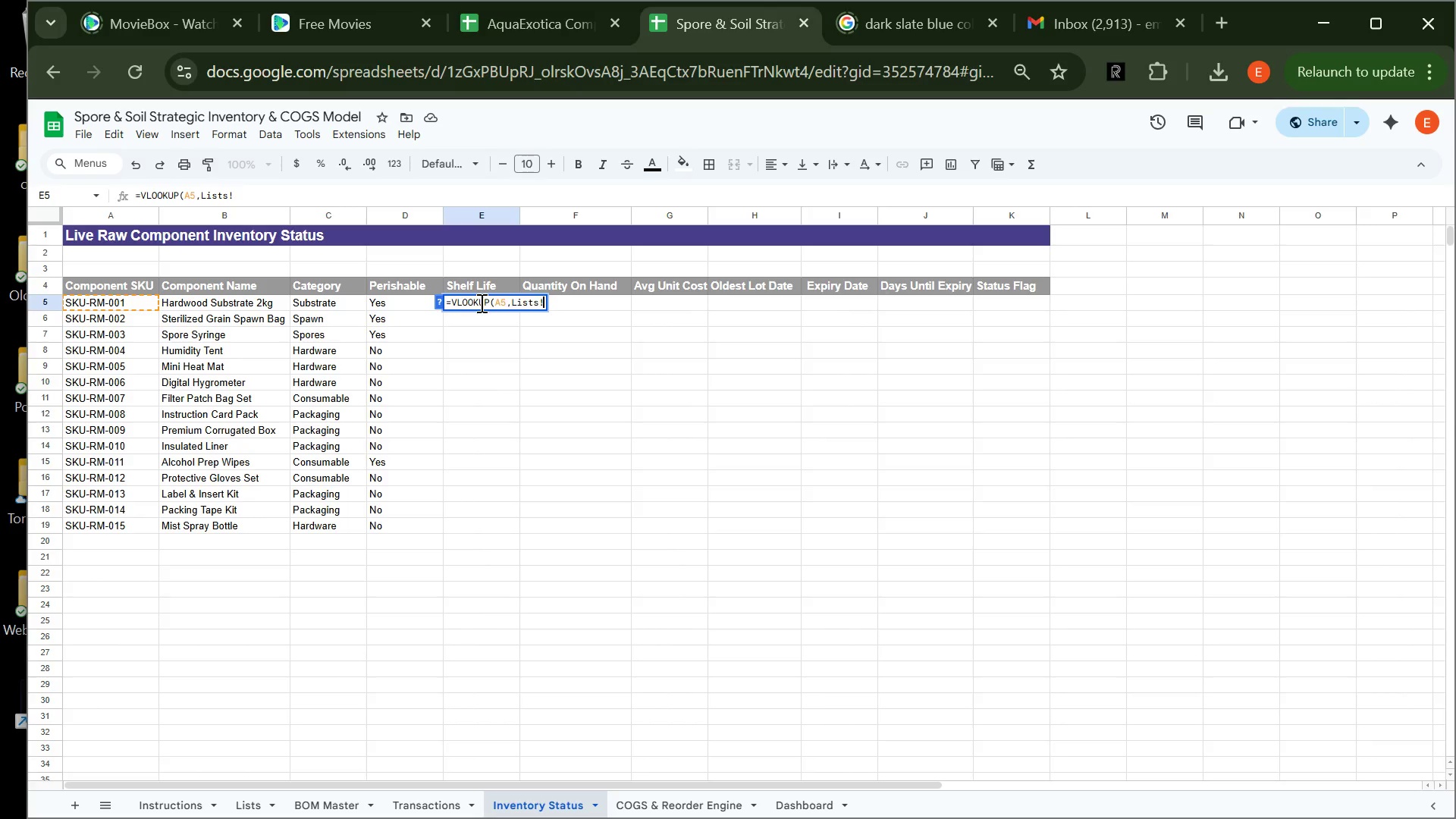 
type(e)
key(Backspace)
type(E5:I19)
 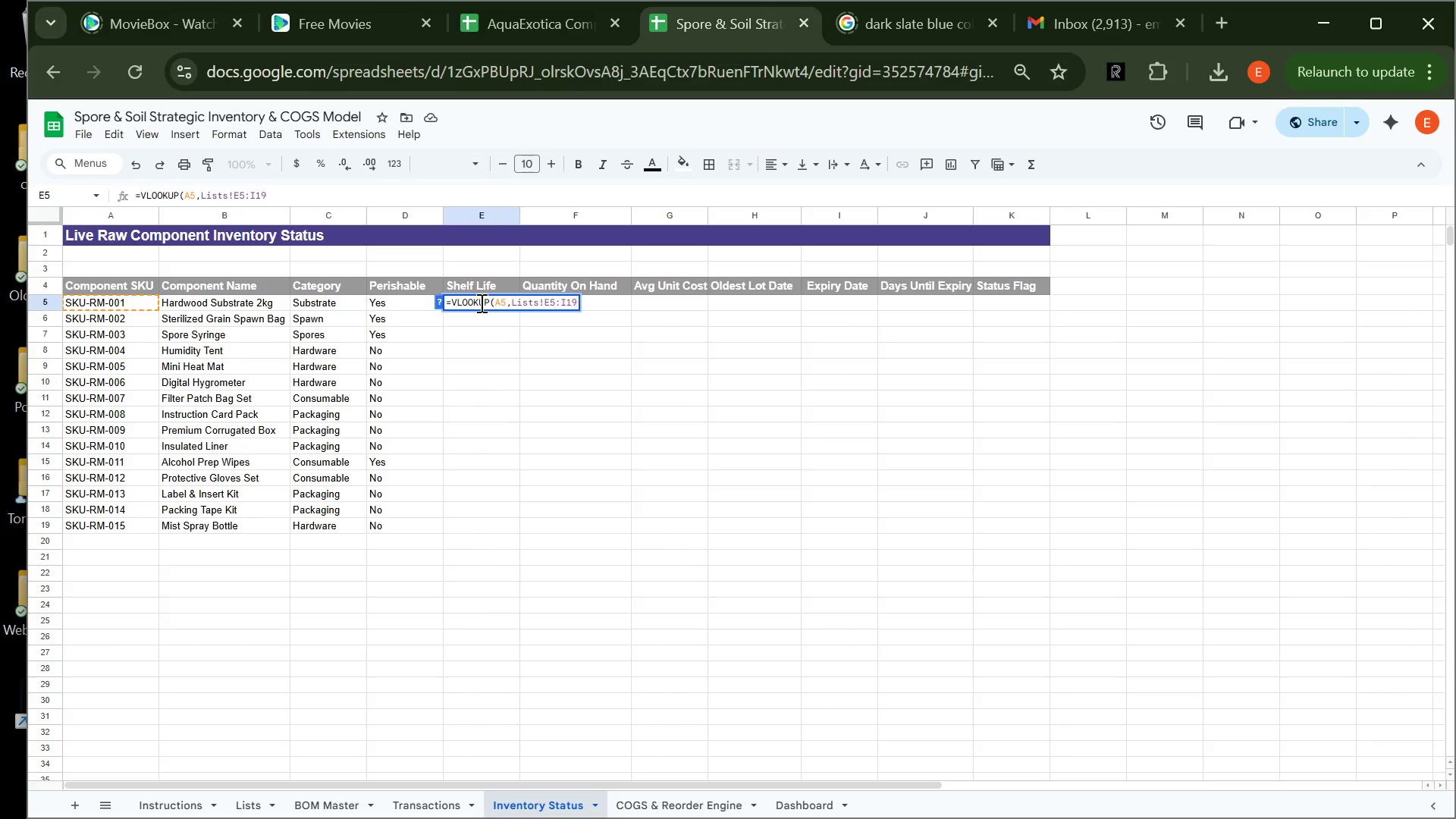 
type(,5,f[Delete])
key(Backspace)
type(FALSE))
 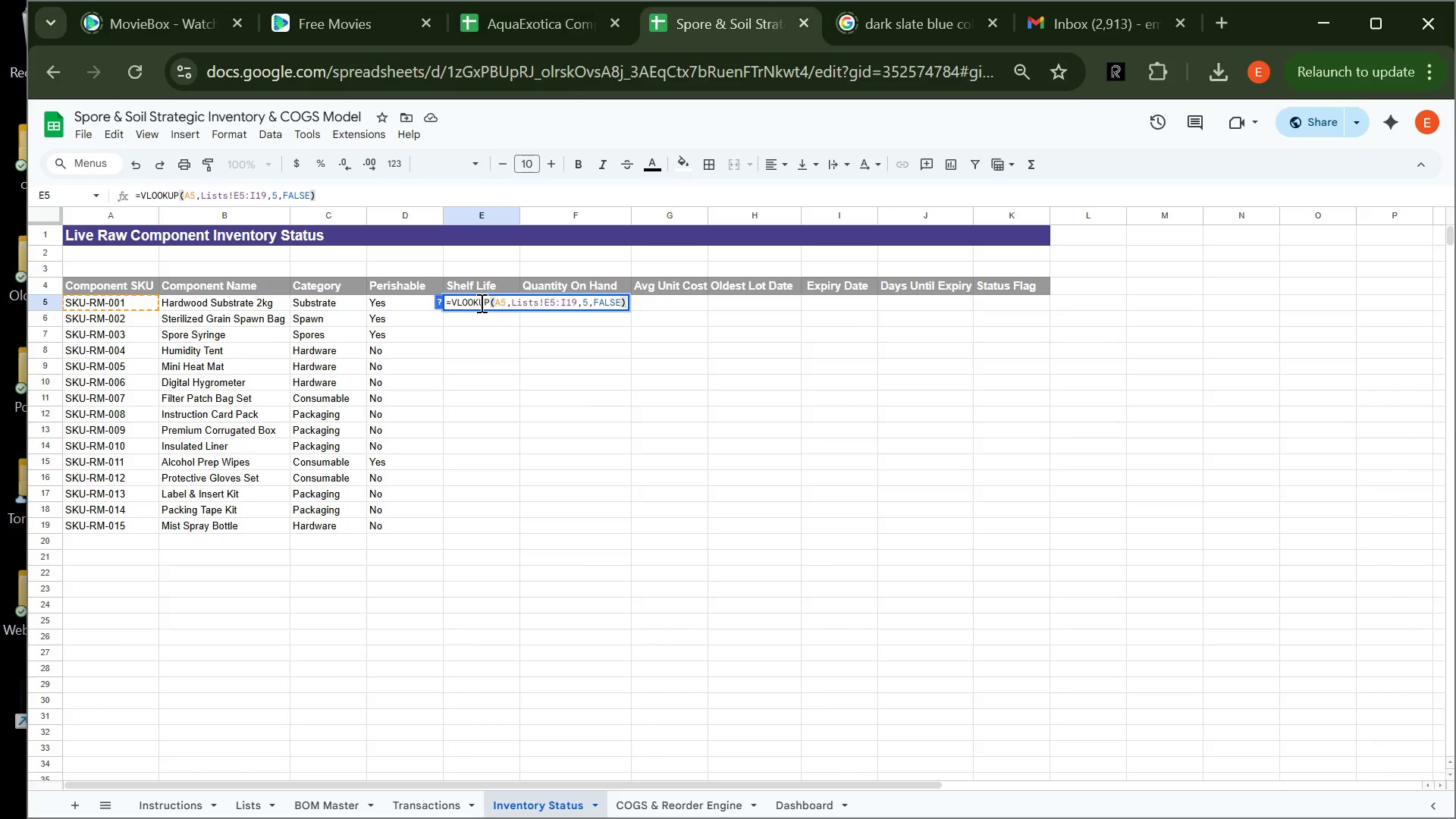 
wait(5.42)
 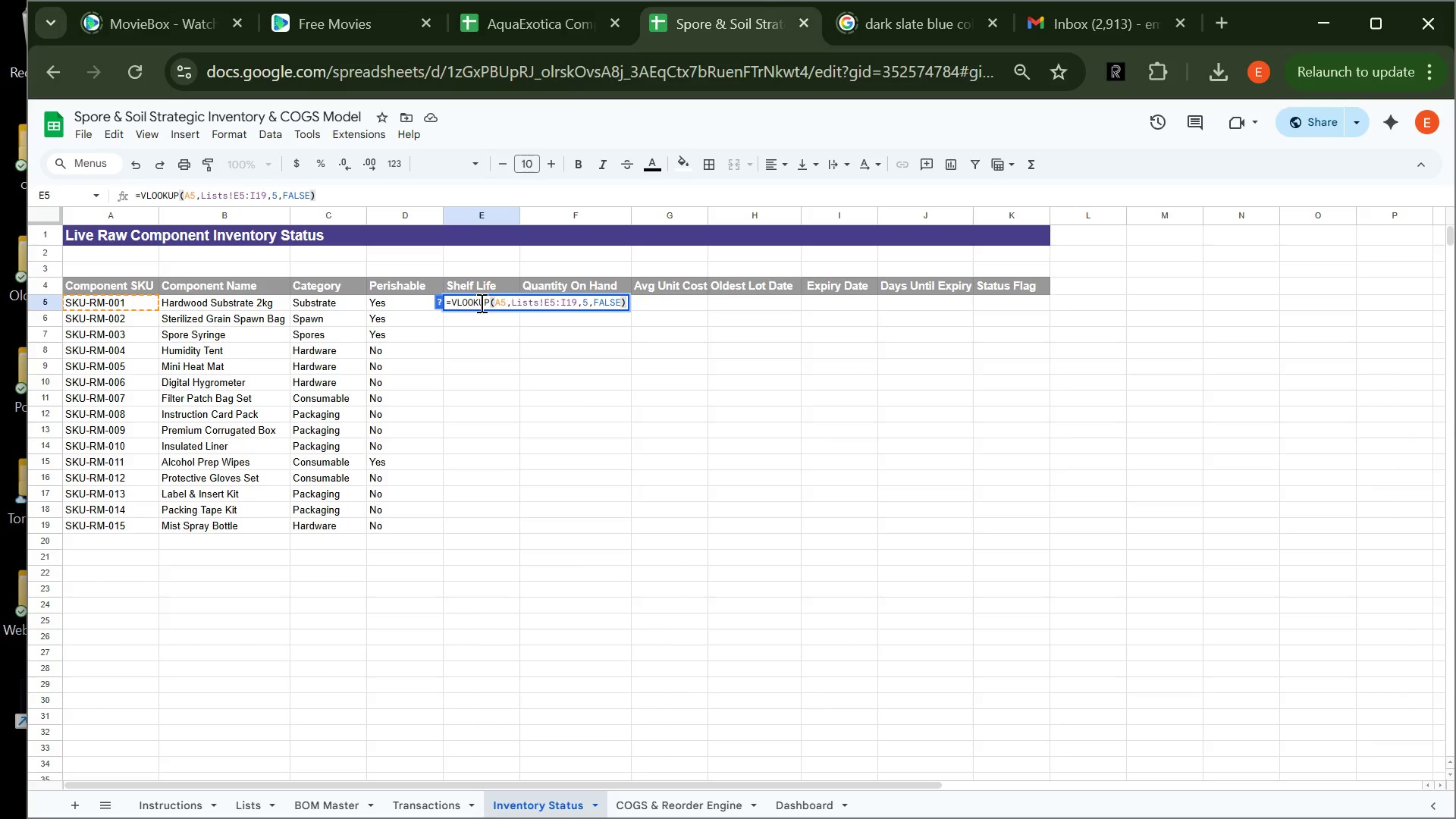 
left_click([543, 303])
 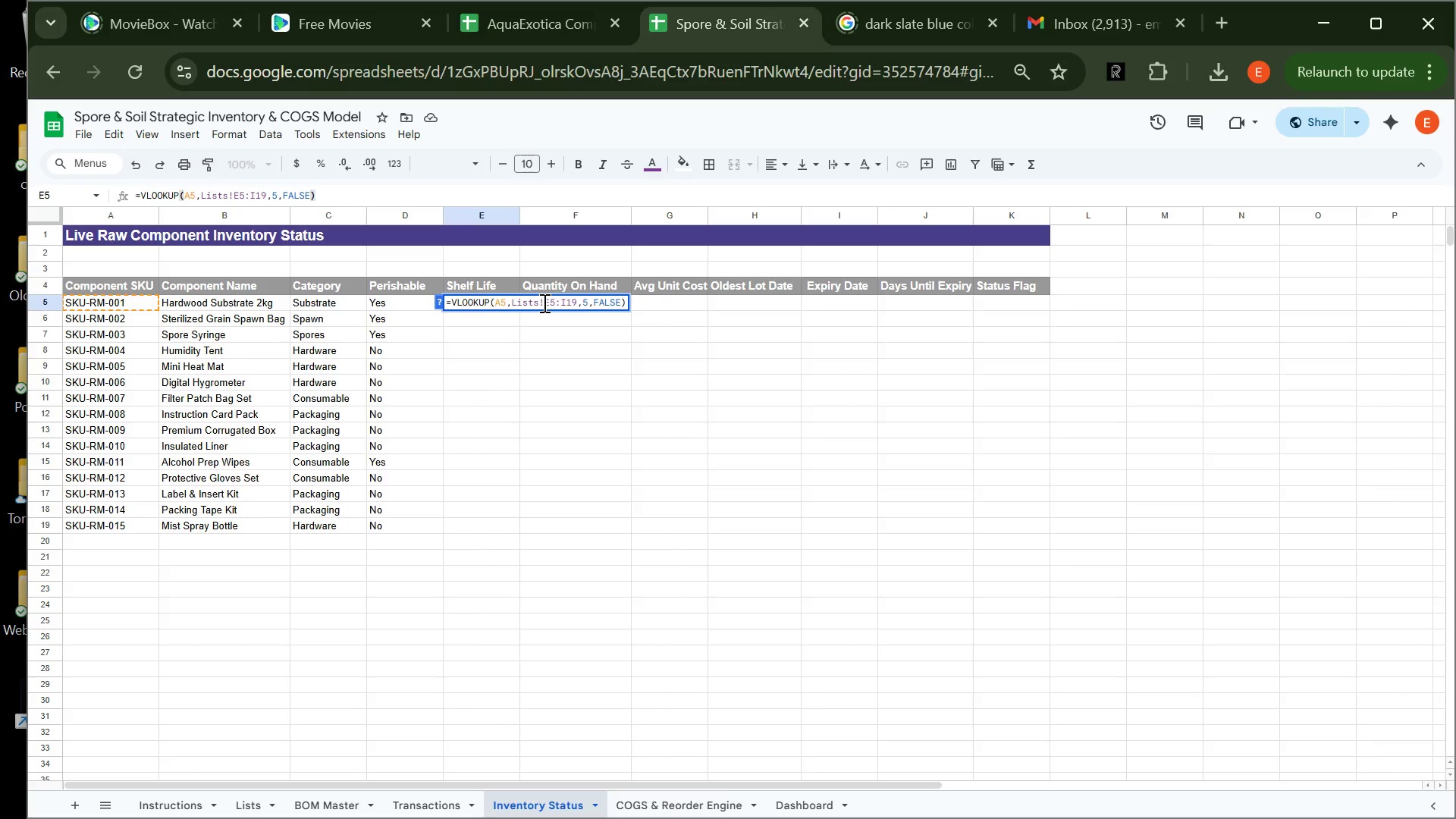 
key(Shift+4)
 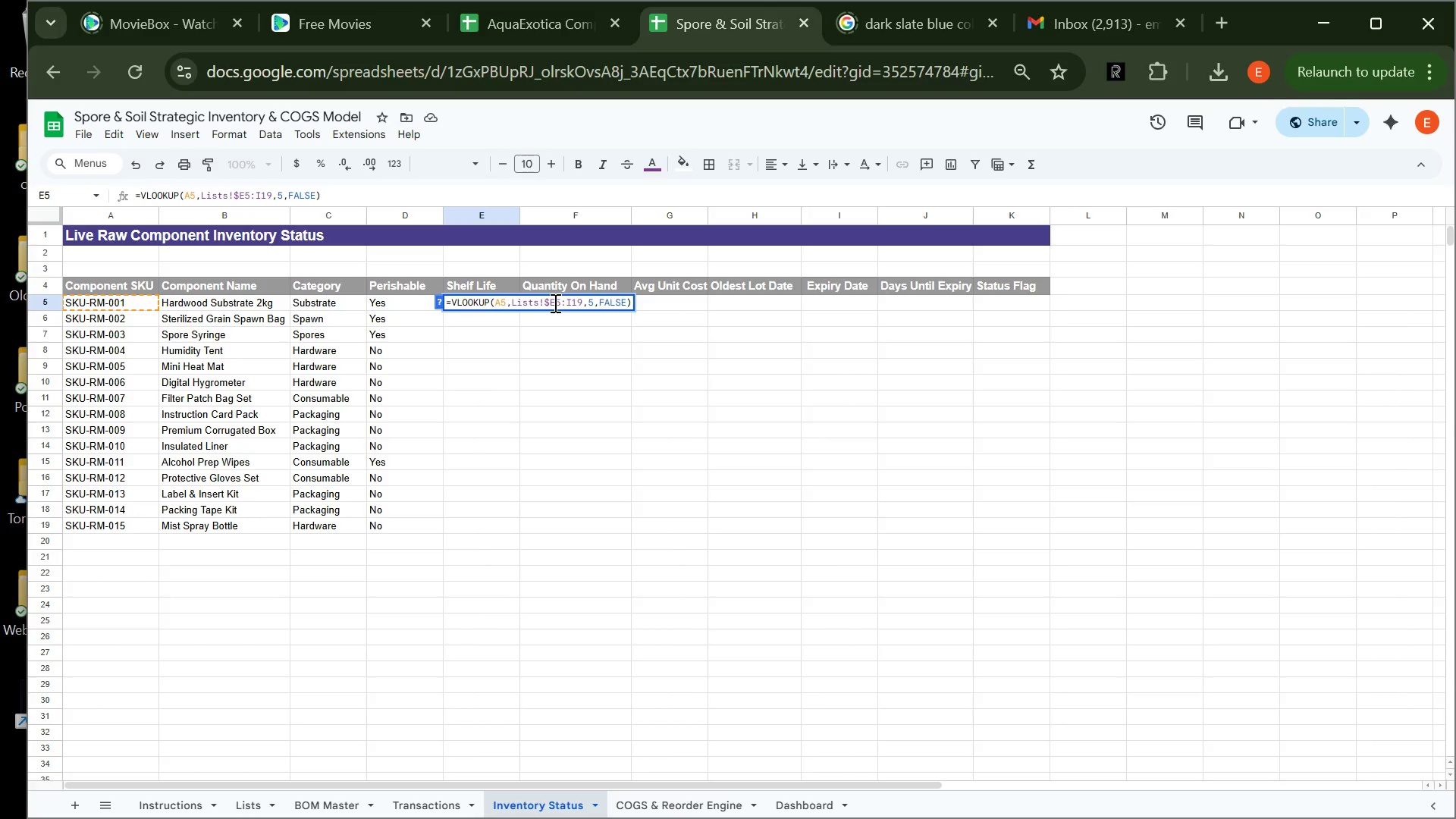 
left_click([554, 303])
 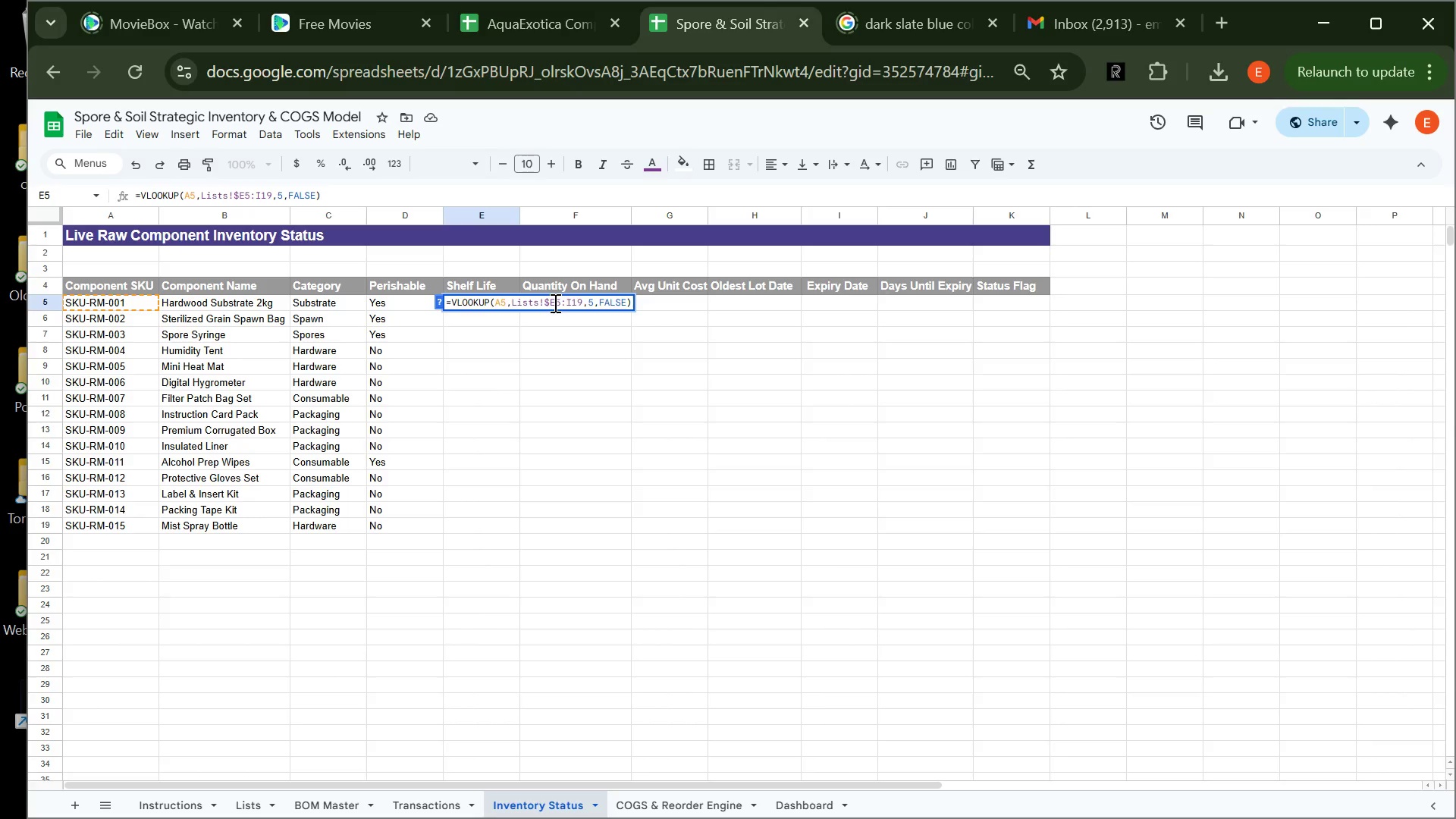 
key(Shift+4)
 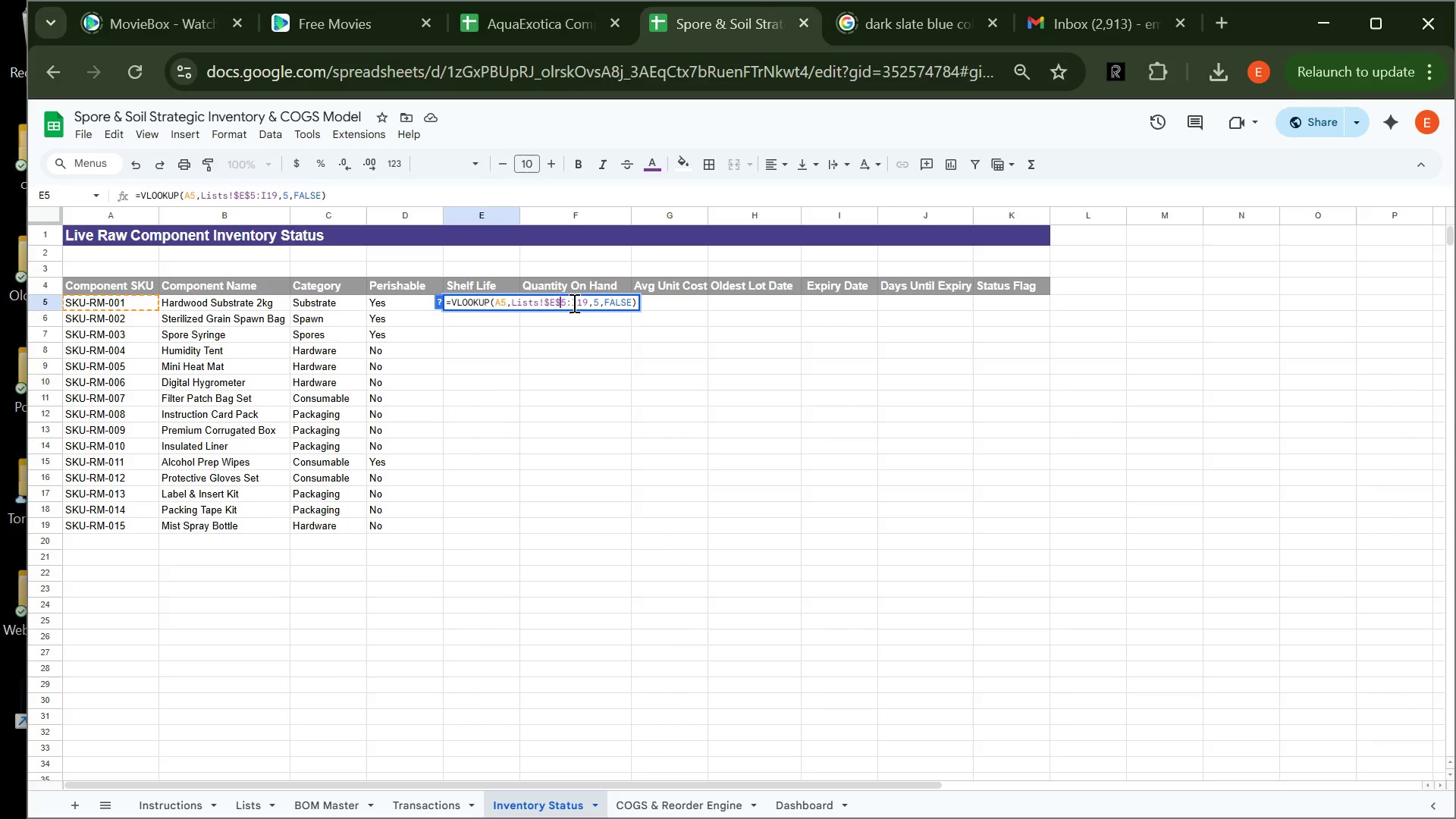 
left_click([570, 301])
 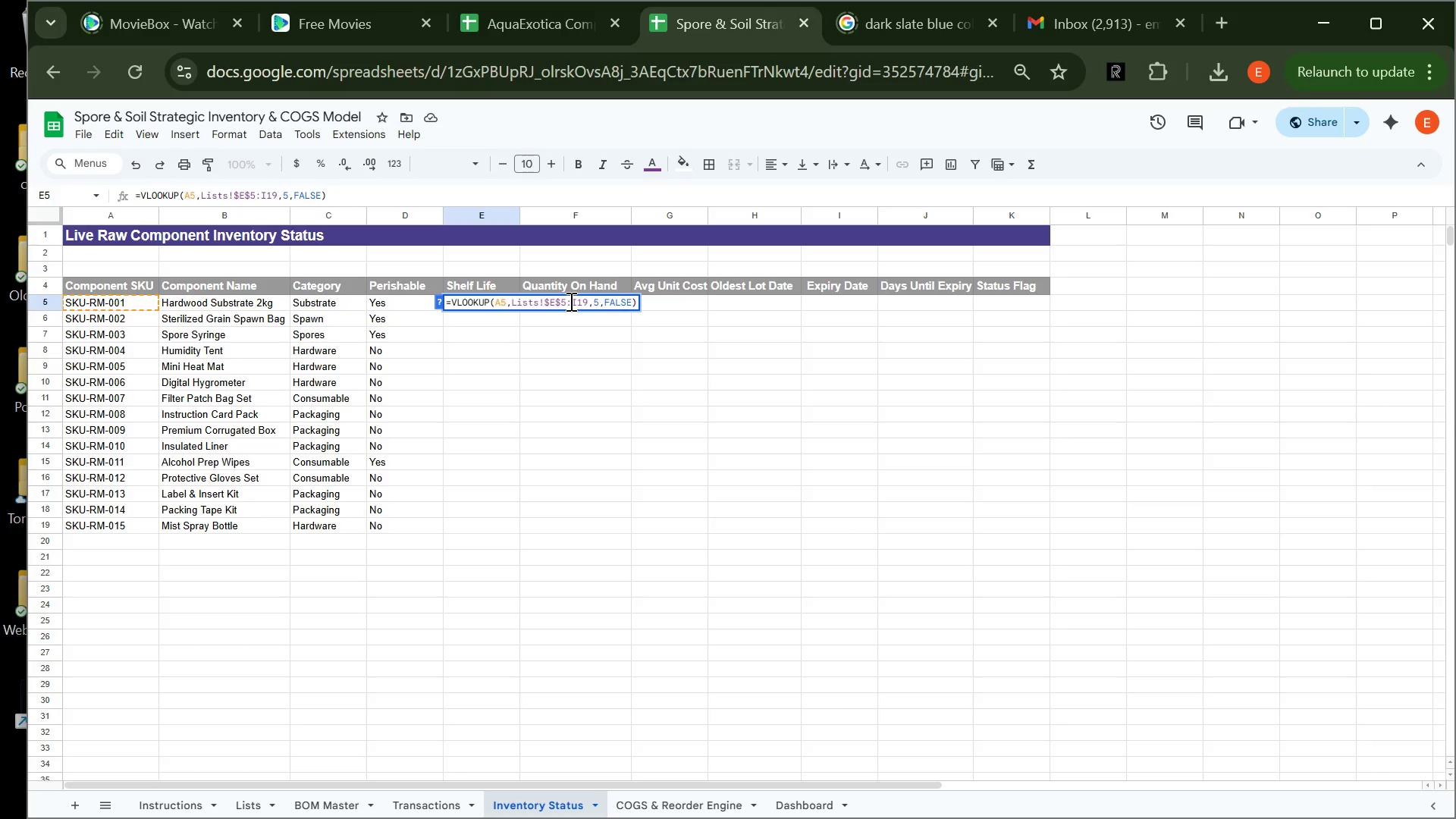 
key(Shift+4)
 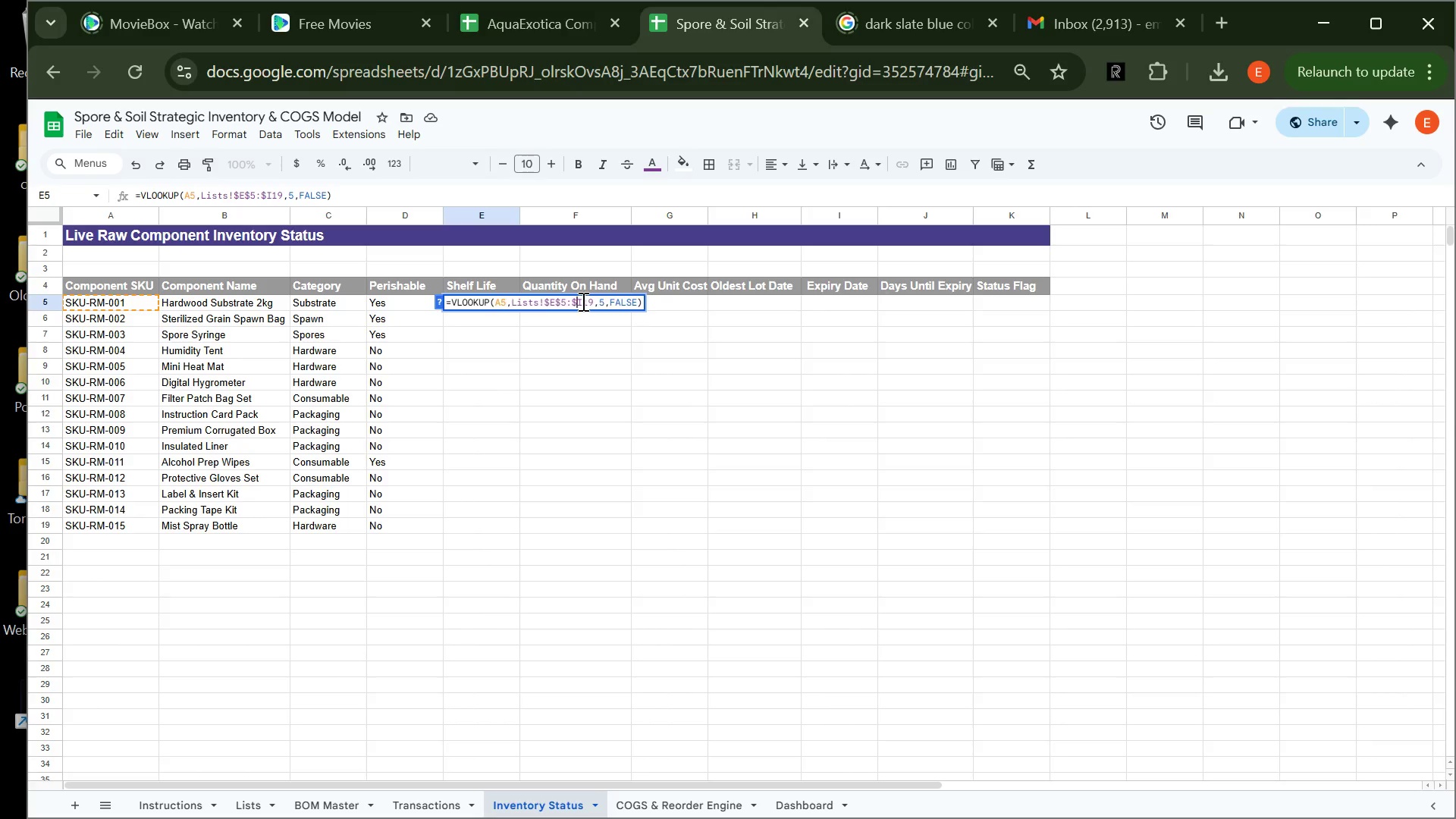 
left_click([582, 301])
 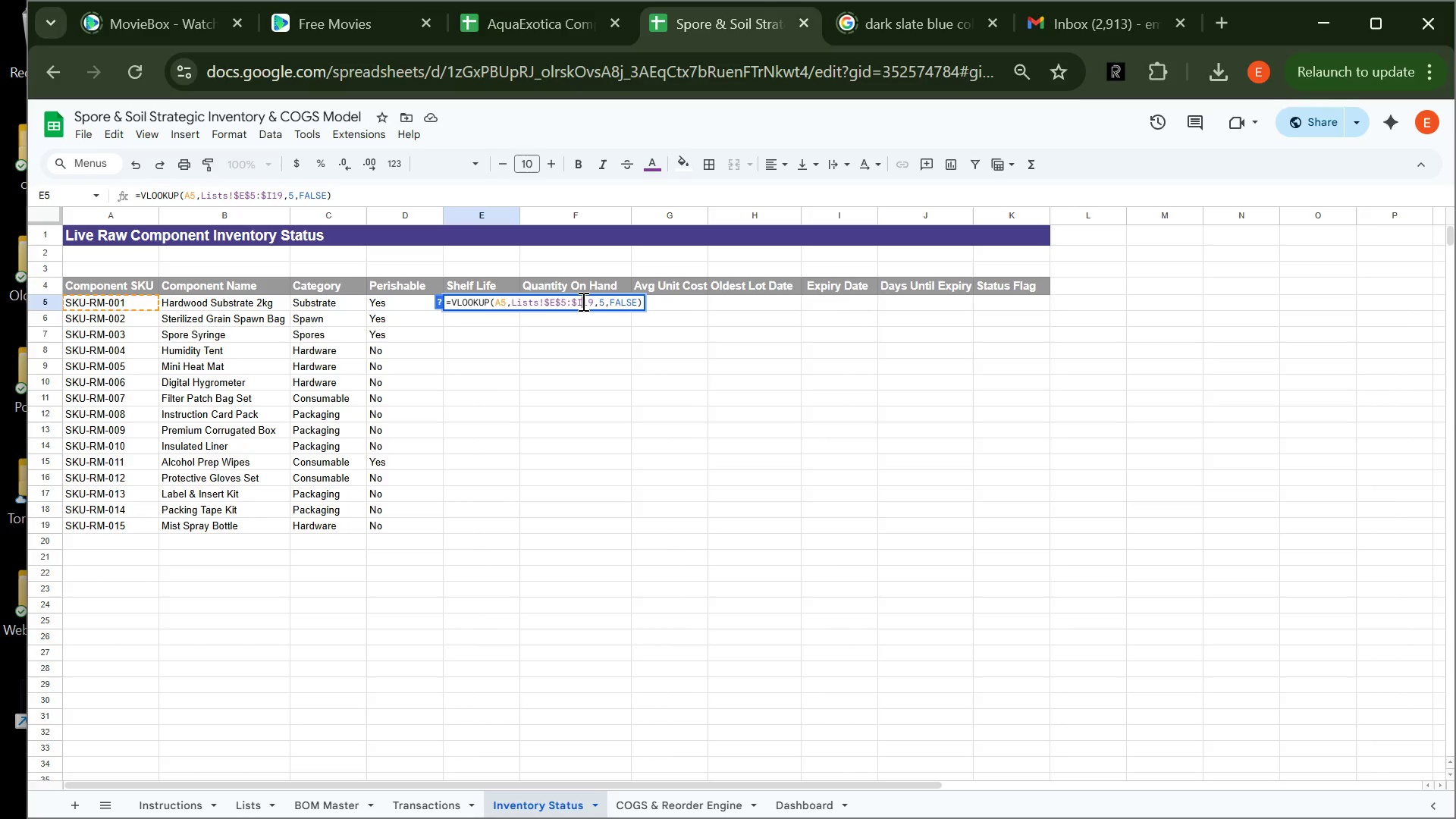 
key(Shift+4)
 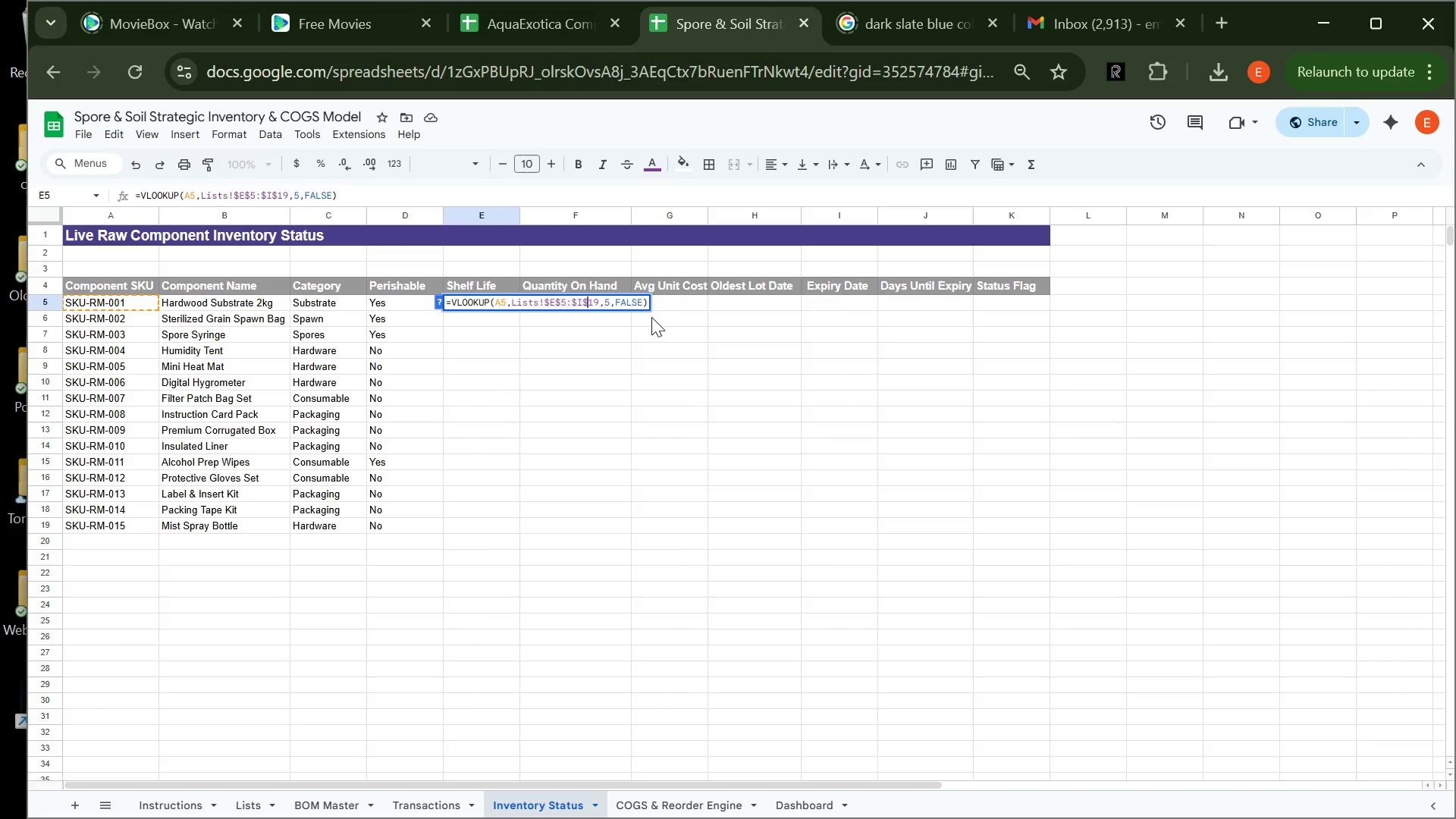 
key(Enter)
 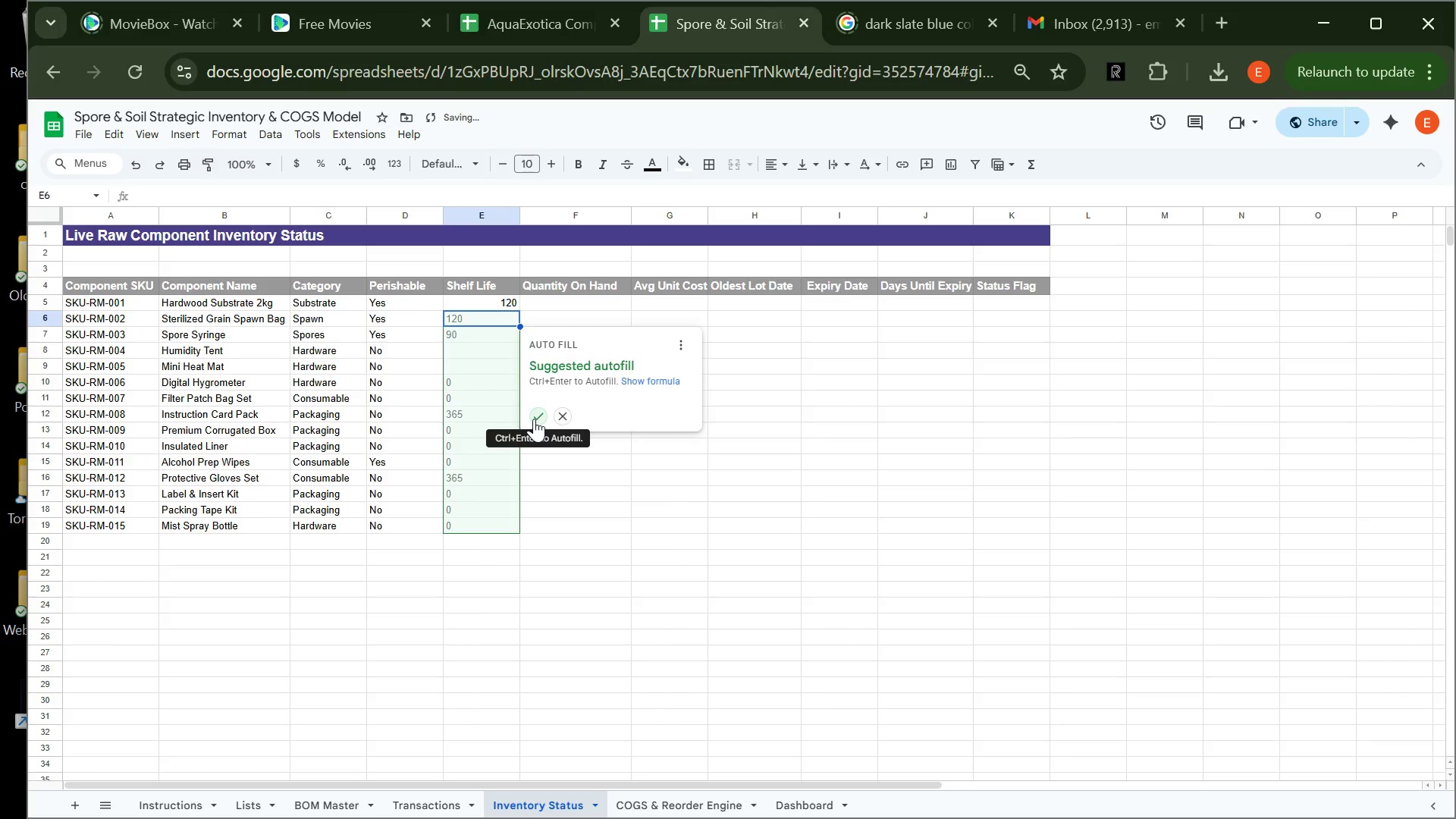 
wait(7.31)
 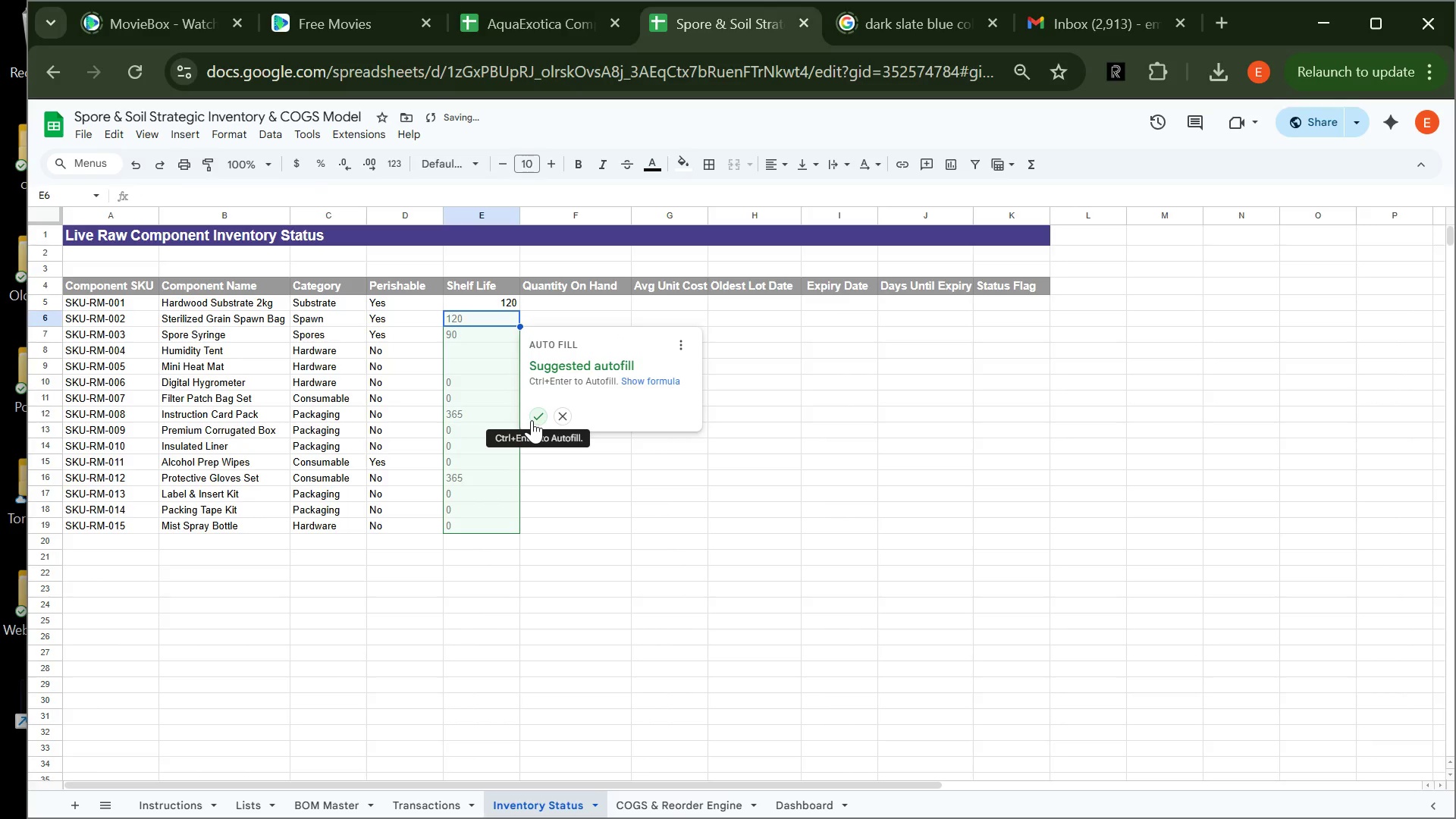 
left_click([533, 419])
 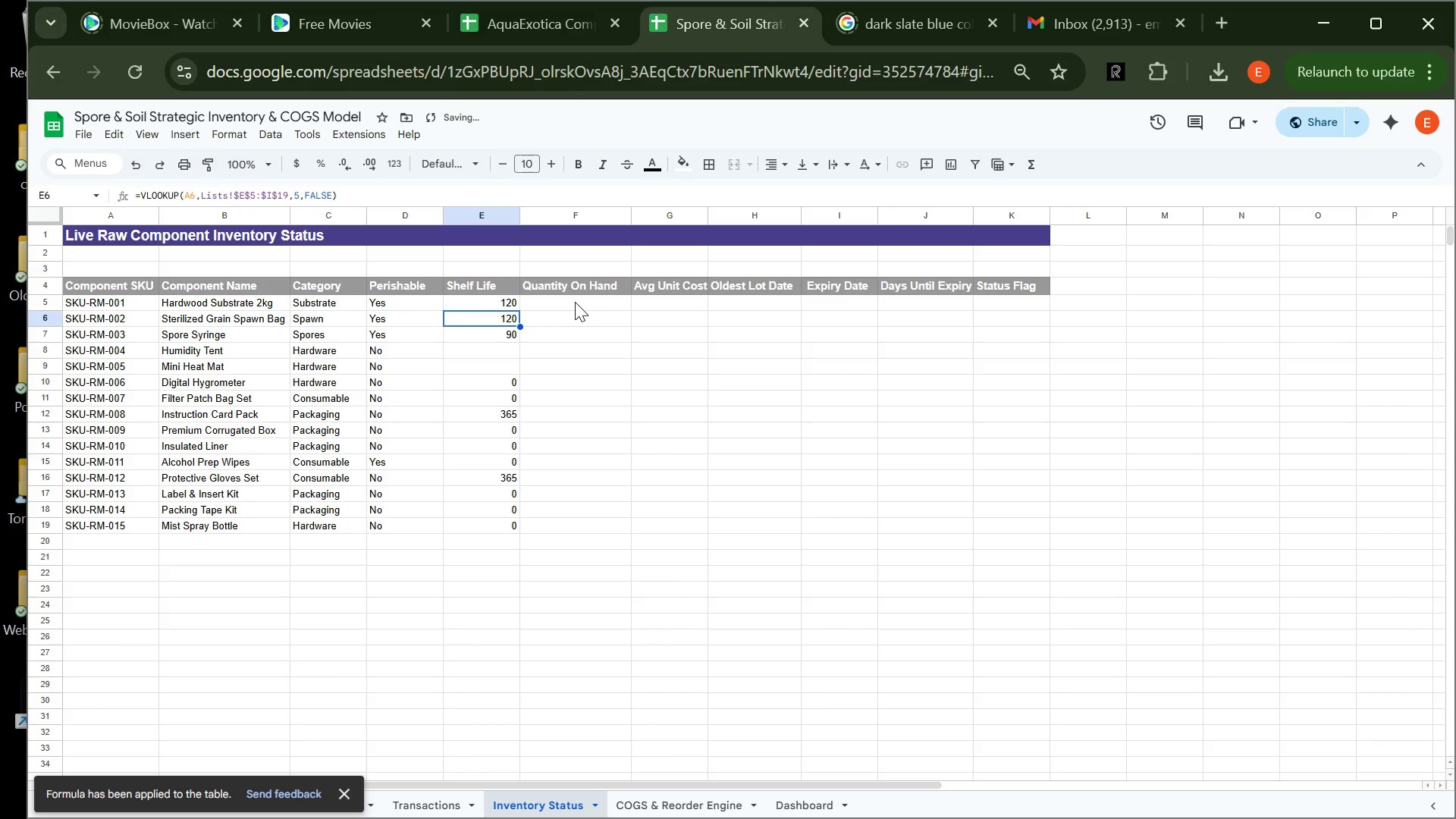 
wait(7.22)
 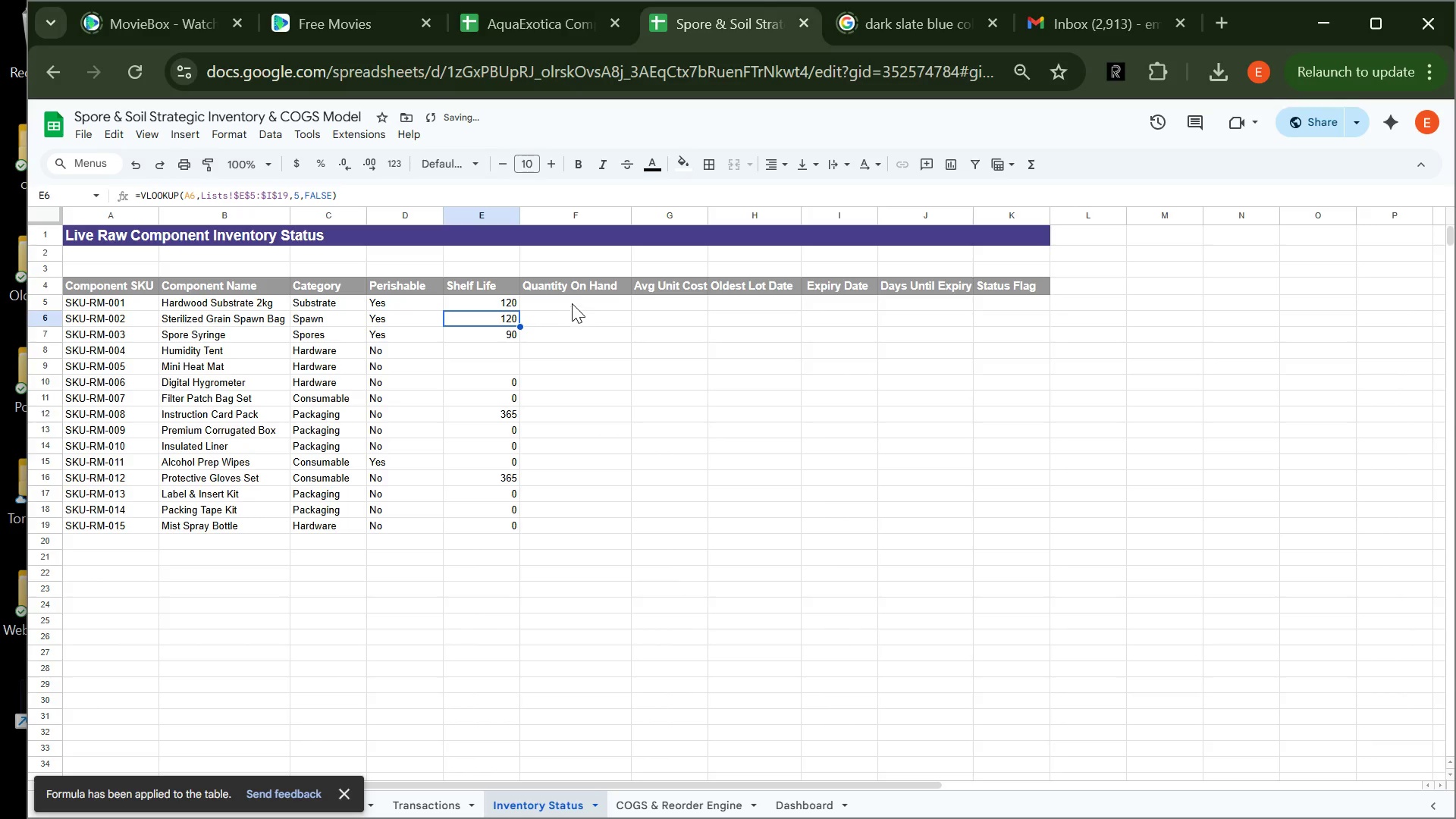 
left_click([575, 302])
 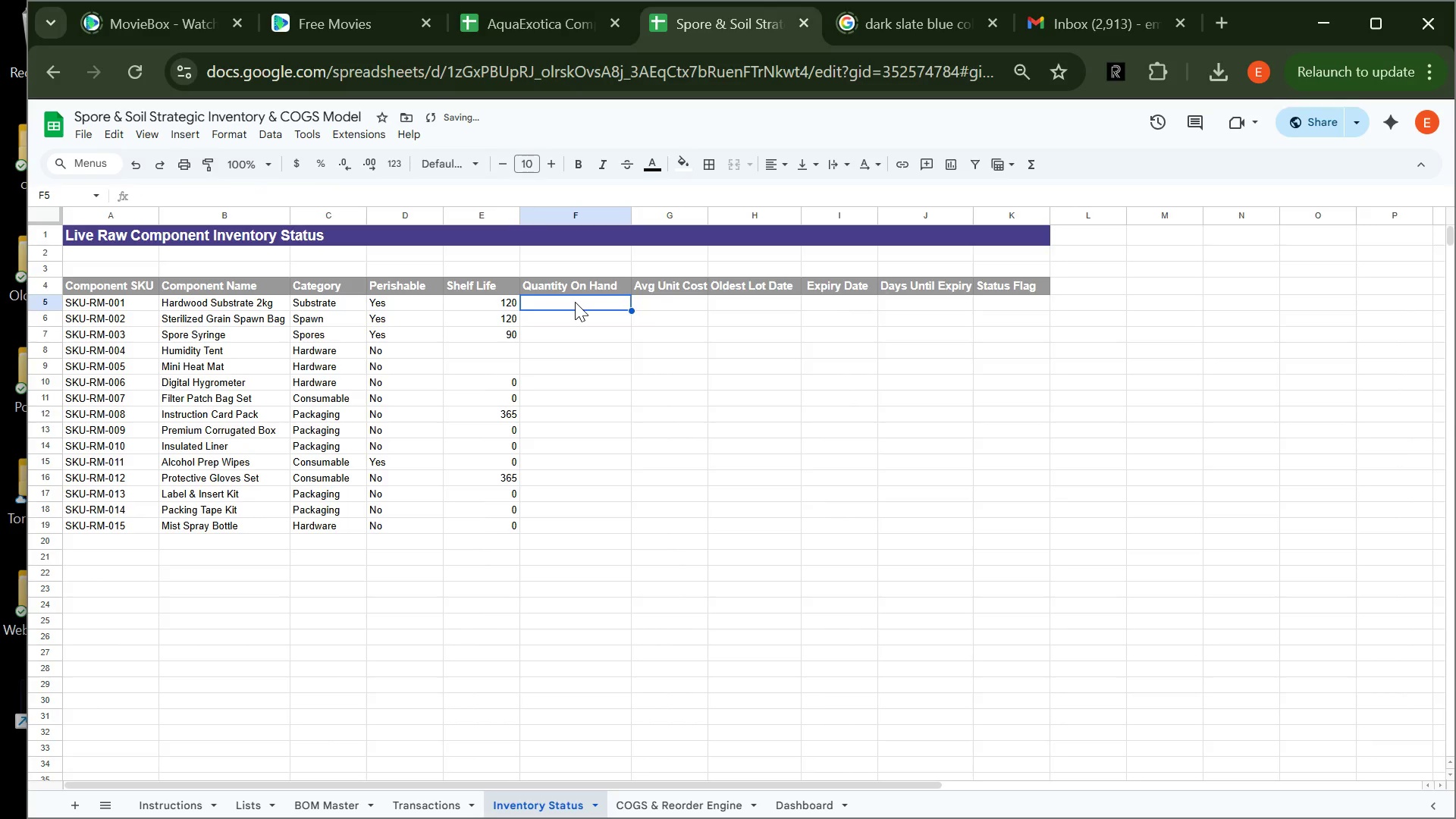 
wait(5.64)
 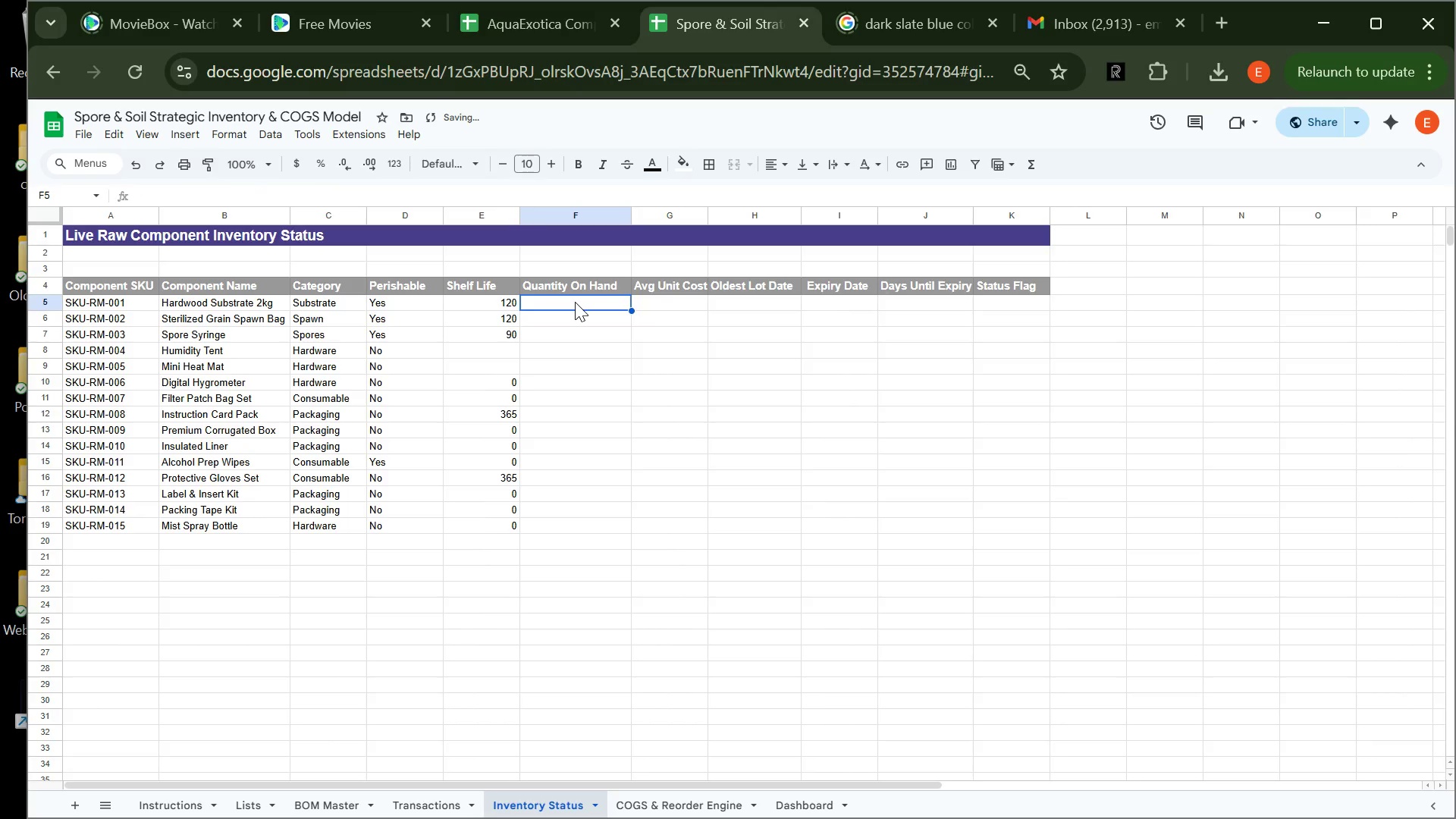 
type(=sum)
key(Backspace)
key(Backspace)
key(Backspace)
type(SUMIF(Transactions!D:D,a5)
key(Backspace)
key(Backspace)
type(A5,t)
key(Backspace)
type(Transactions!G:G)
 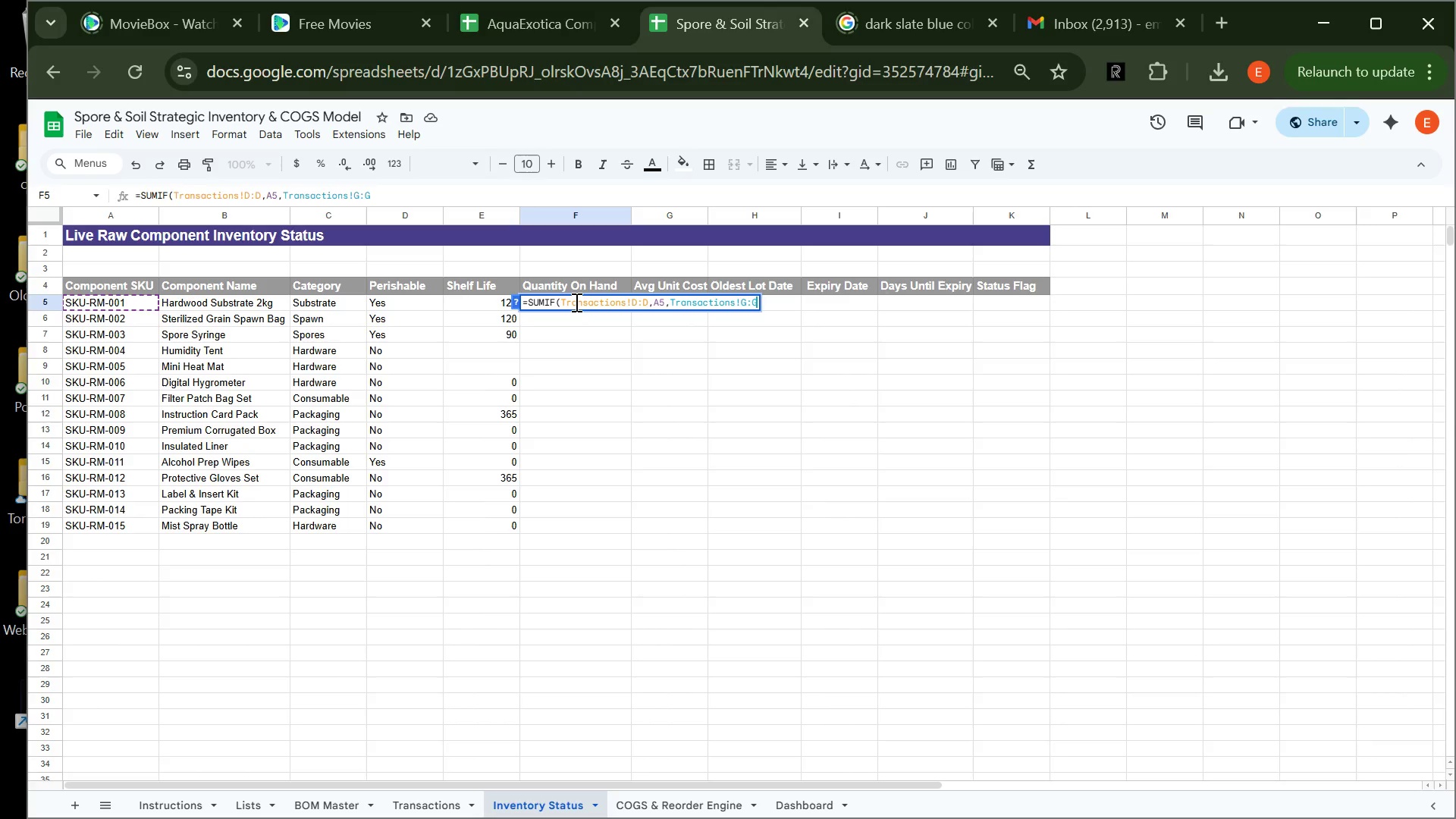 
key(Shift+0)
 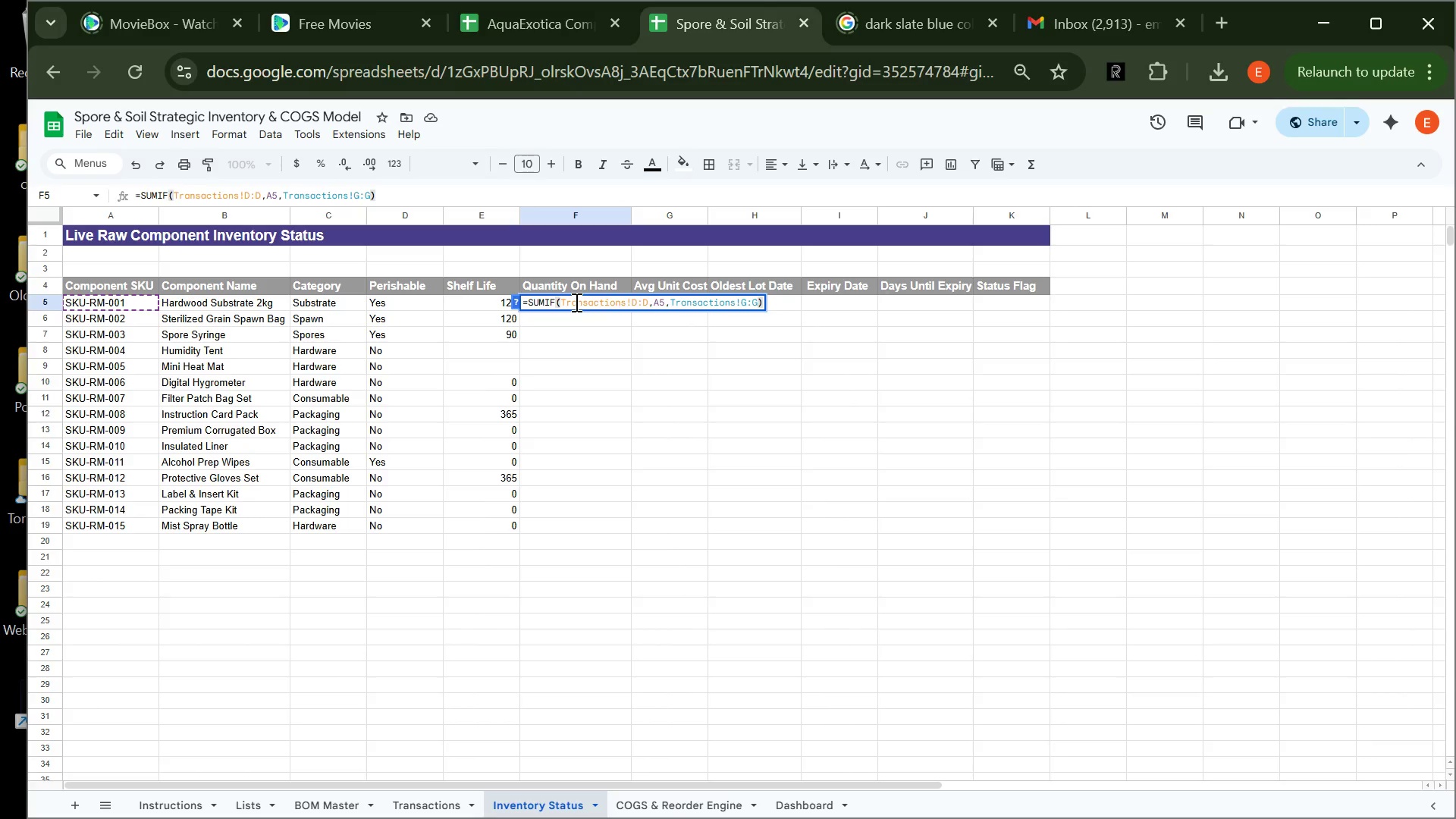 
type(-SUMIF(Transactions!D:D,A5,Transactions!H:H))
 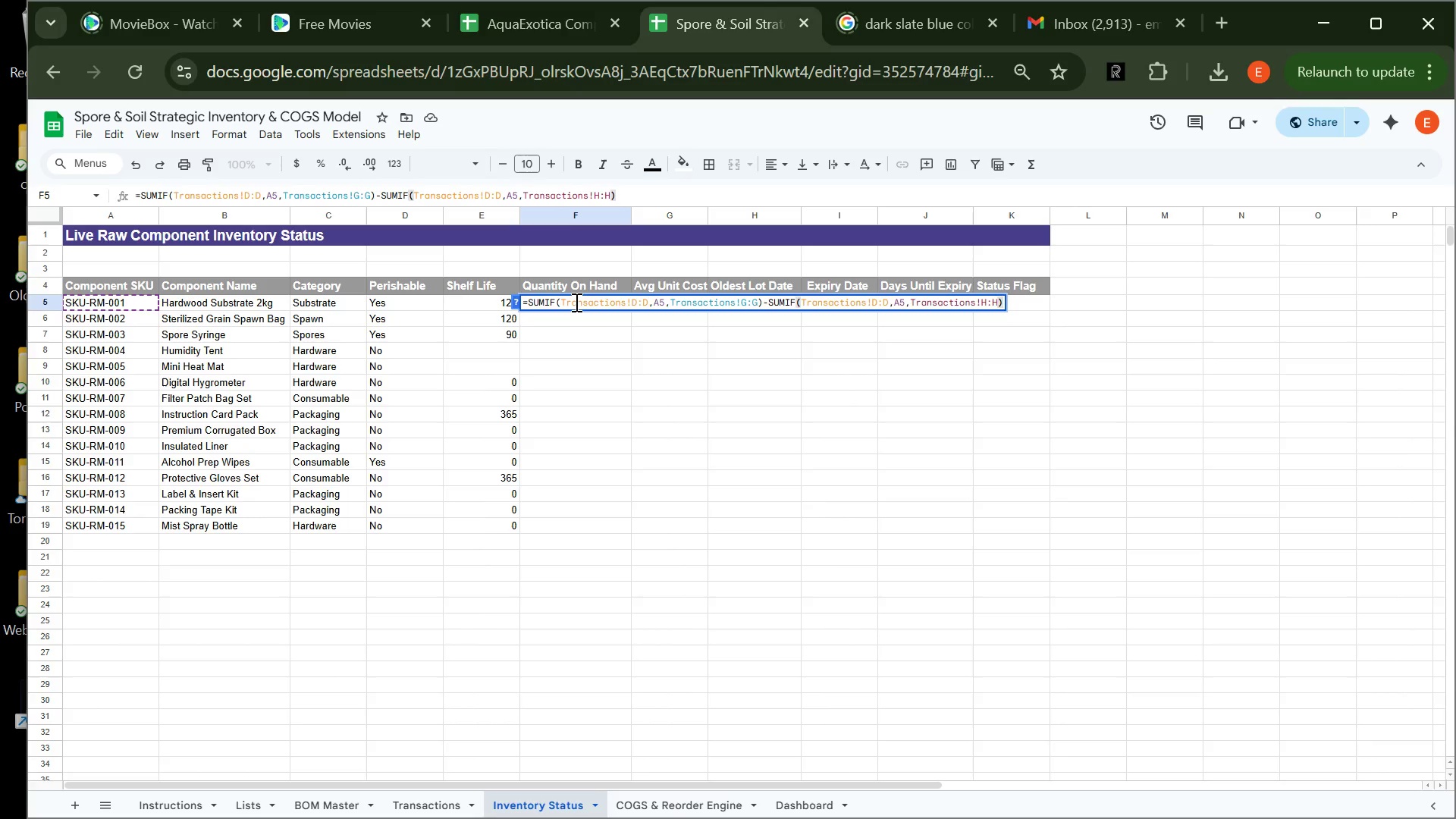 
wait(30.31)
 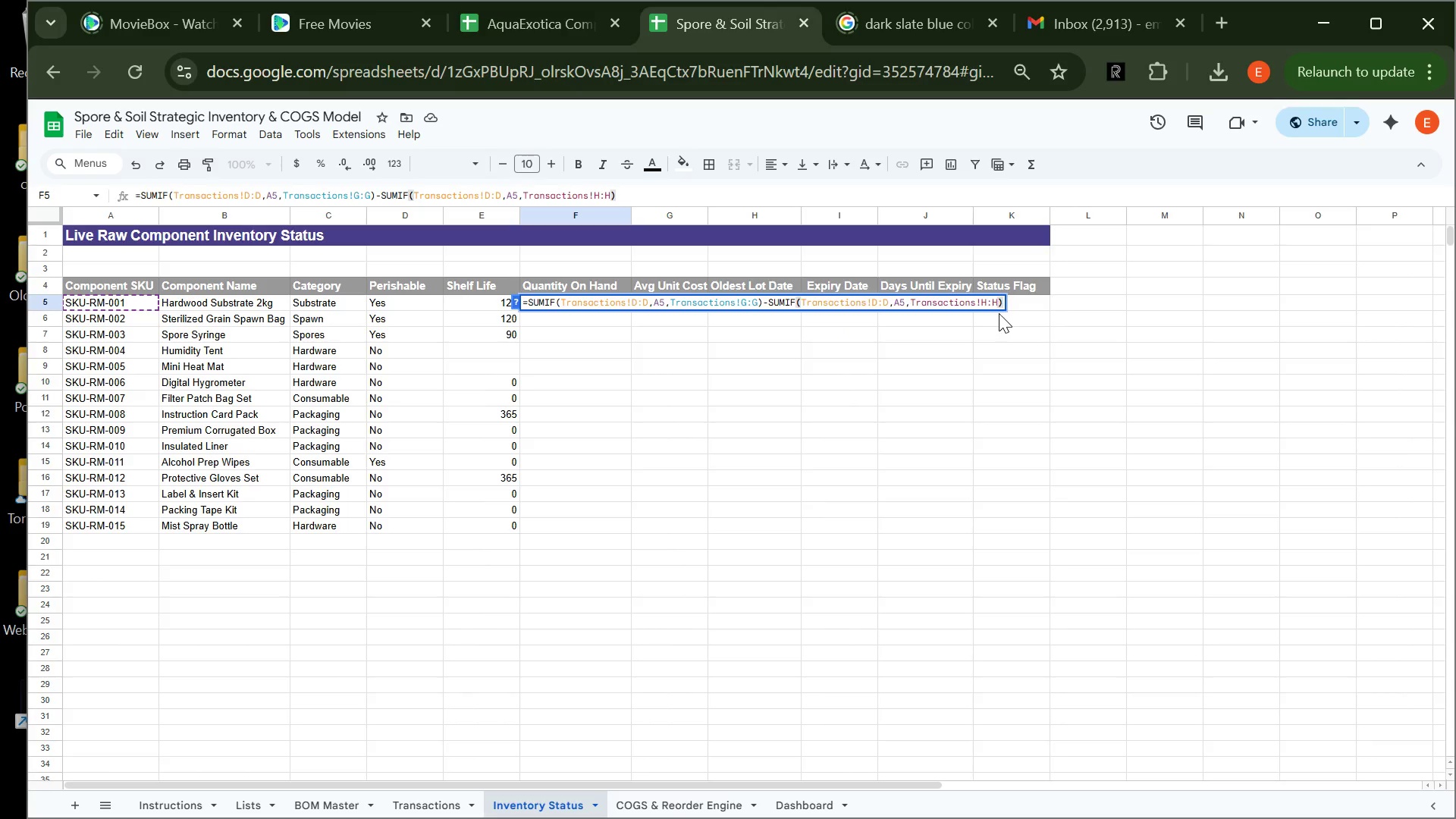 
key(Enter)
 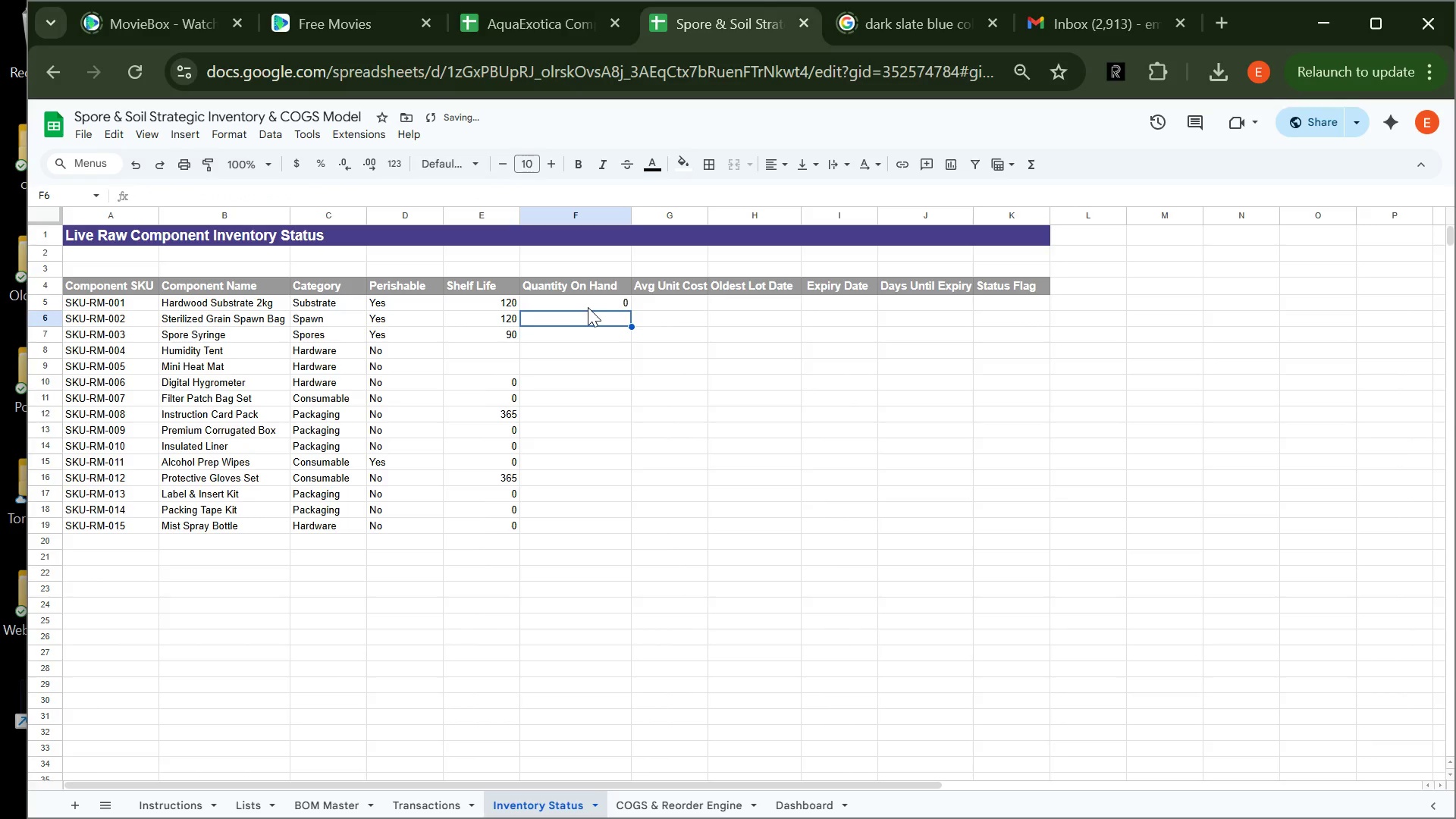 
left_click([598, 303])
 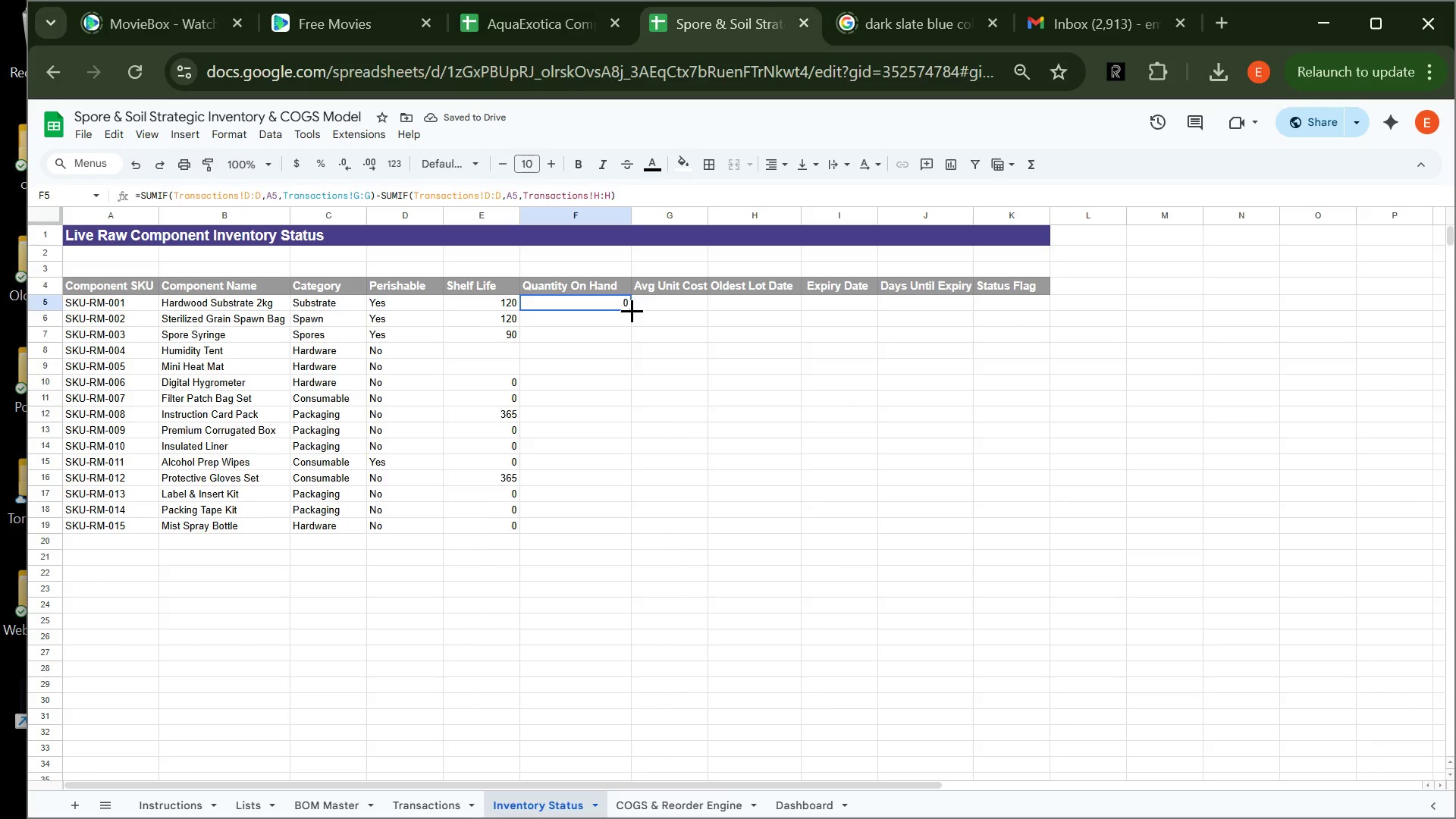 
left_click_drag(start_coordinate=[632, 310], to_coordinate=[595, 530])
 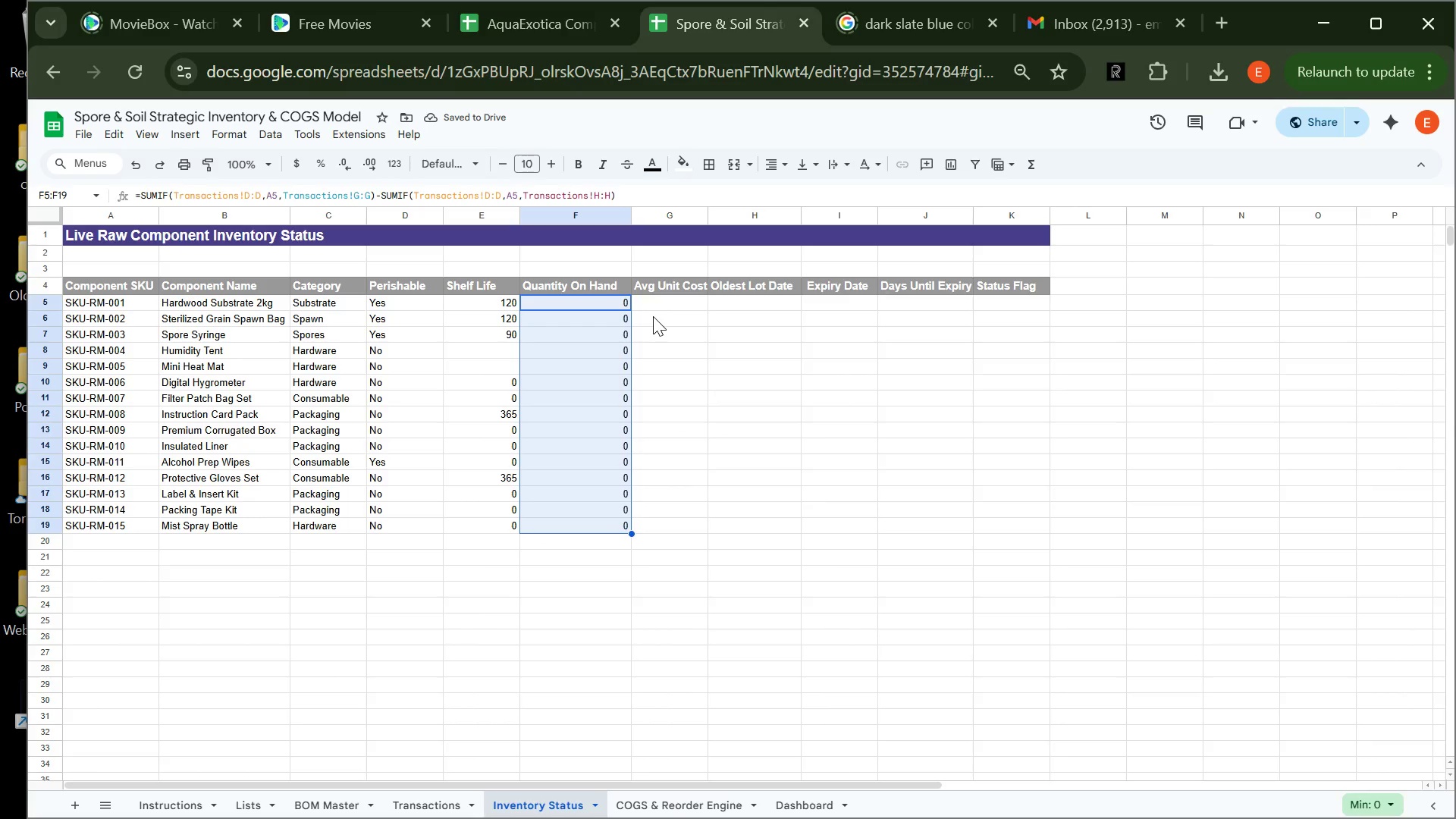 
left_click([658, 308])
 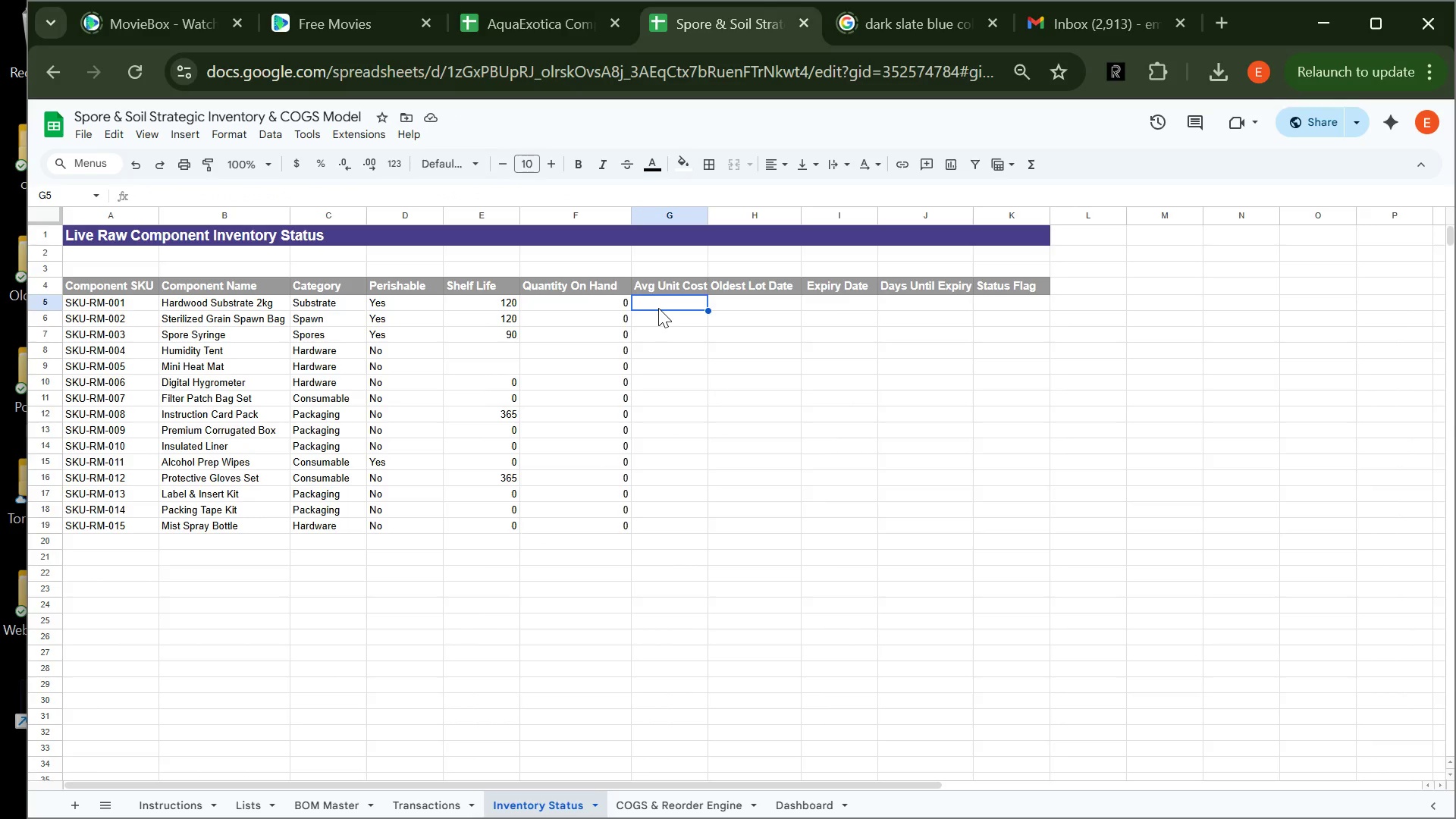 
wait(8.72)
 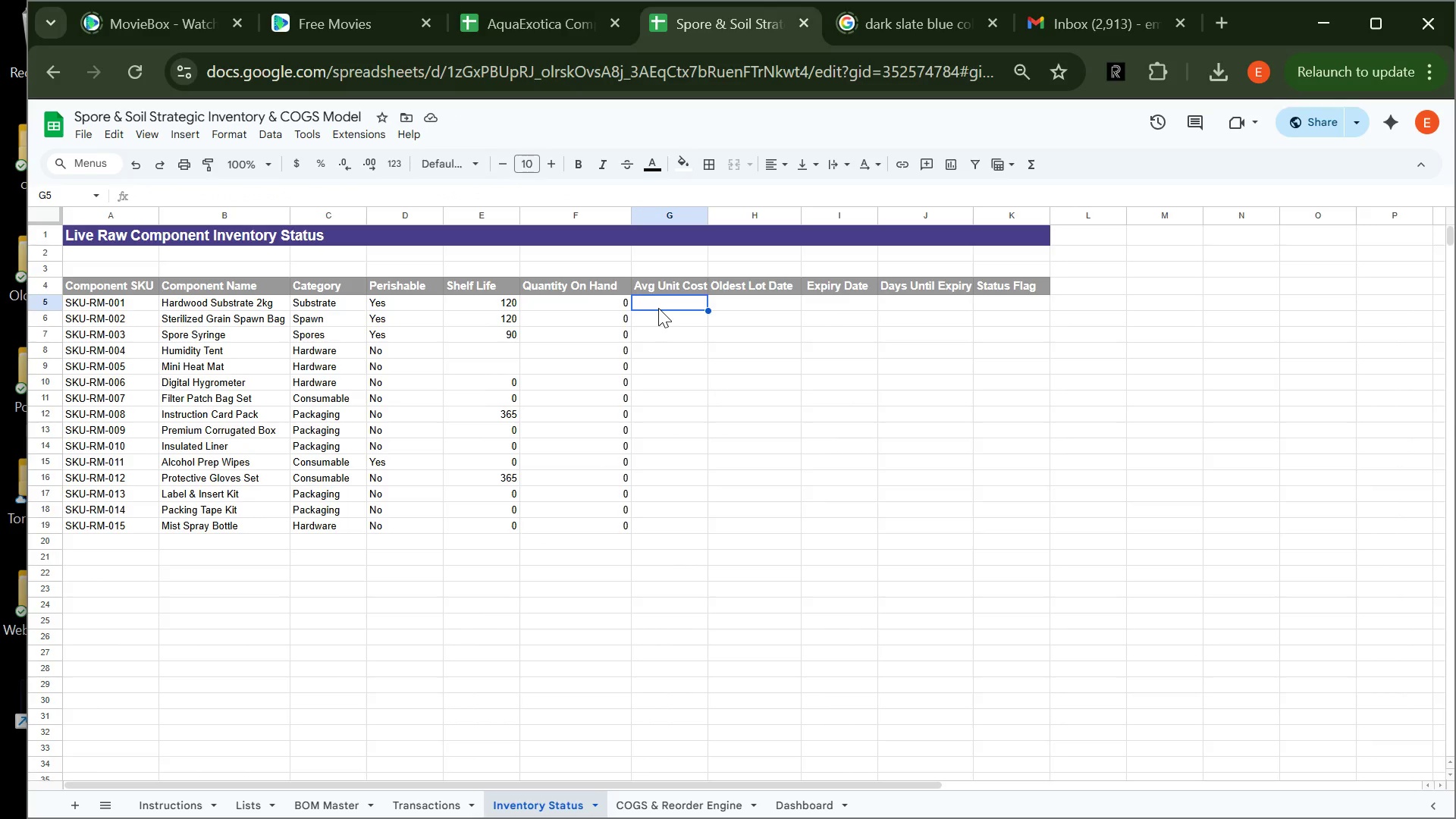 
type(=if)
key(Backspace)
key(Backspace)
type(IFERROR(AVERAGE)
 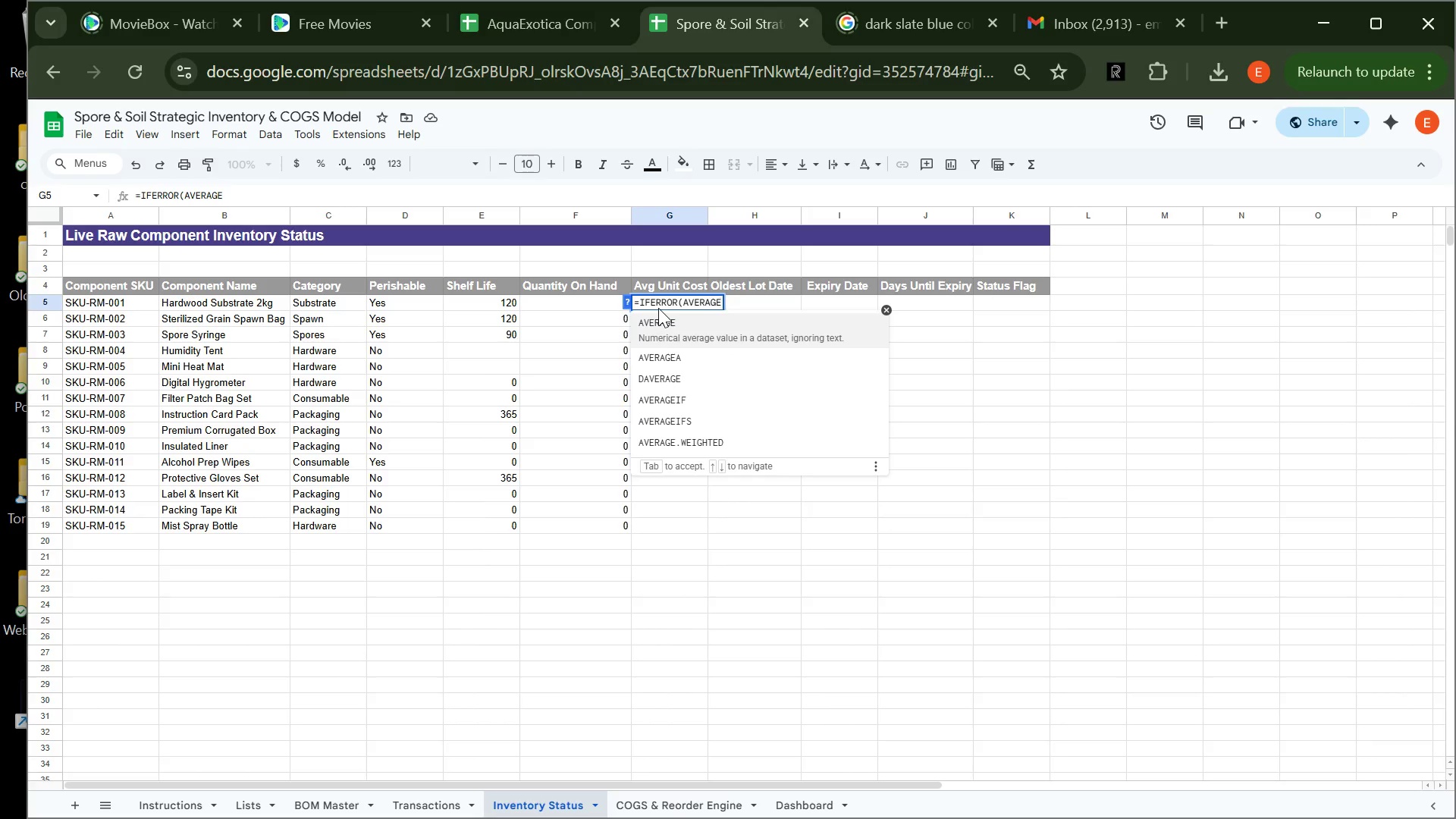 
type(IF)
 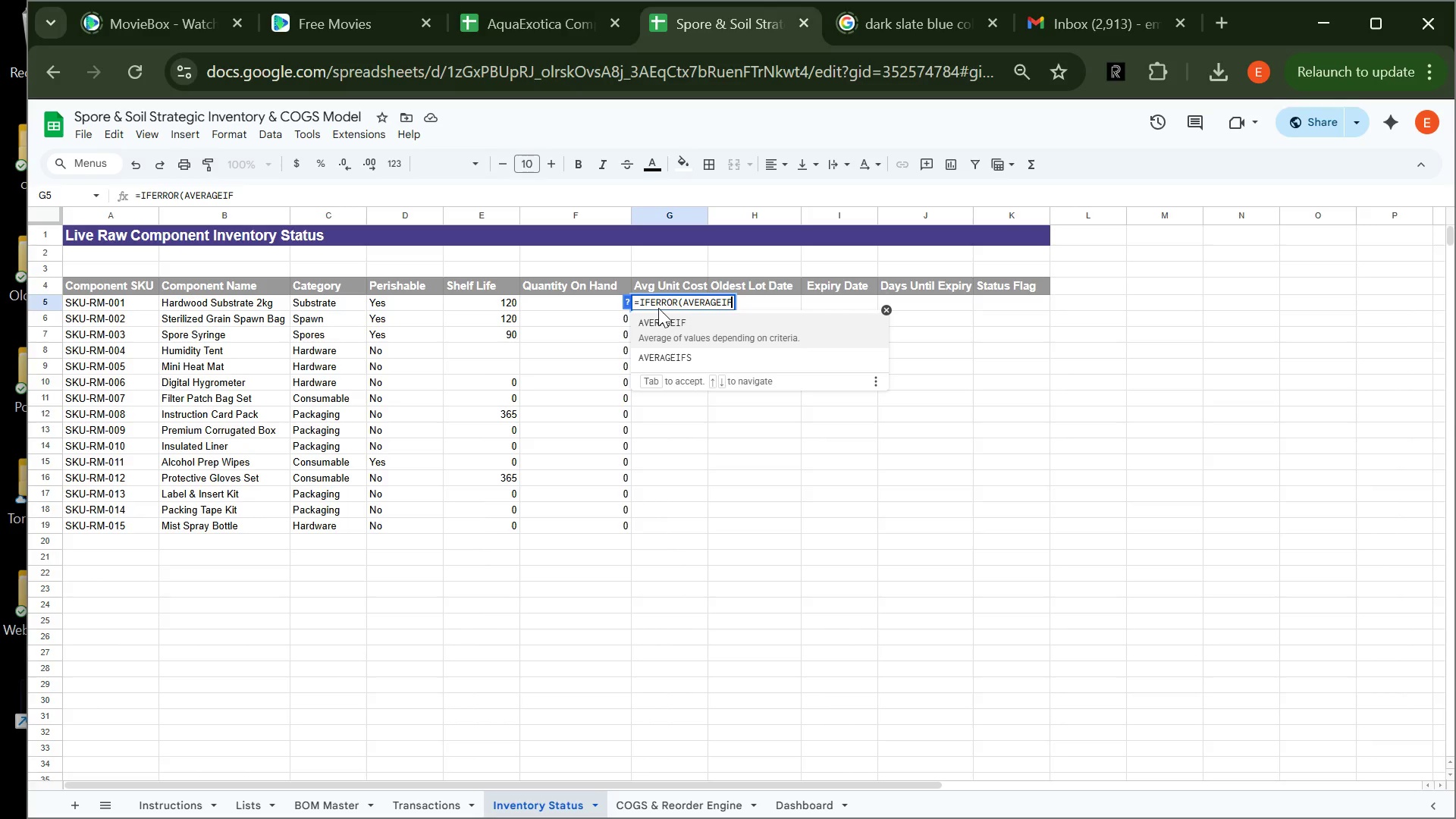 
type((Transactions!D:D,A5)
 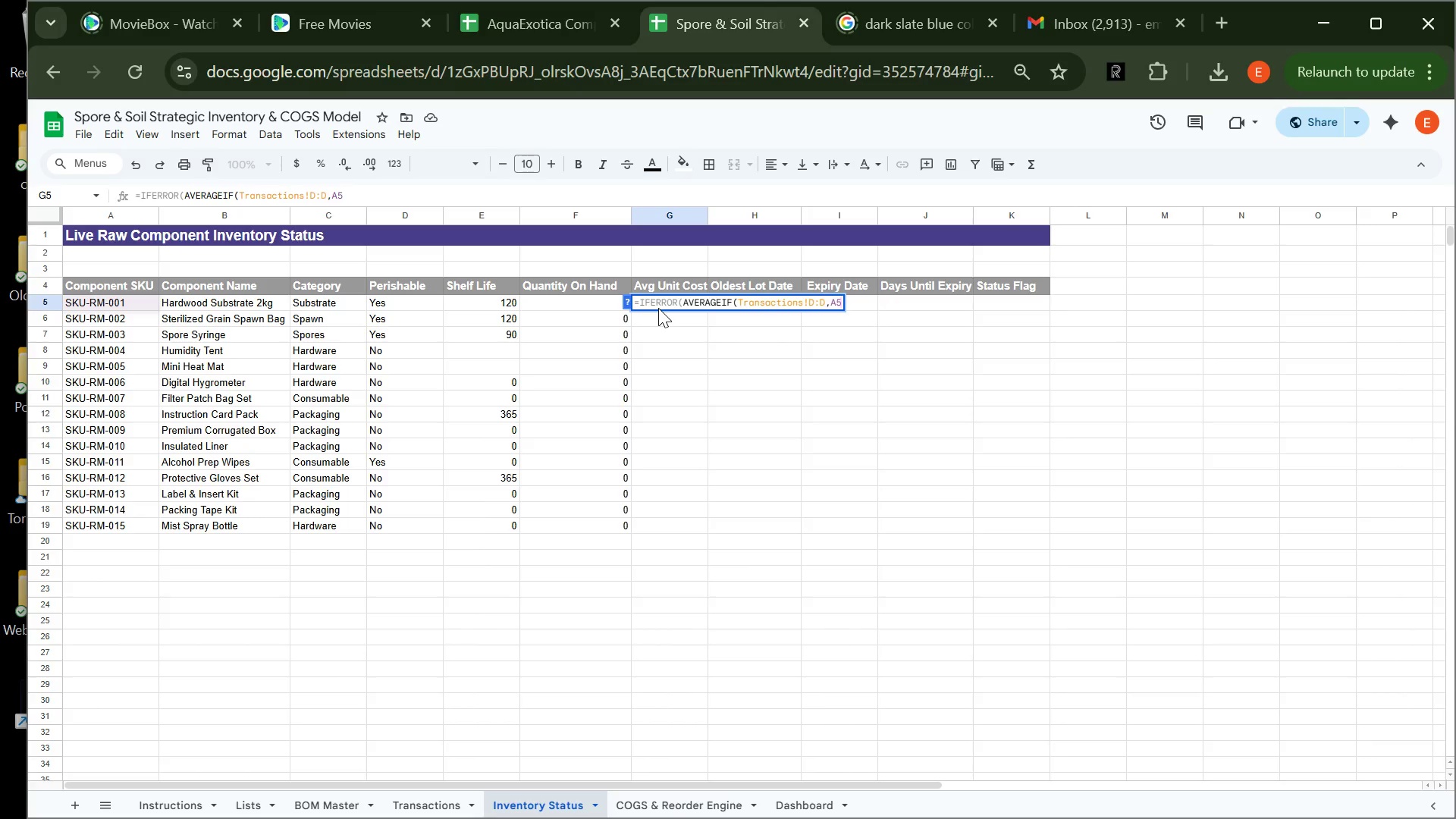 
wait(9.67)
 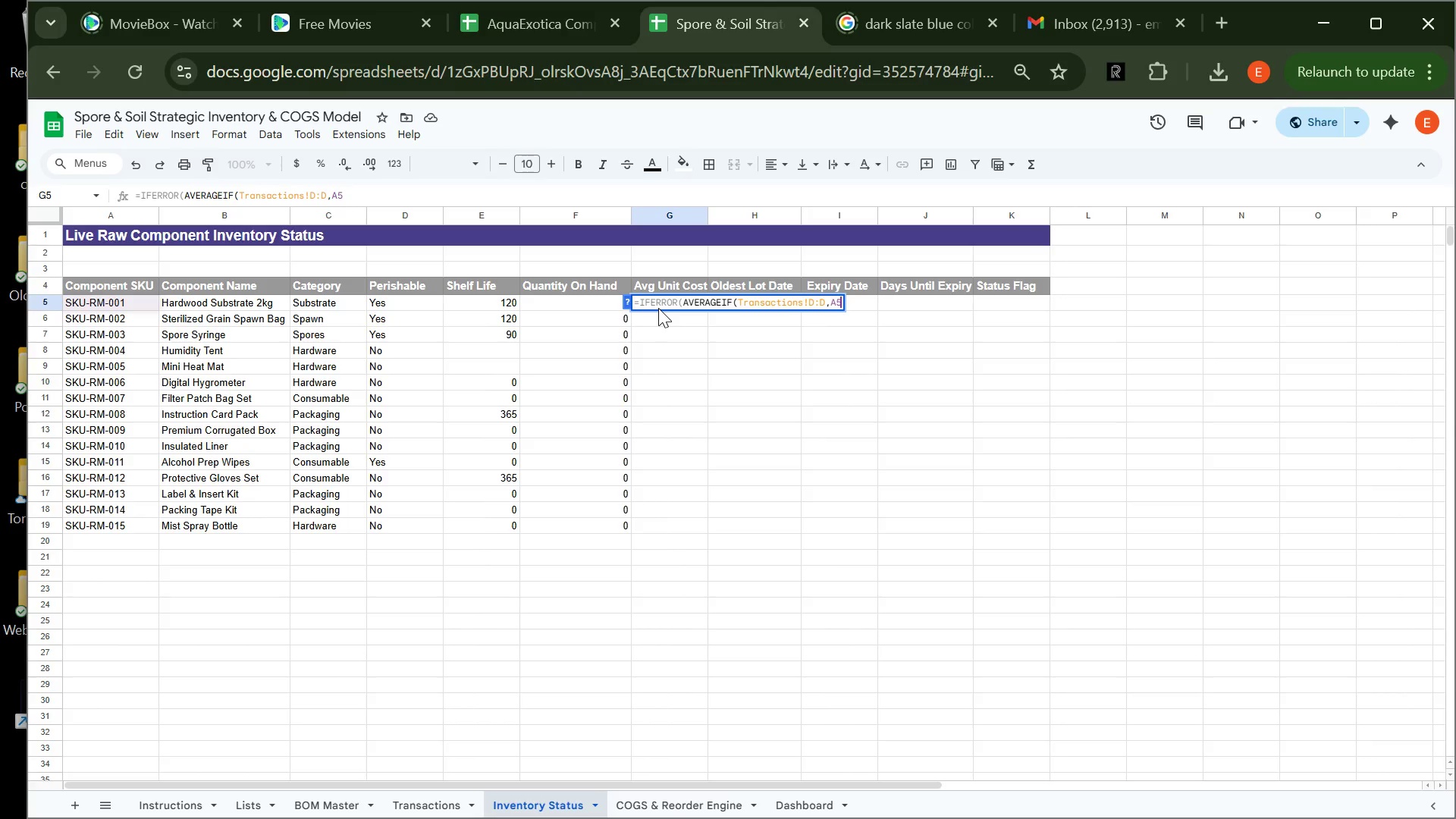 
type(,Transactions!I:I)
 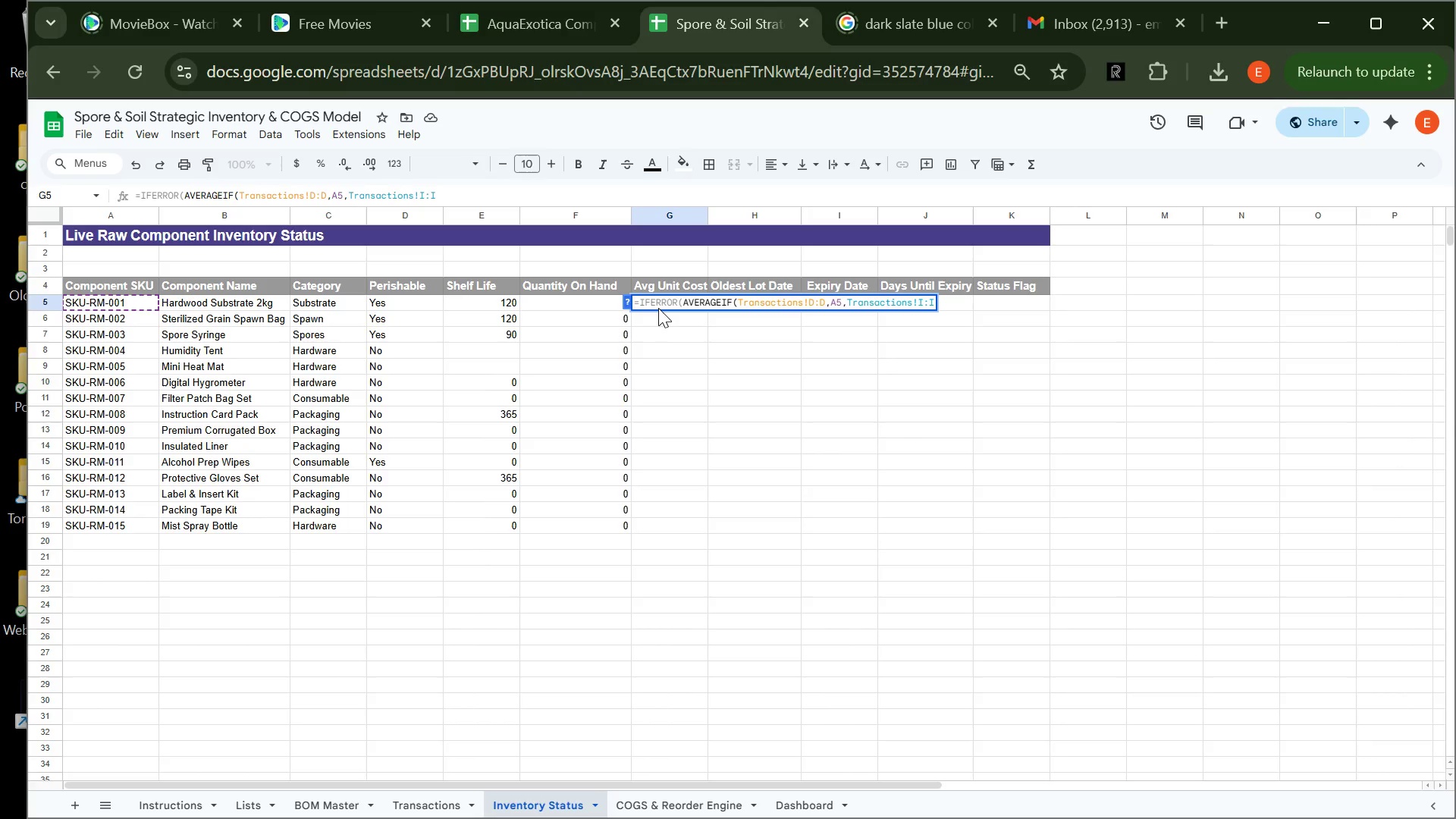 
key(Shift+0)
 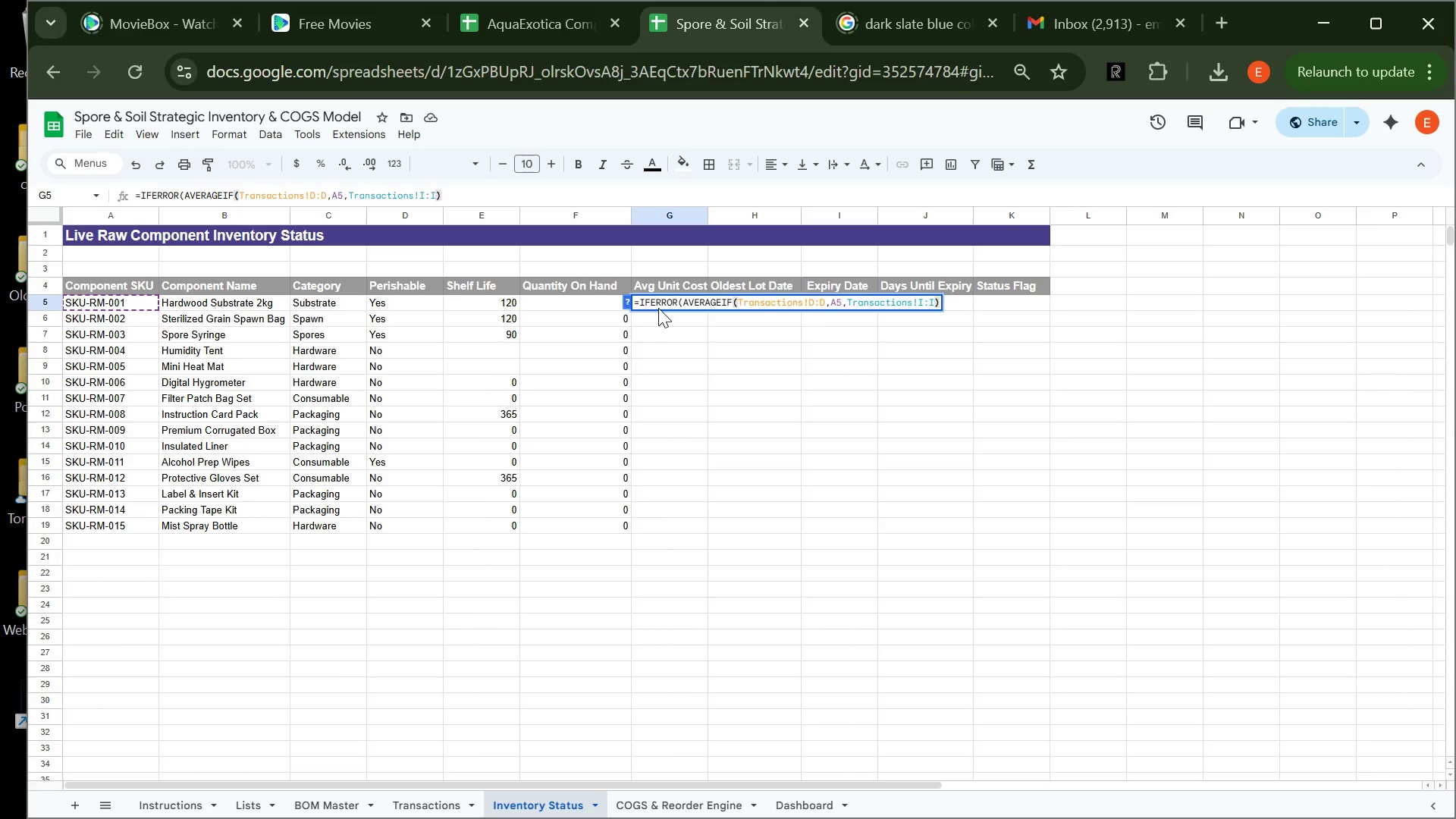 
key(Comma)
 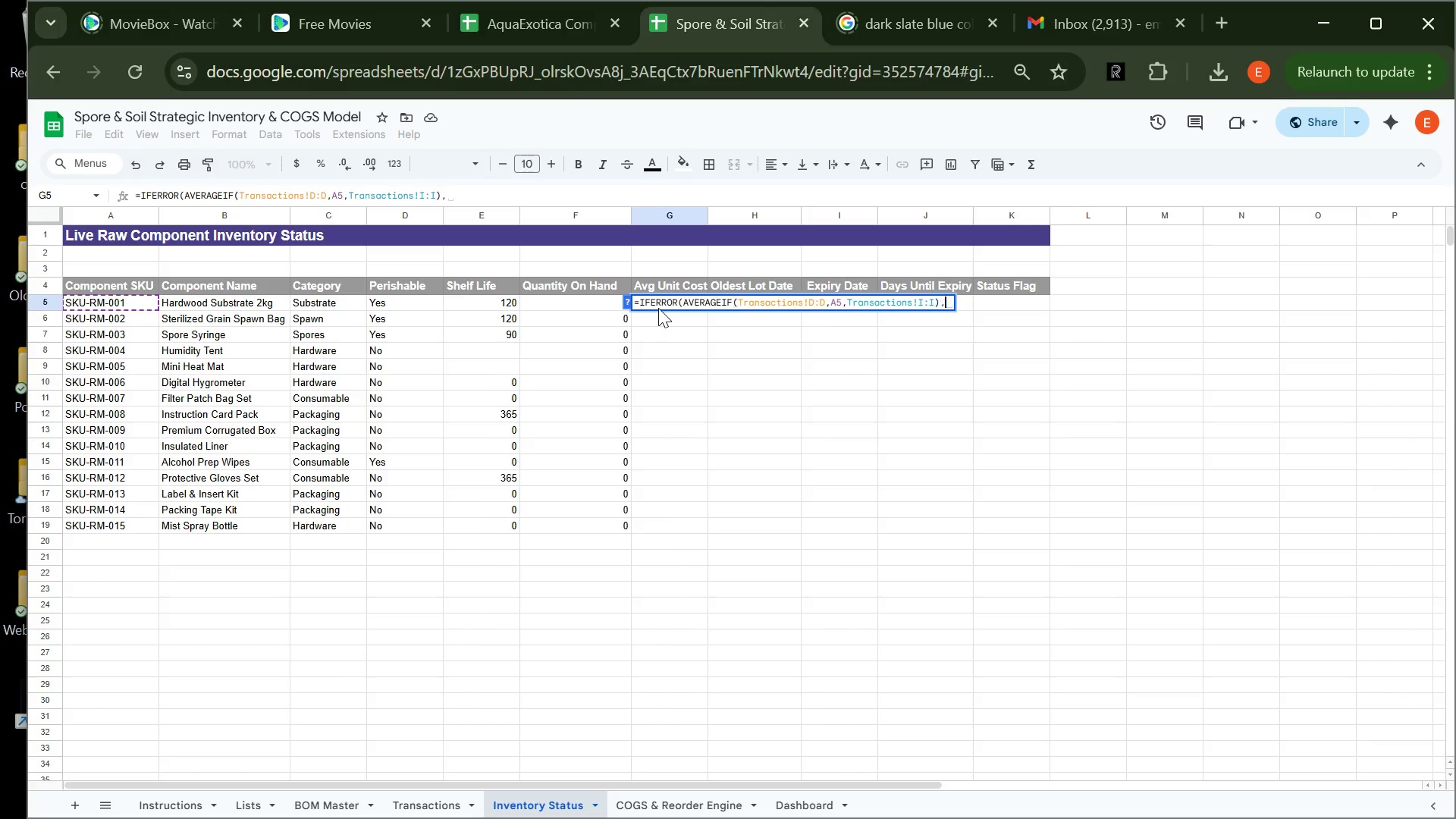 
key(Shift+Quote)
 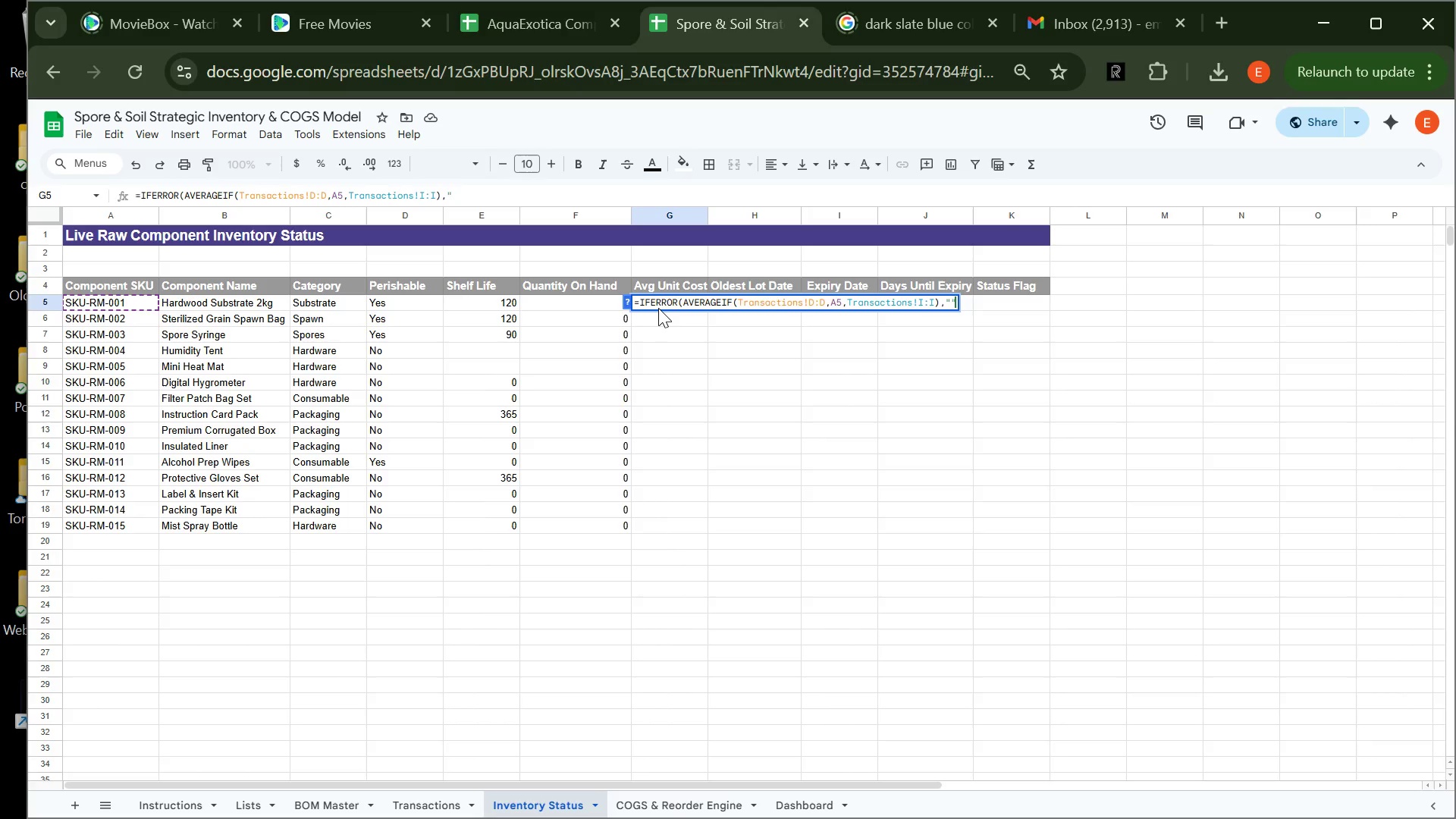 
key(Shift+Quote)
 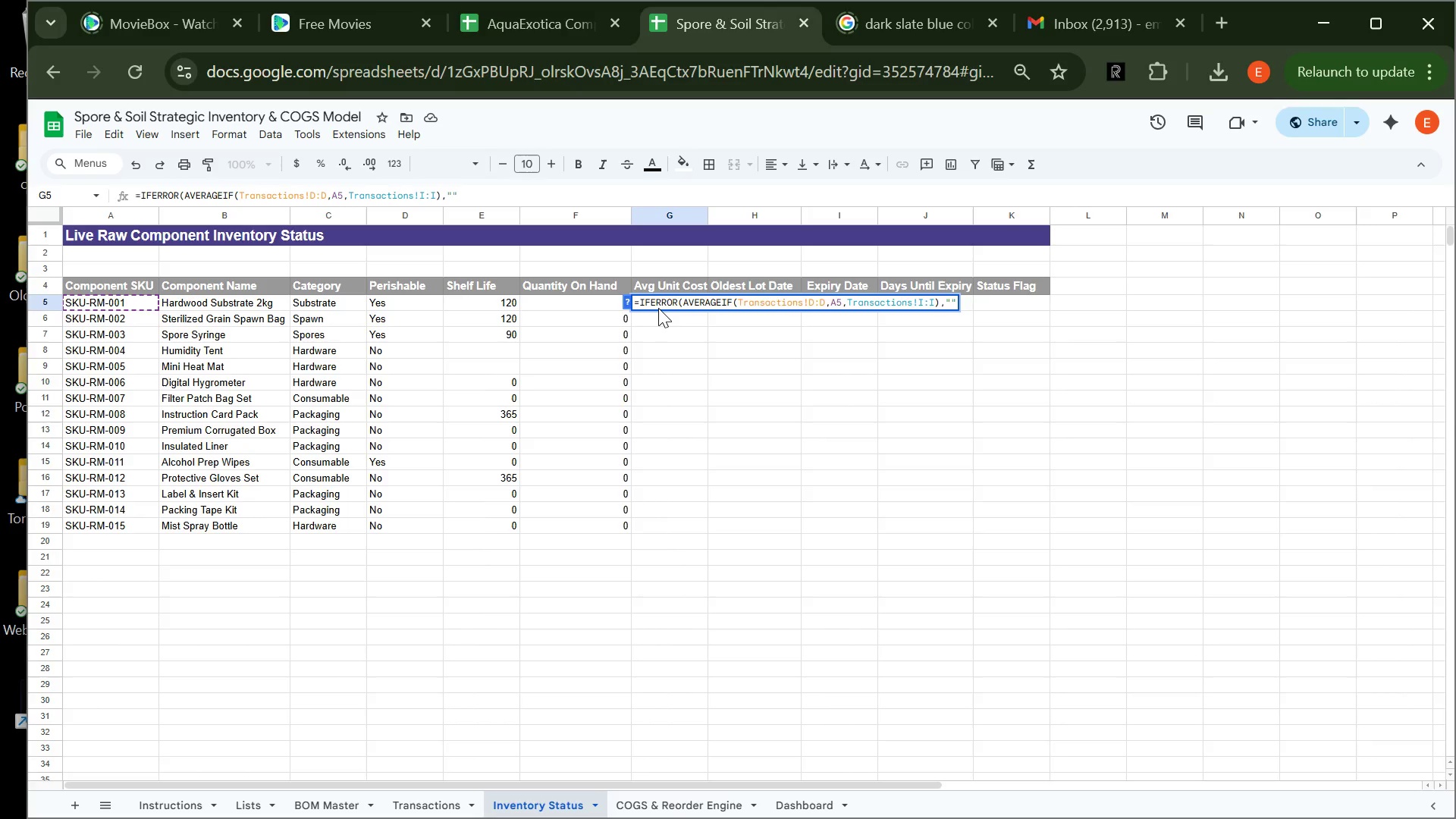 
key(Shift+0)
 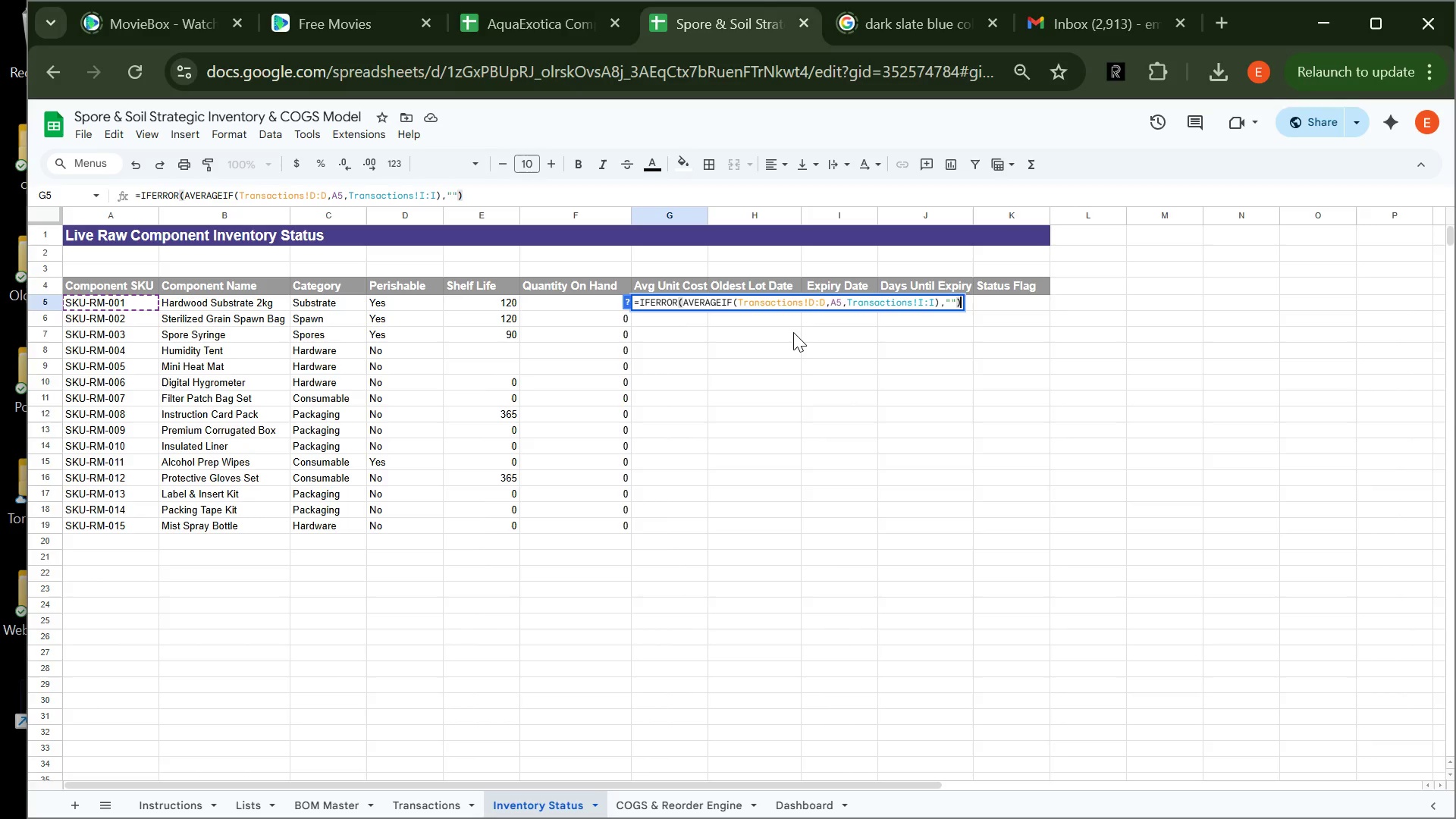 
wait(12.61)
 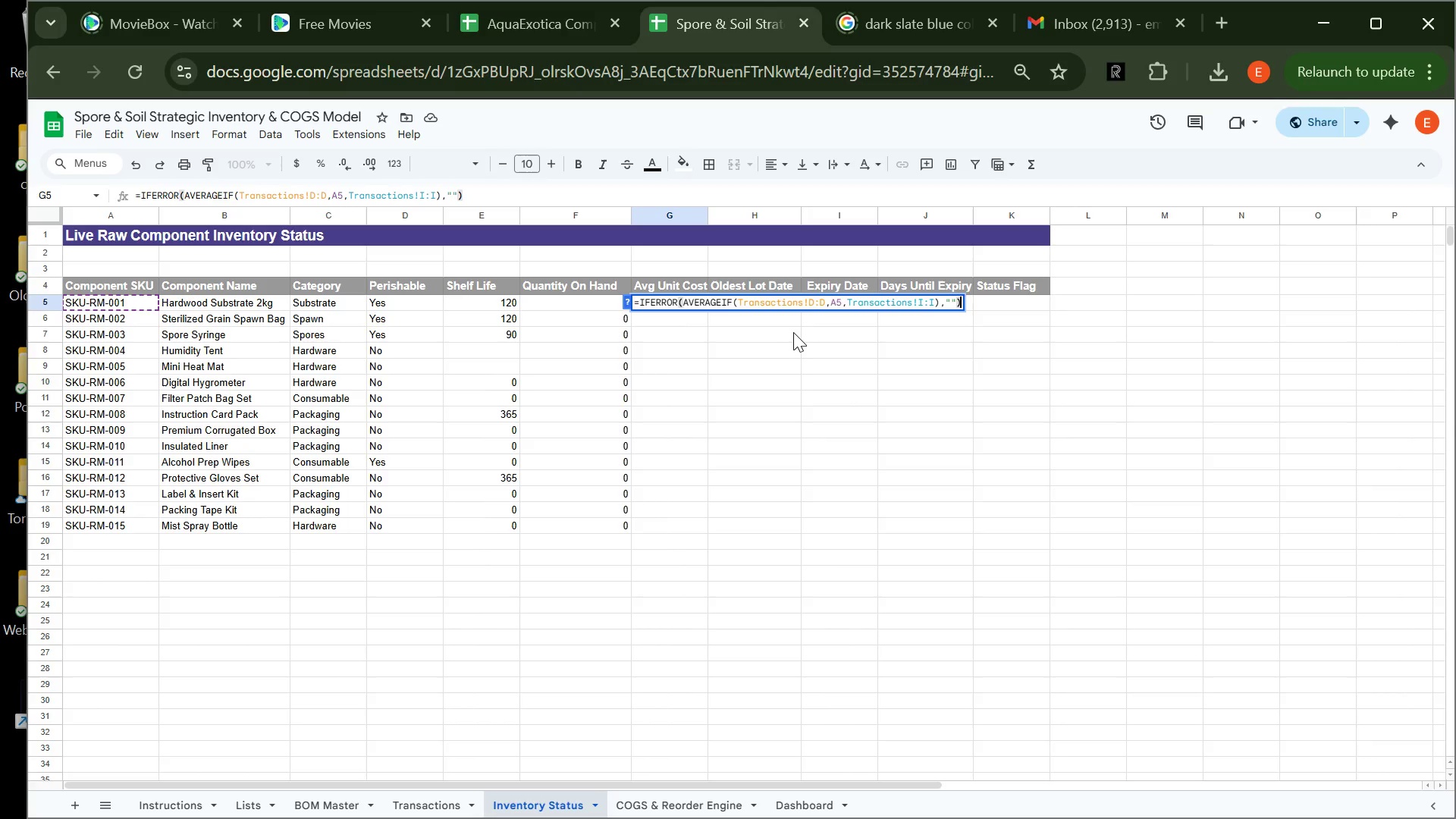 
key(Enter)
 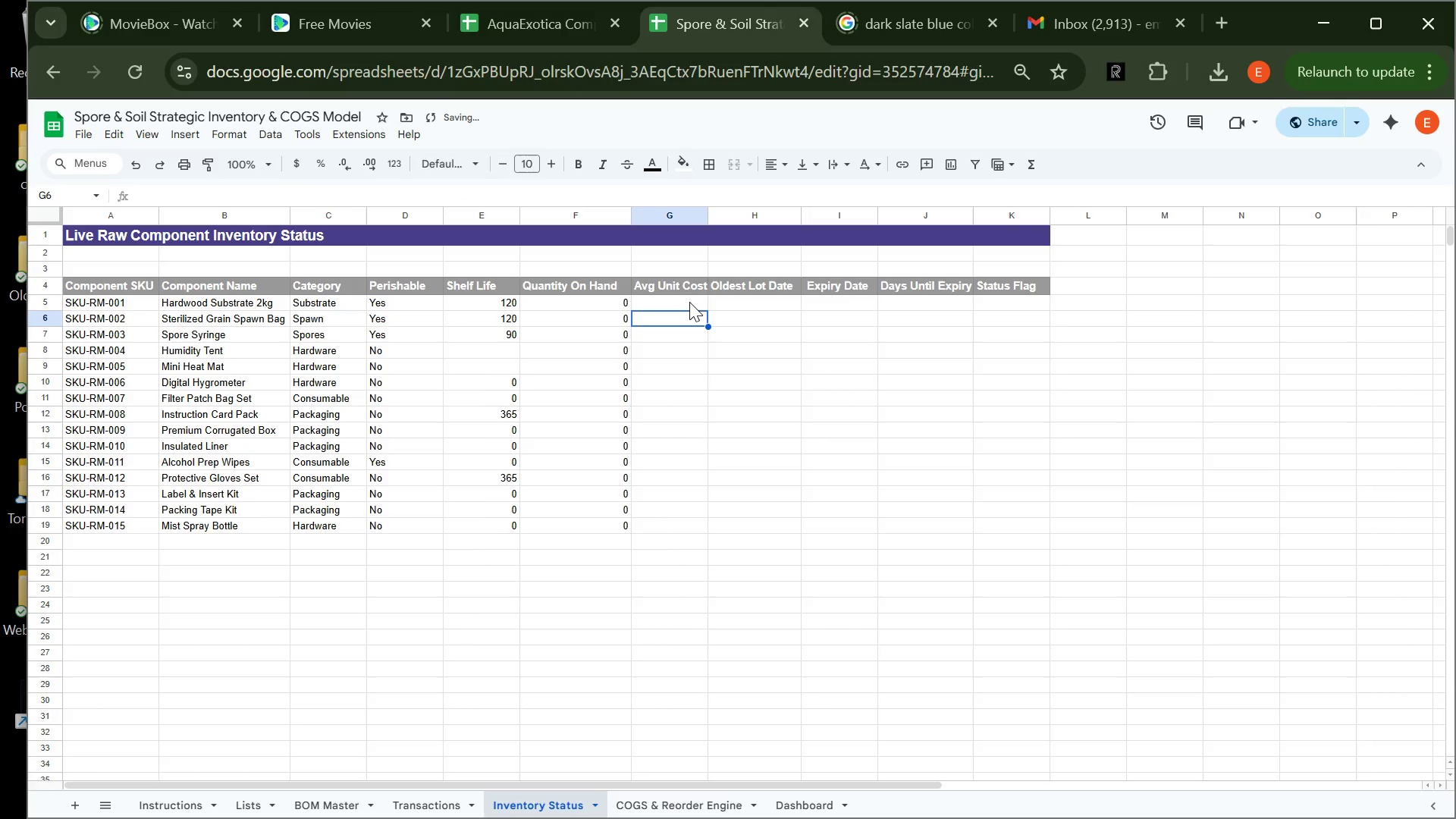 
left_click([689, 302])
 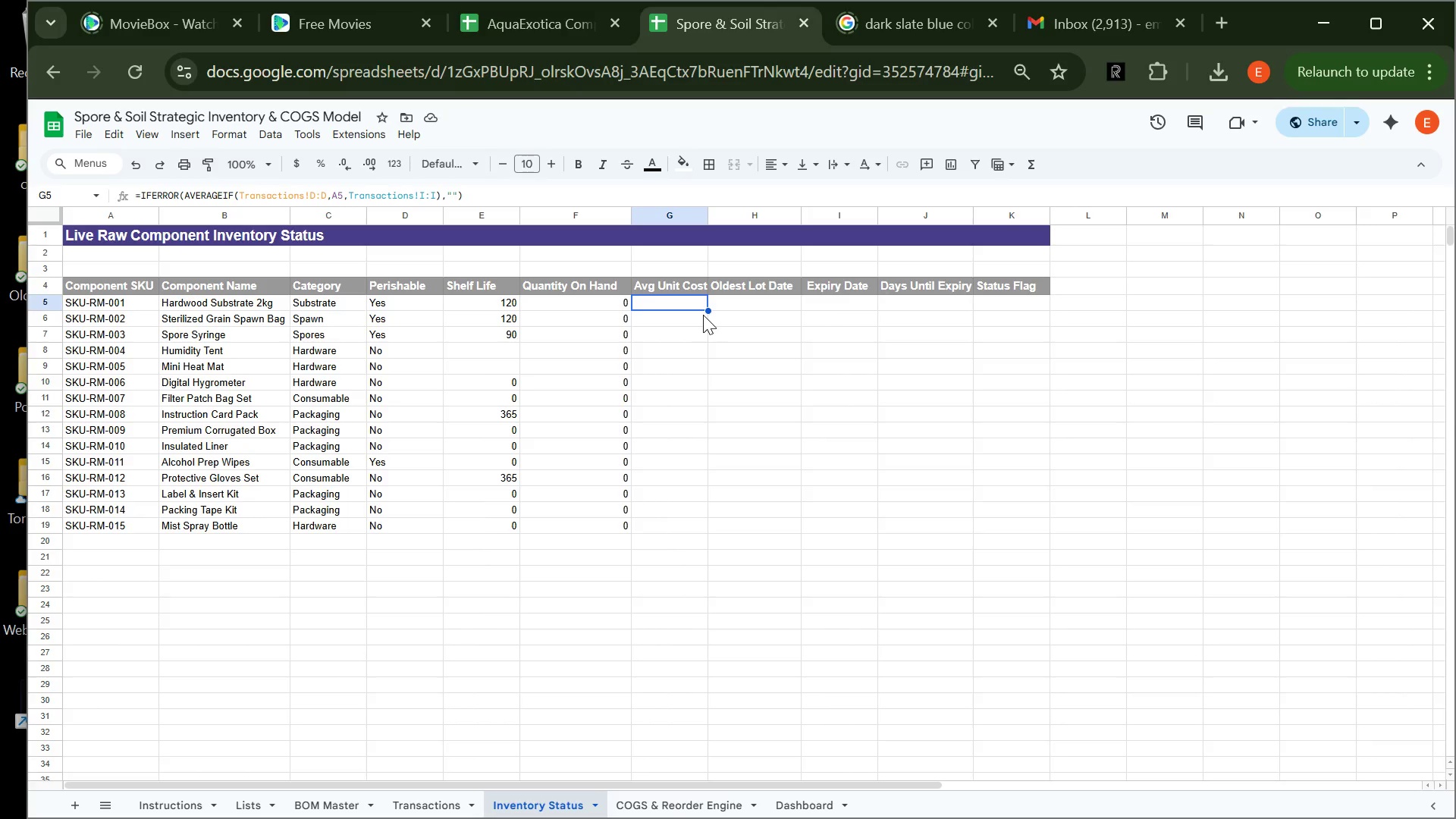 
wait(8.39)
 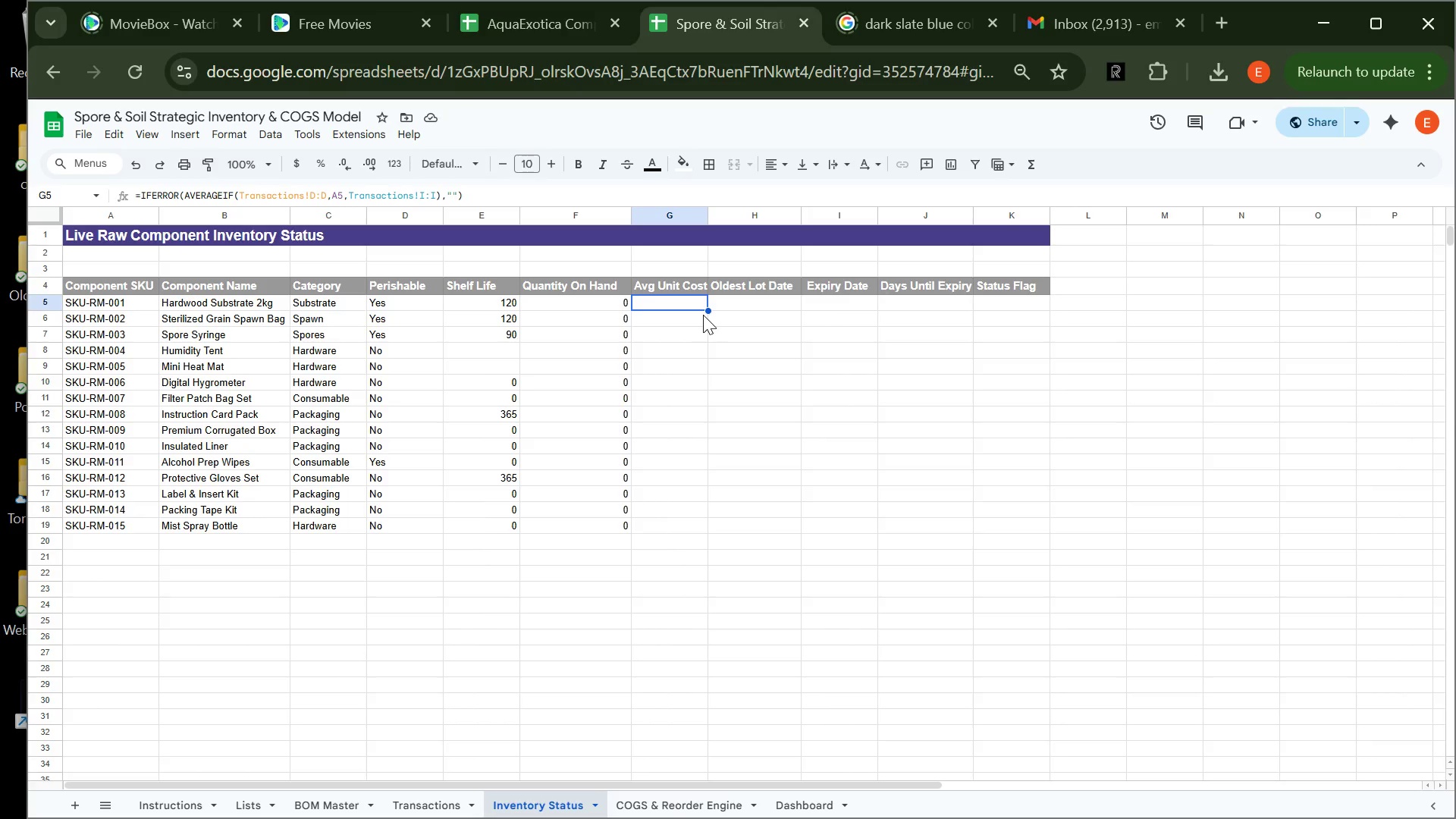 
left_click_drag(start_coordinate=[708, 310], to_coordinate=[692, 530])
 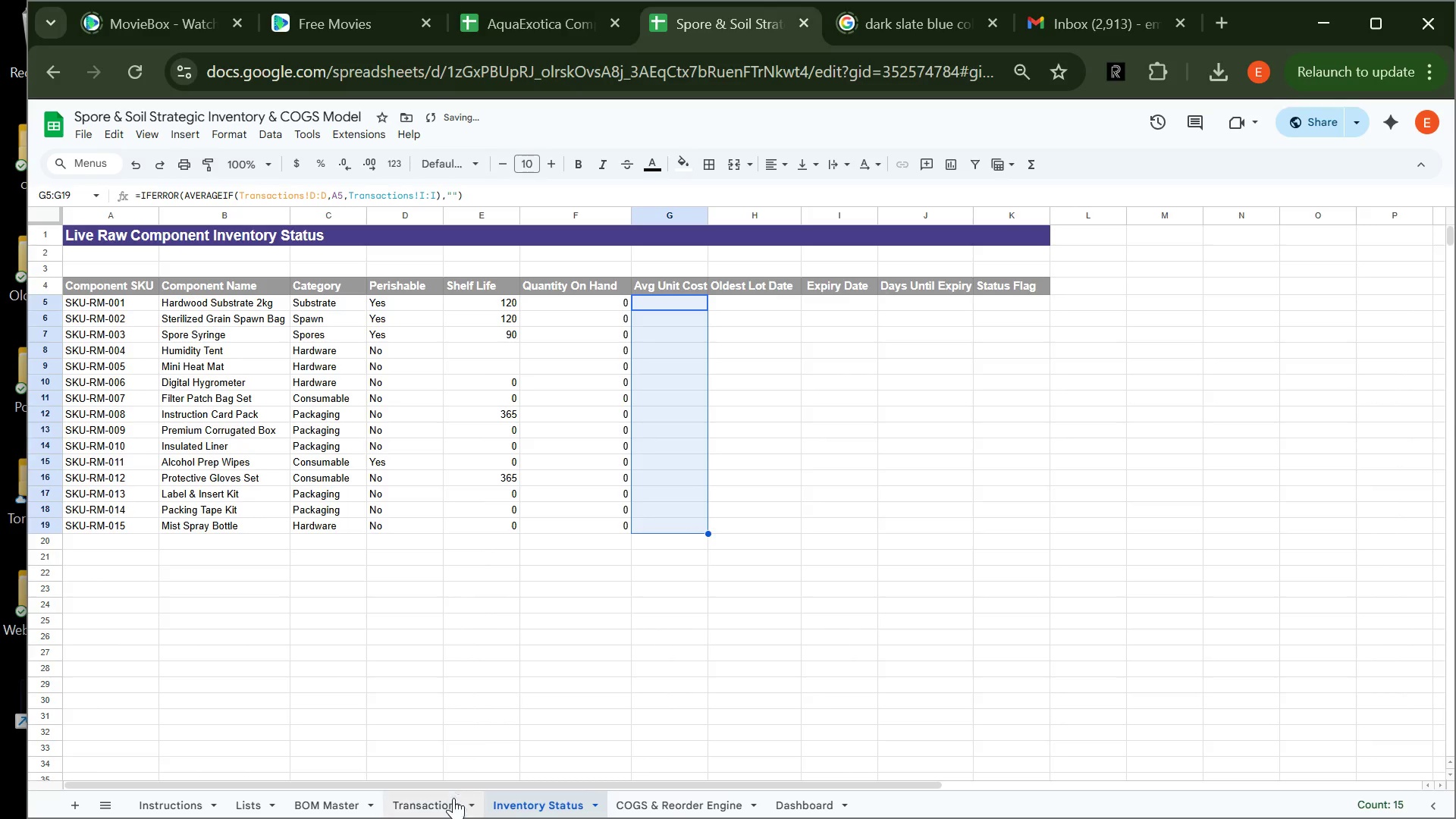 
left_click([450, 800])
 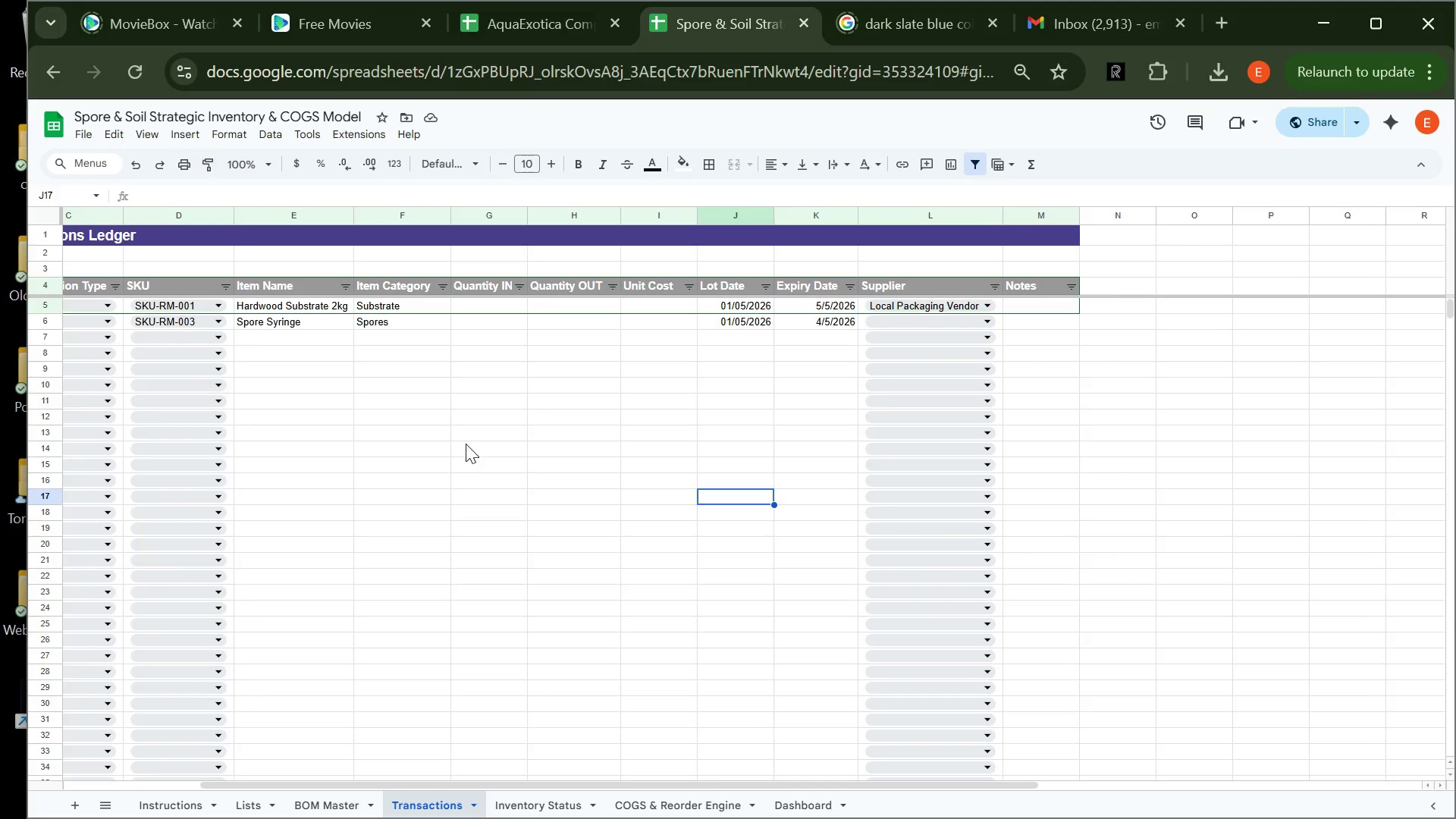 
wait(11.81)
 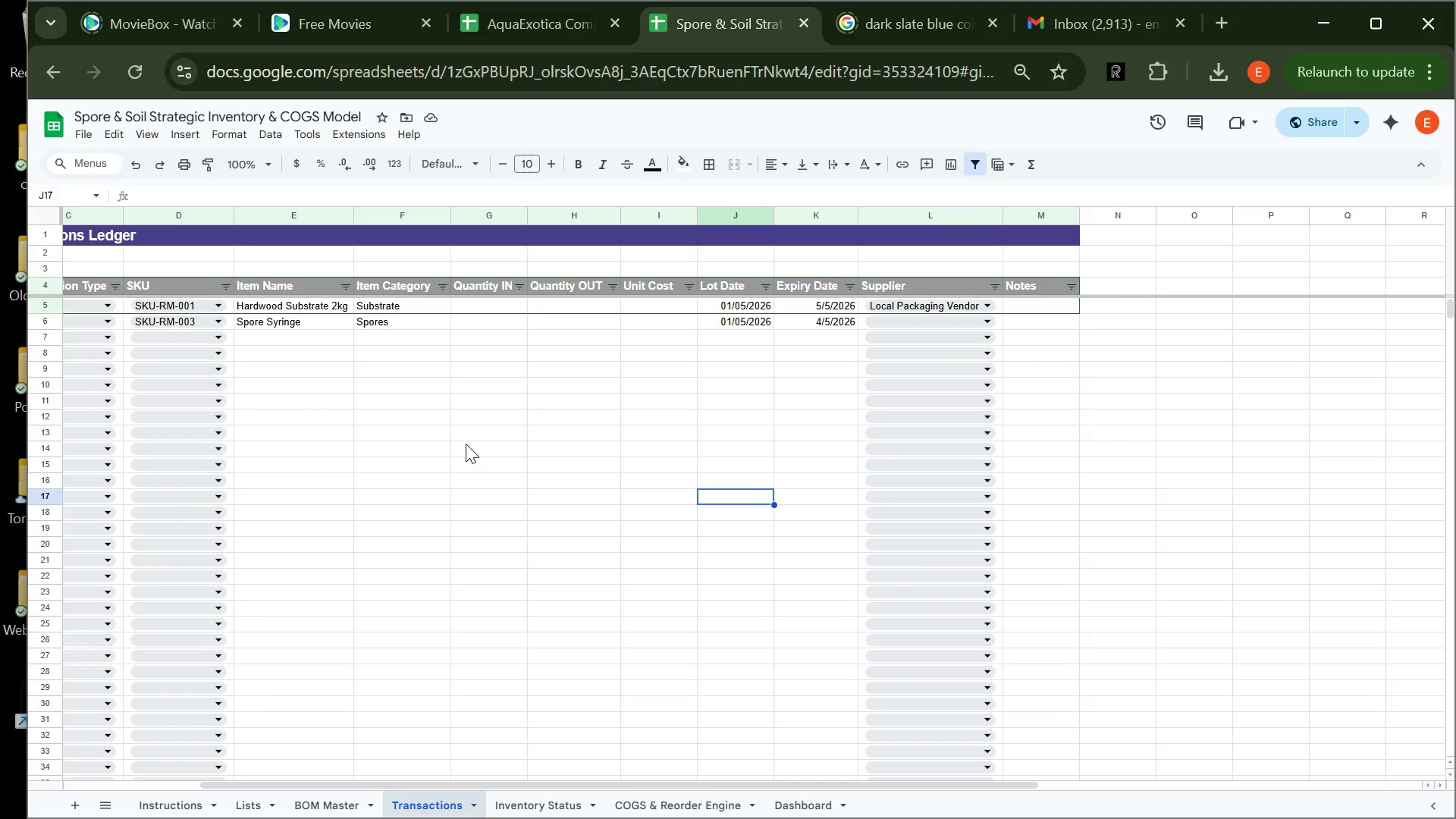 
left_click([531, 795])
 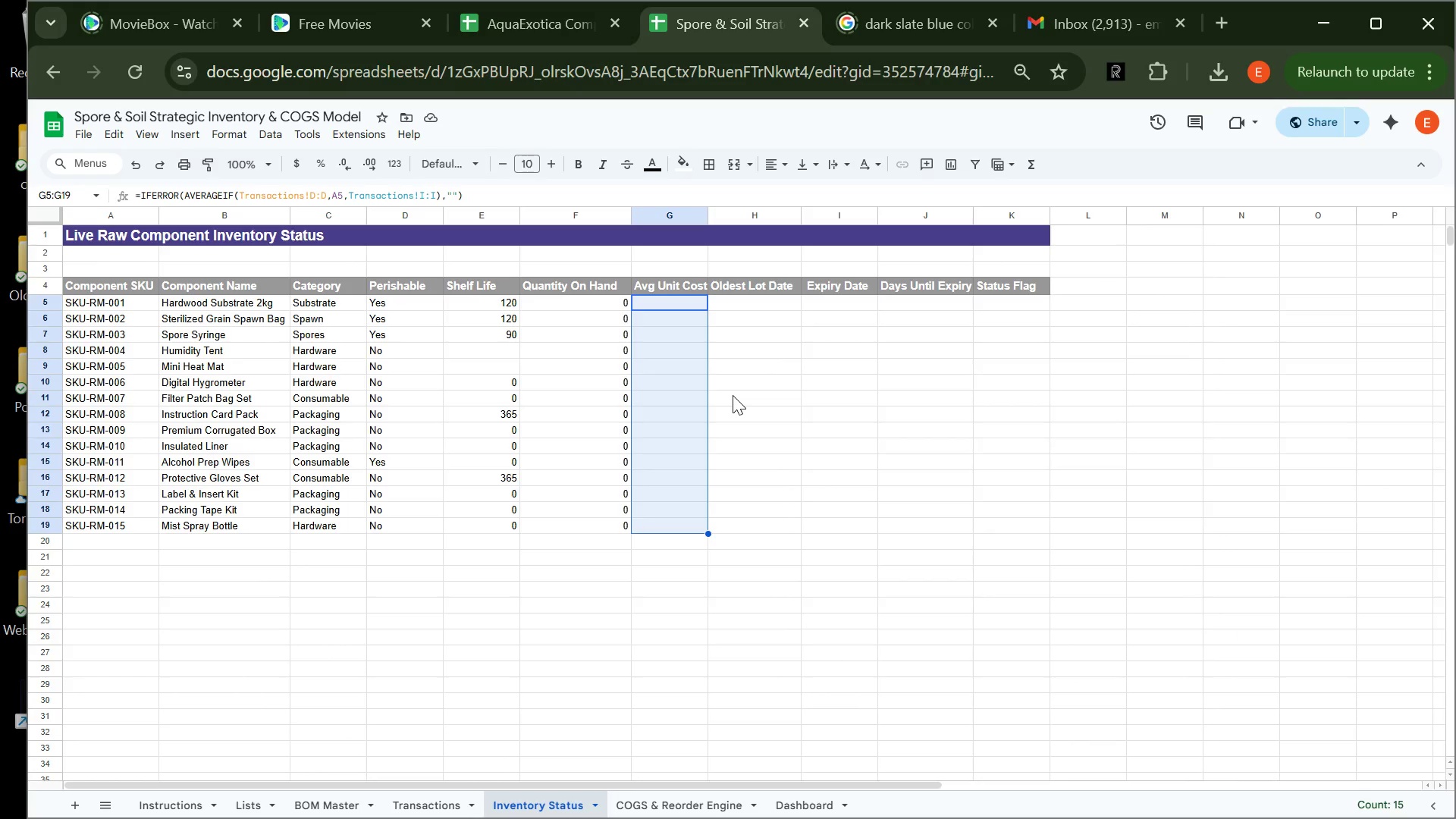 
wait(12.8)
 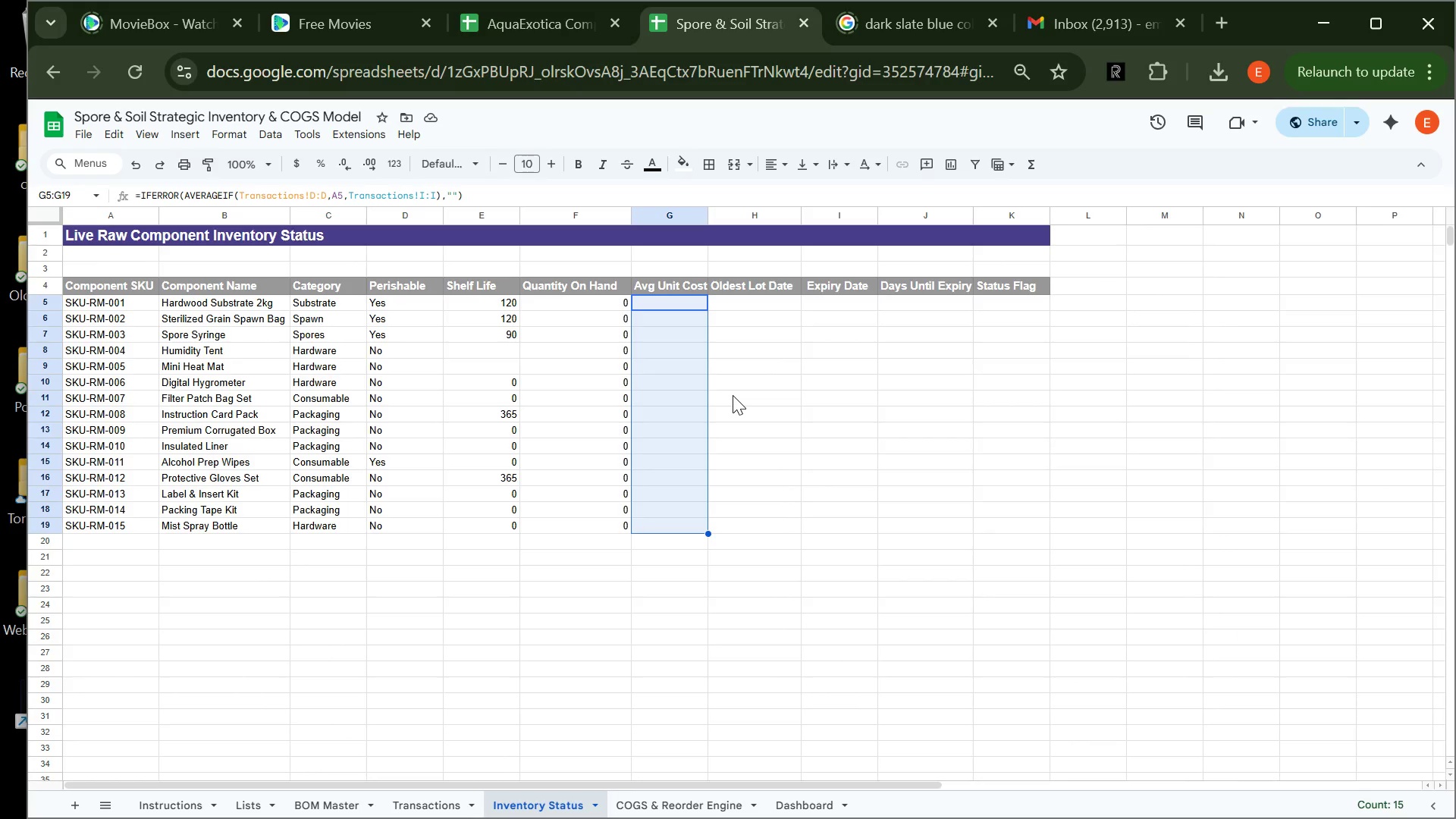 
left_click([671, 460])
 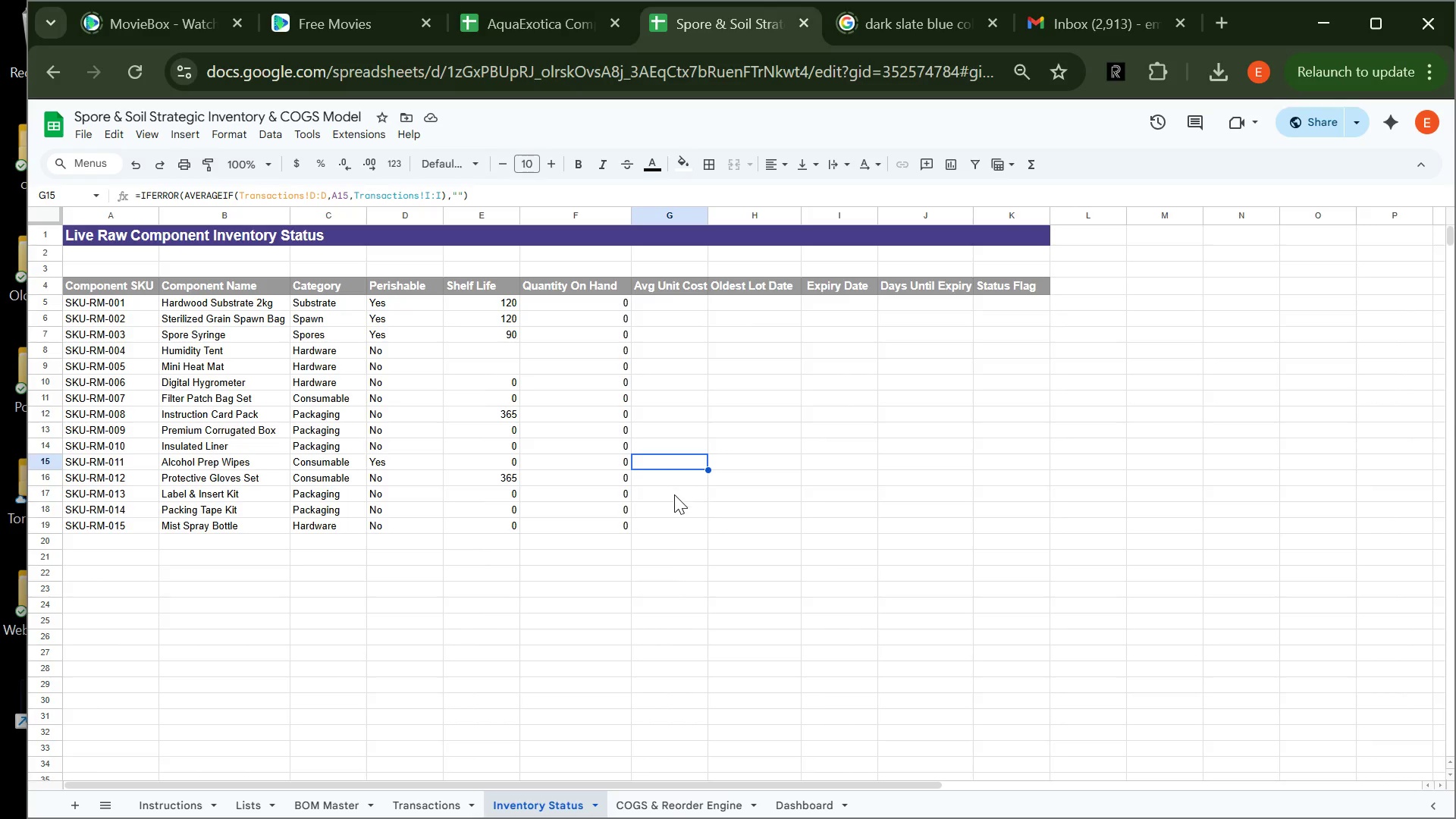 
left_click([674, 494])
 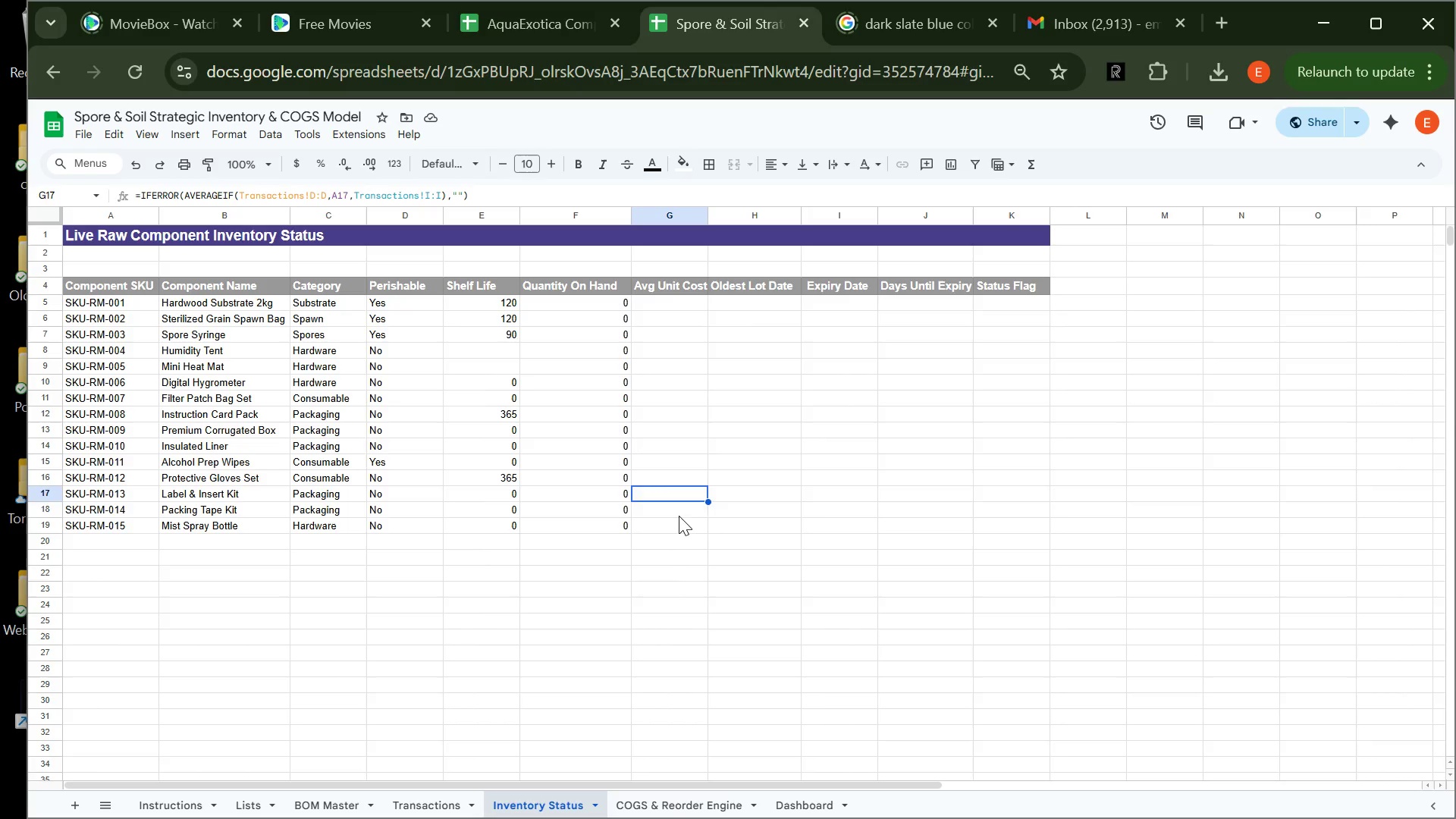 
left_click([679, 516])
 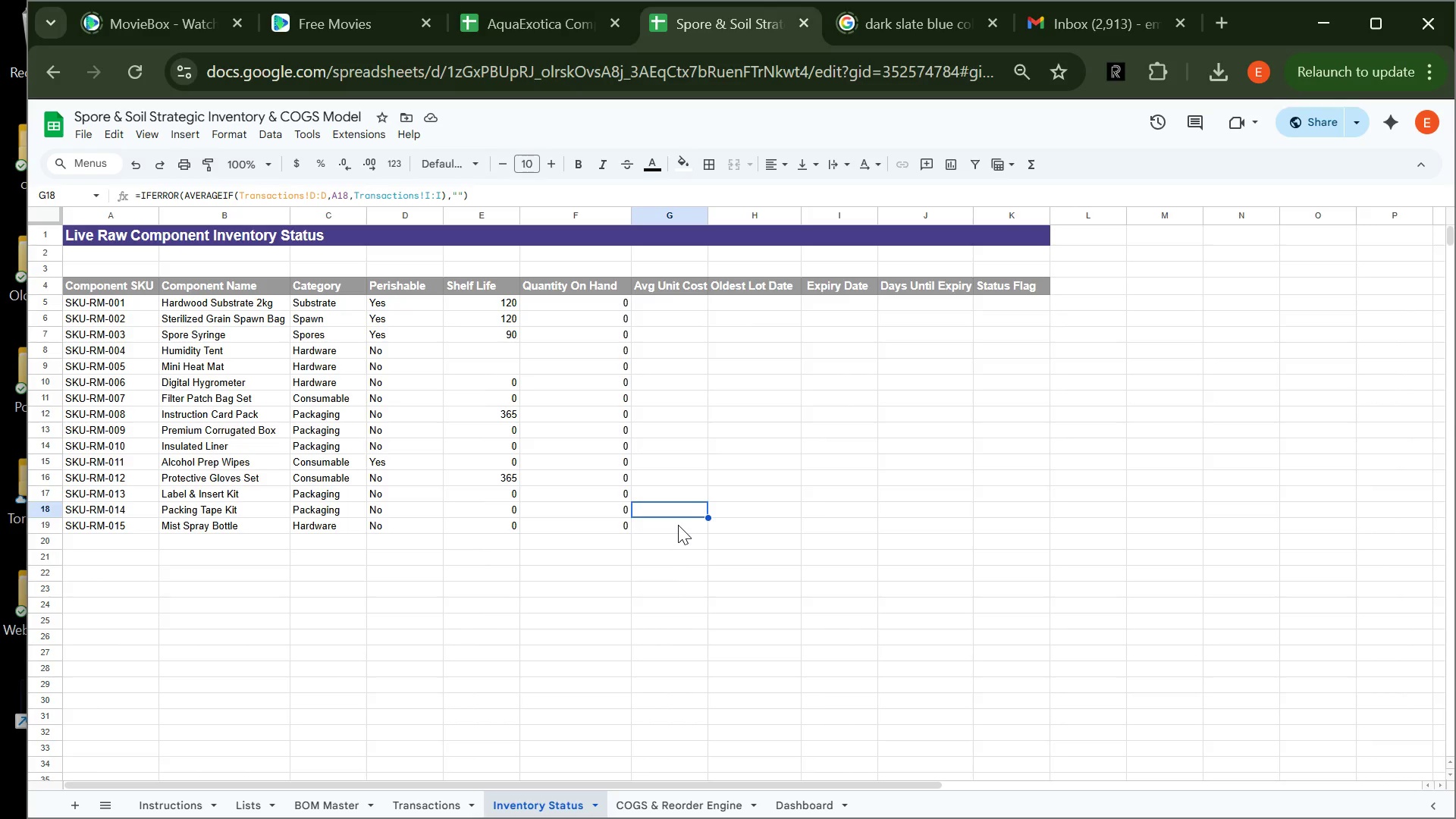 
left_click([678, 525])
 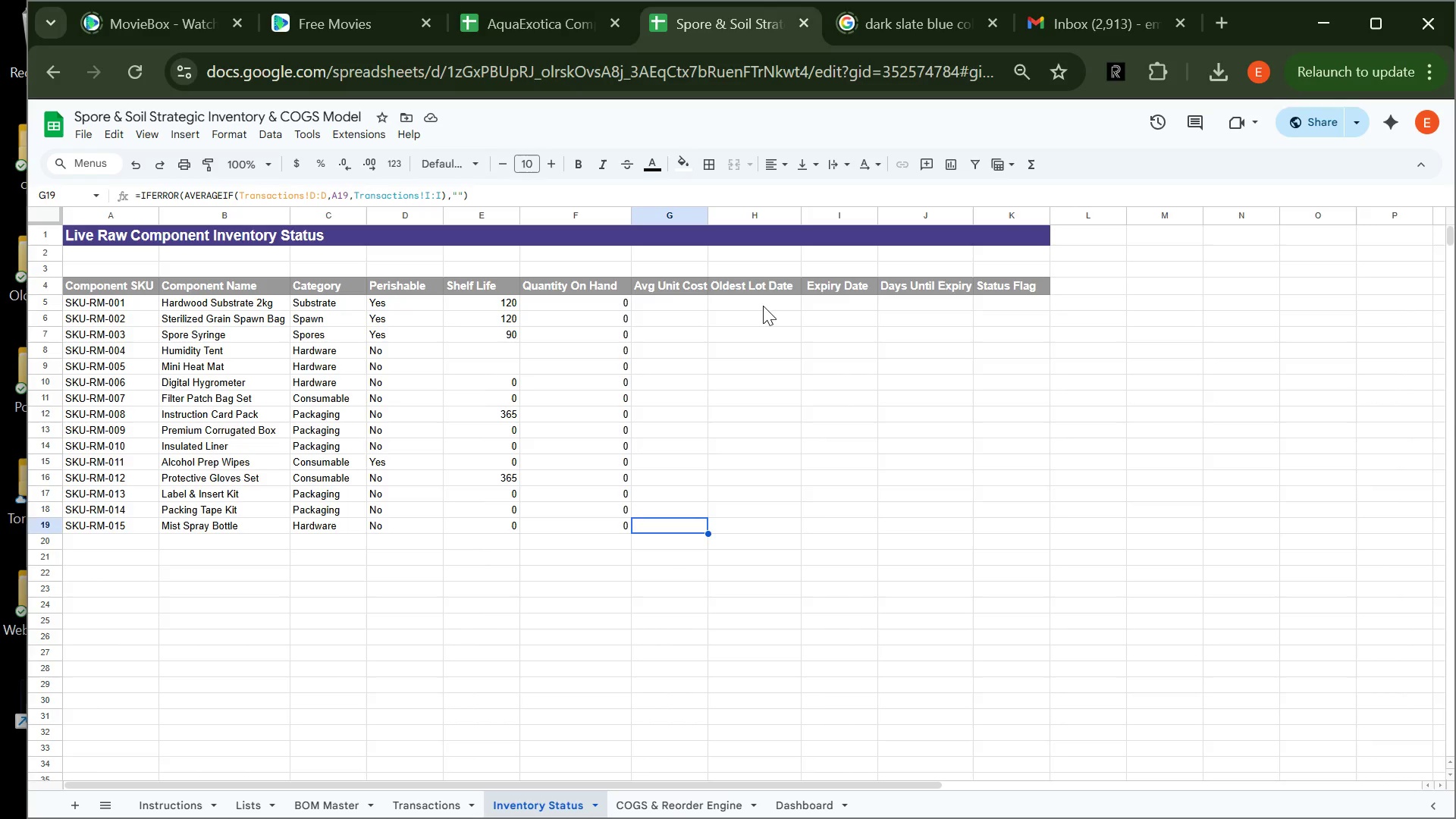 
left_click([763, 306])
 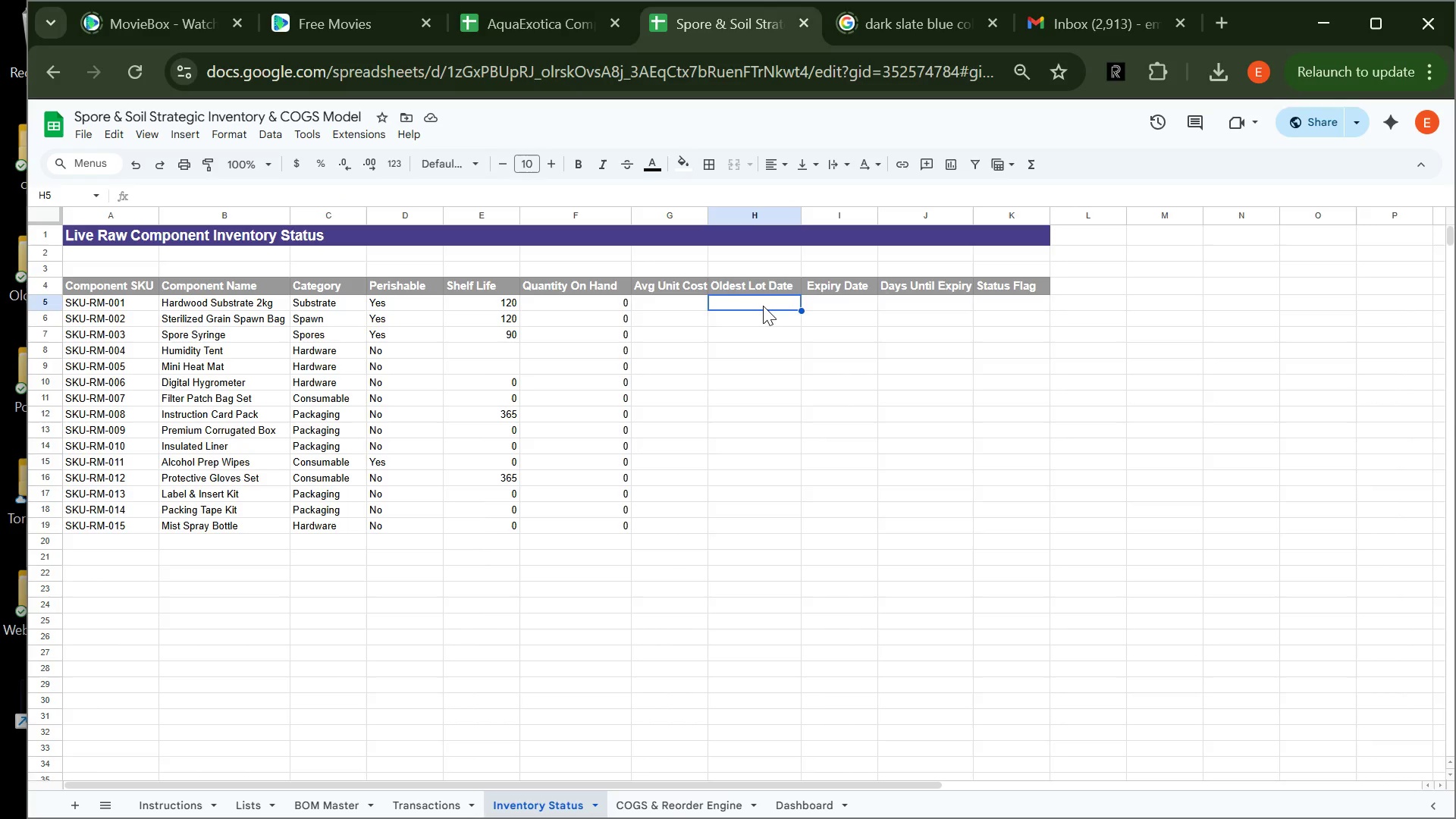 
wait(6.34)
 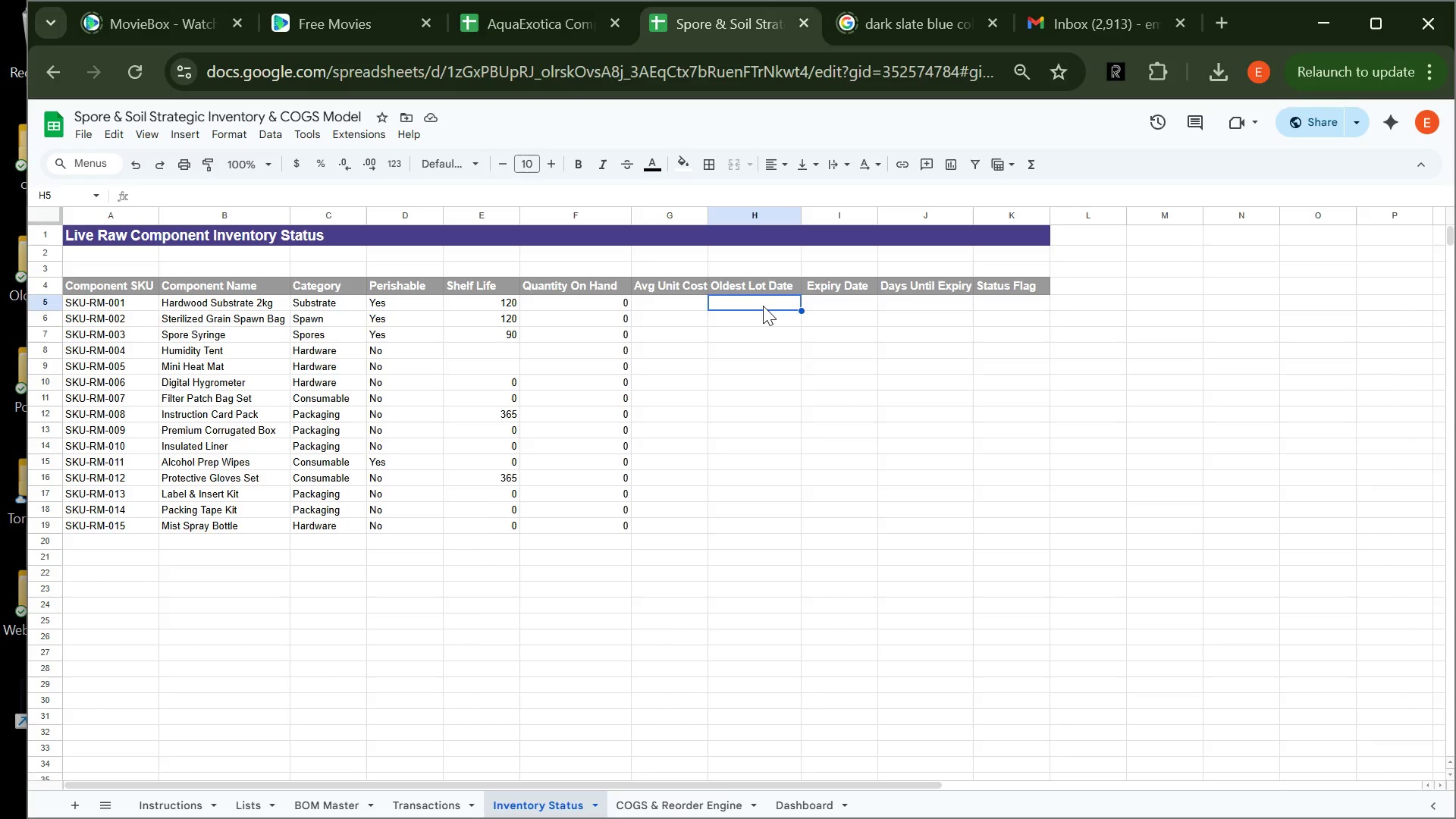 
type(=IFERROR)
 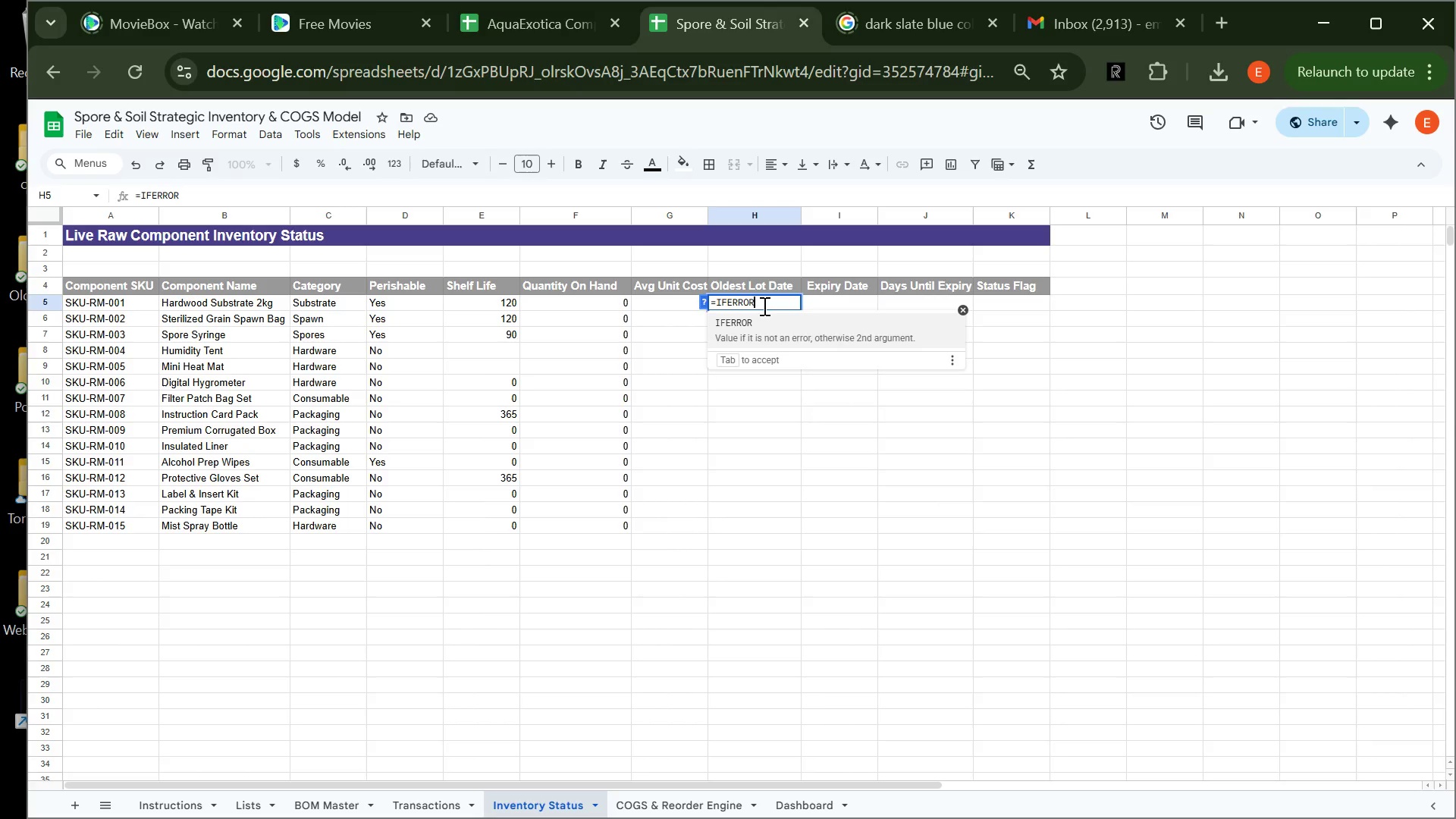 
type((MINIFS(Transactions!J:J,Transactions!D:D,A5),"")
 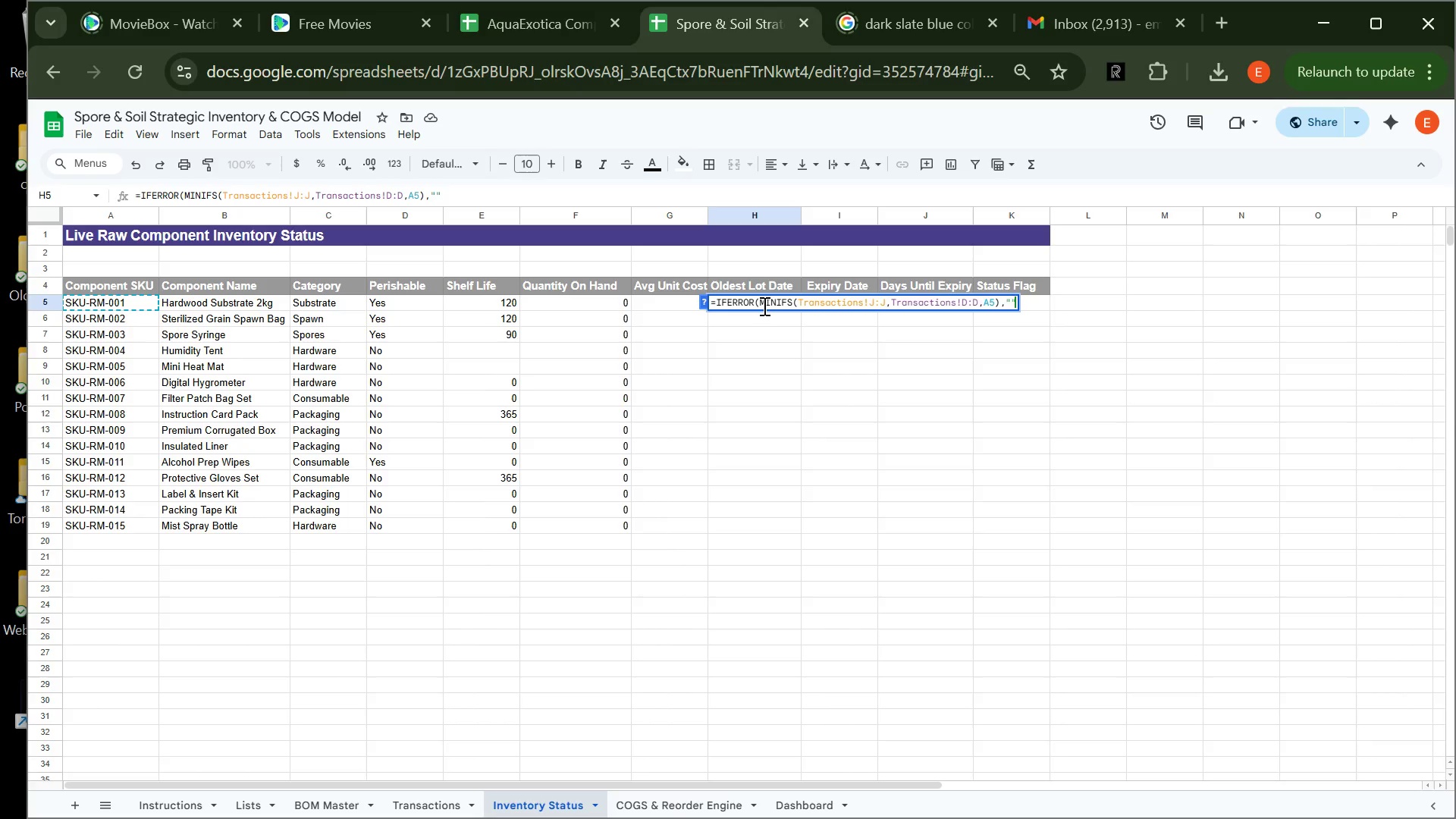 
wait(7.22)
 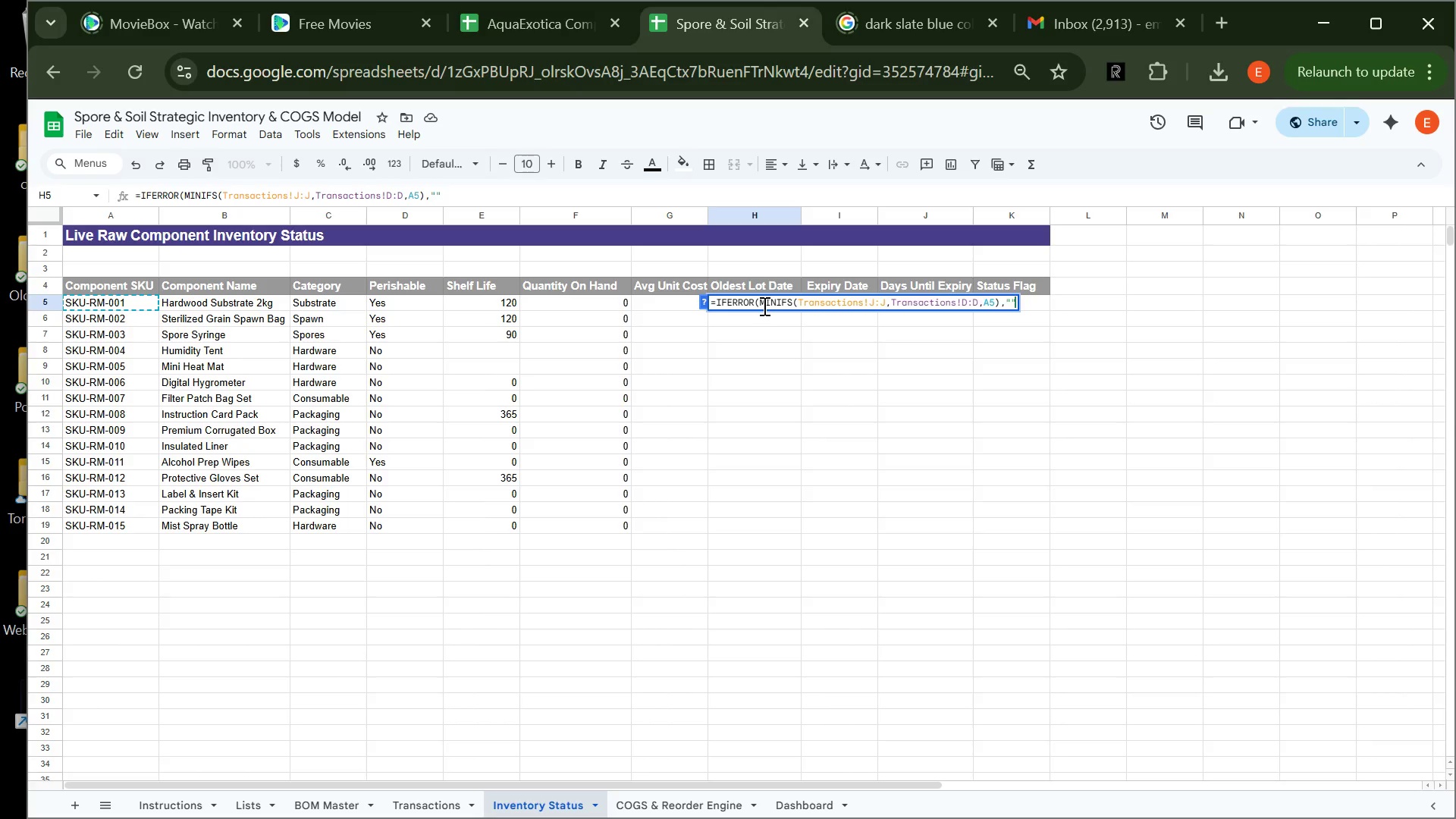 
key(Enter)
 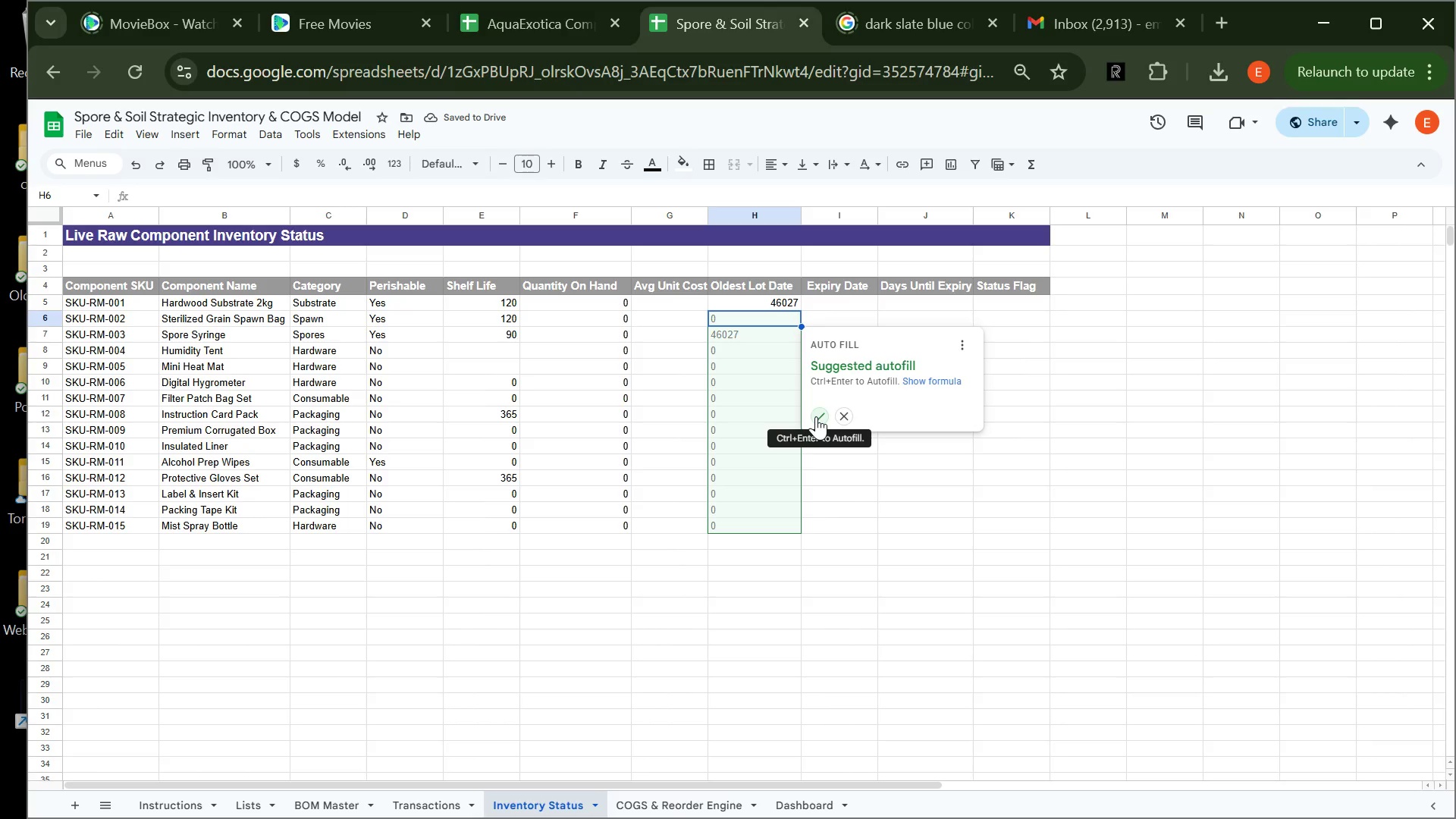 
wait(5.64)
 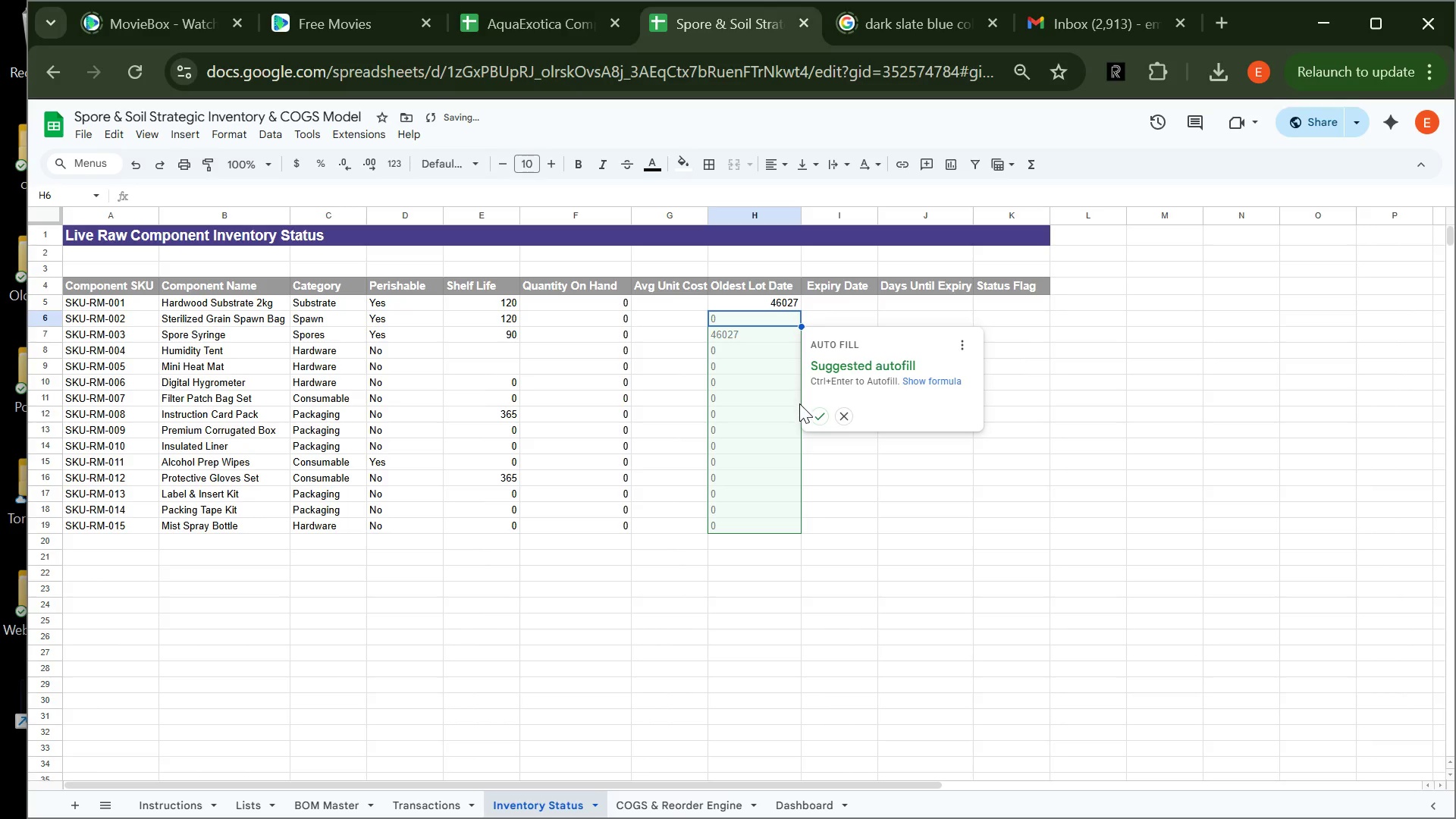 
left_click([816, 416])
 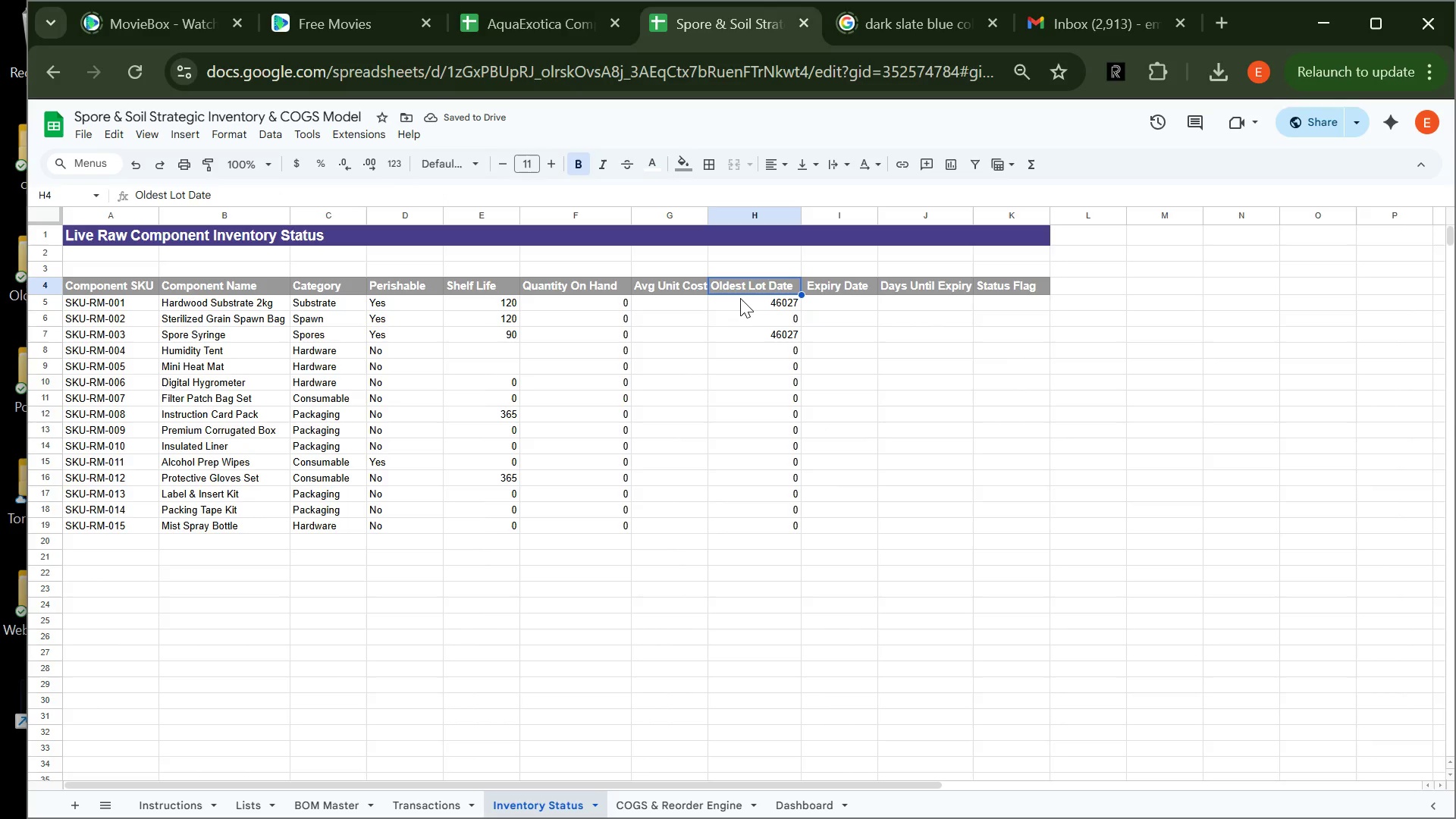 
wait(6.22)
 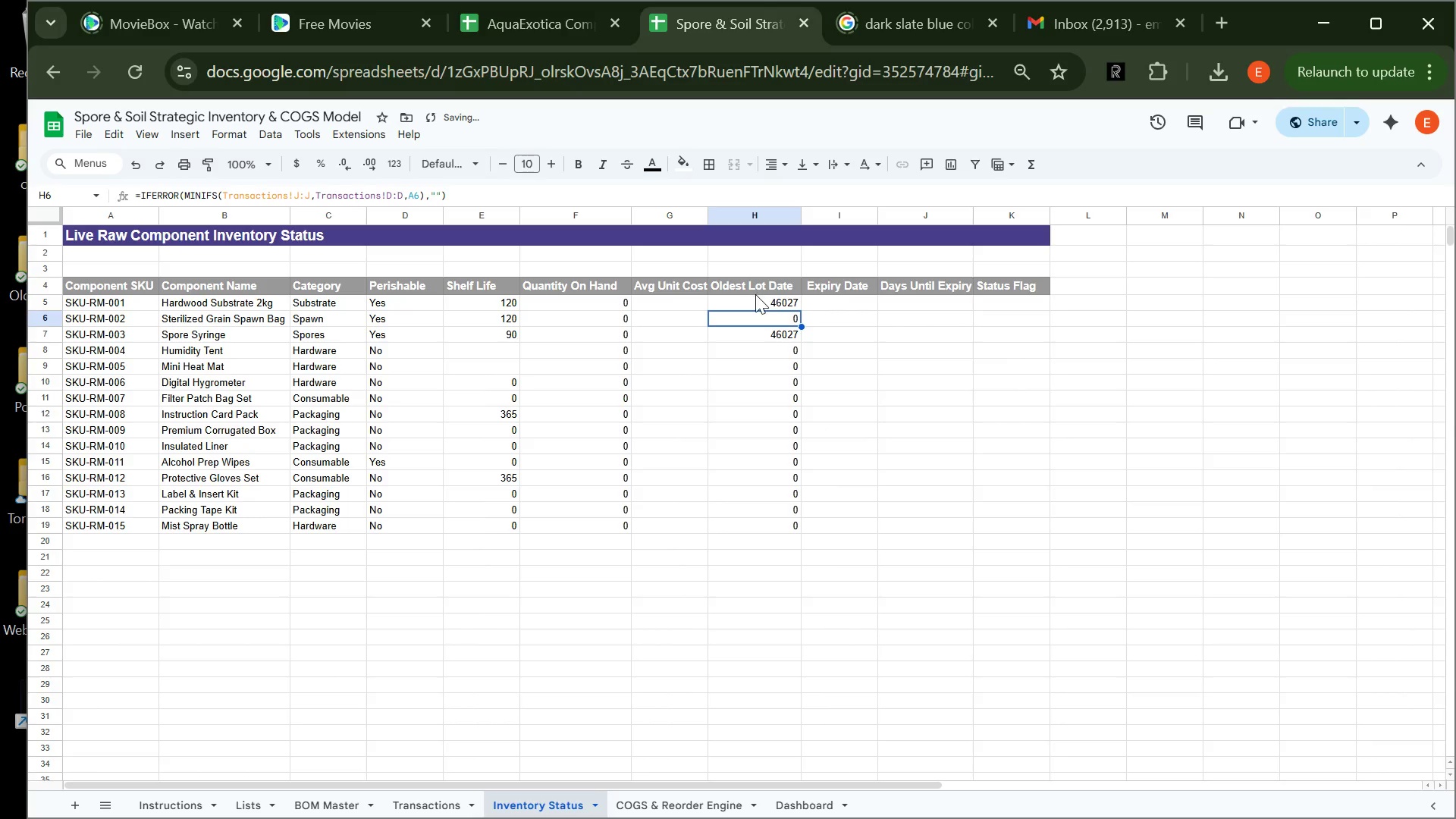 
left_click([755, 216])
 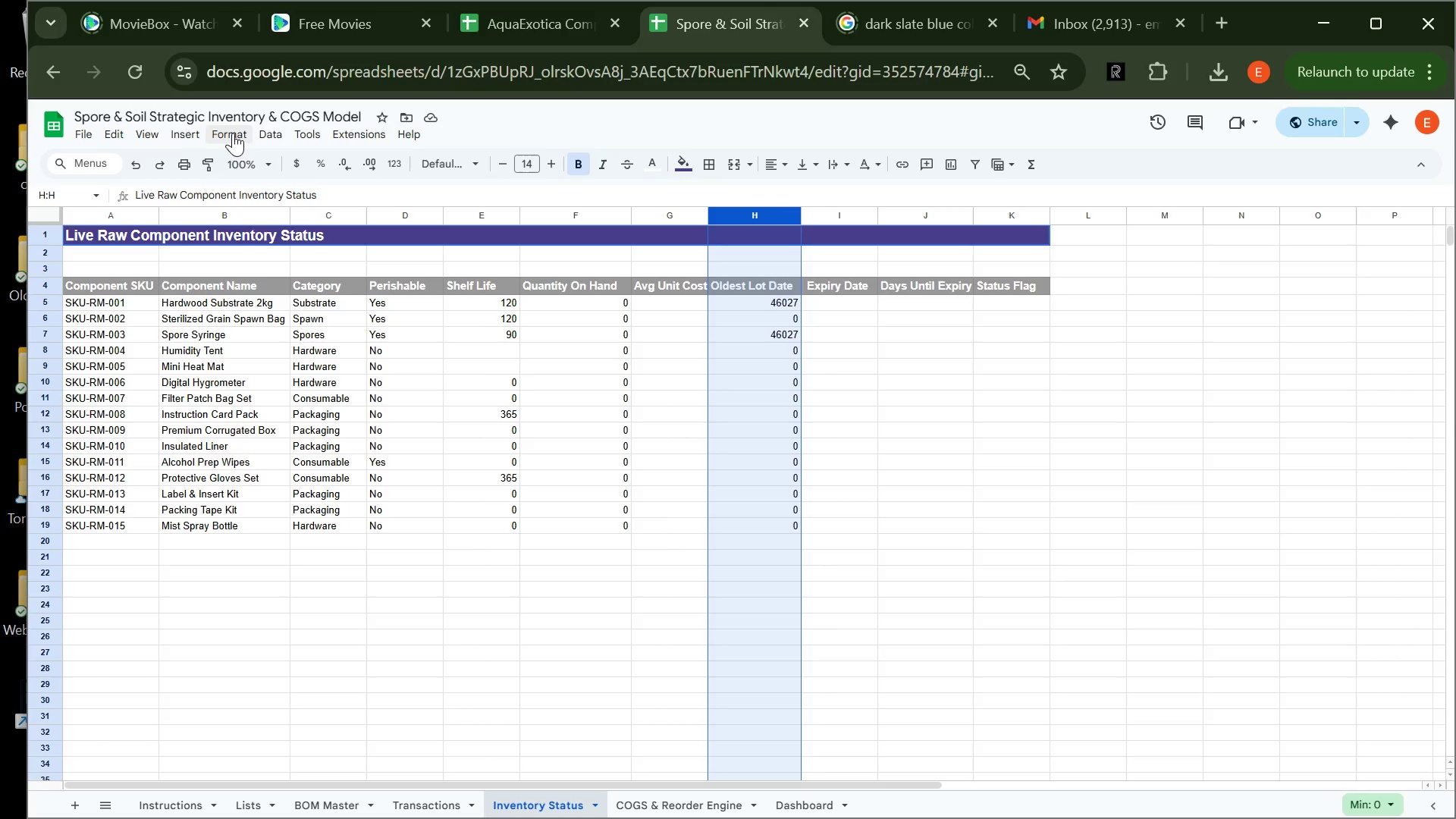 
left_click([233, 132])
 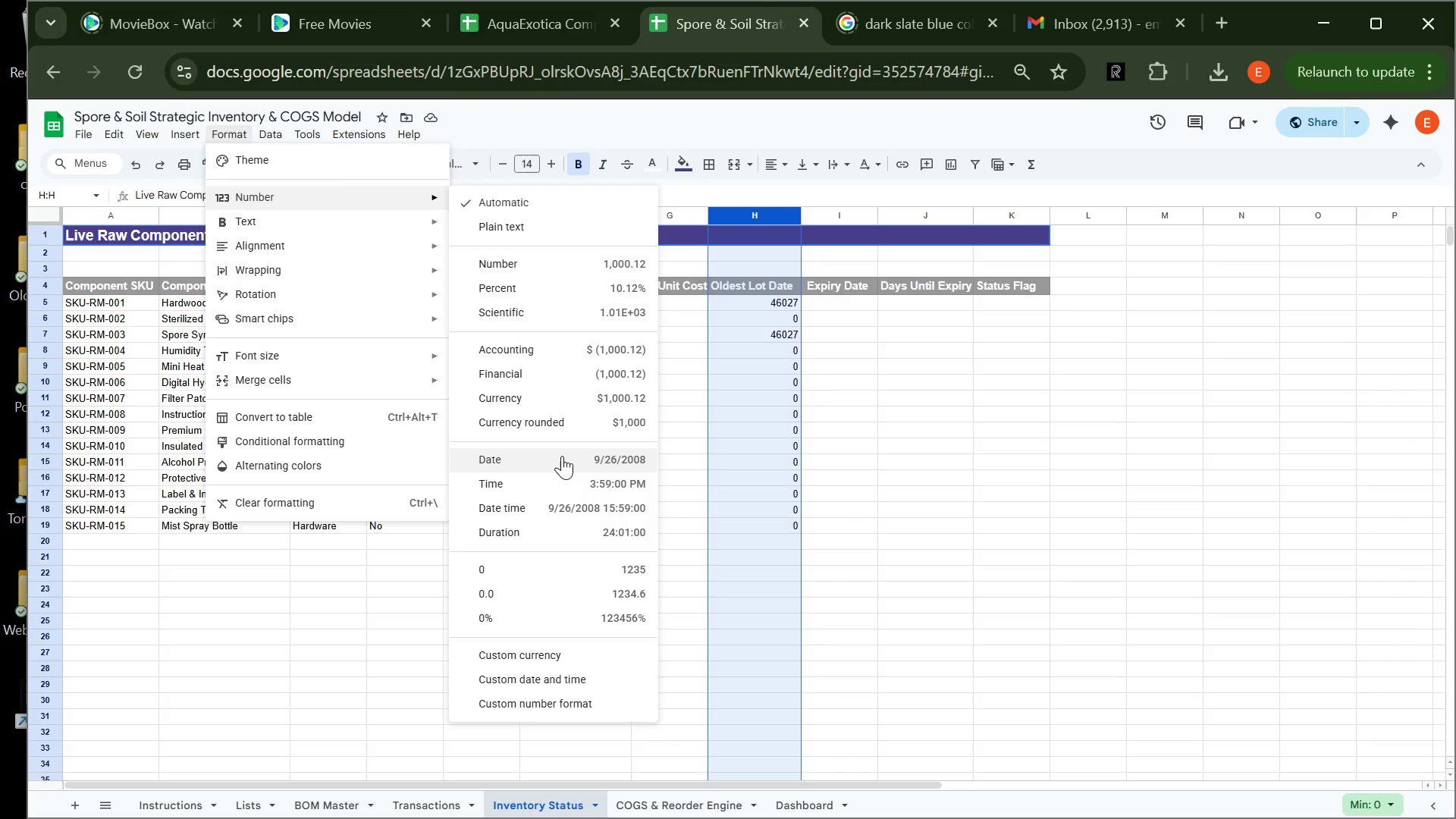 
left_click([562, 456])
 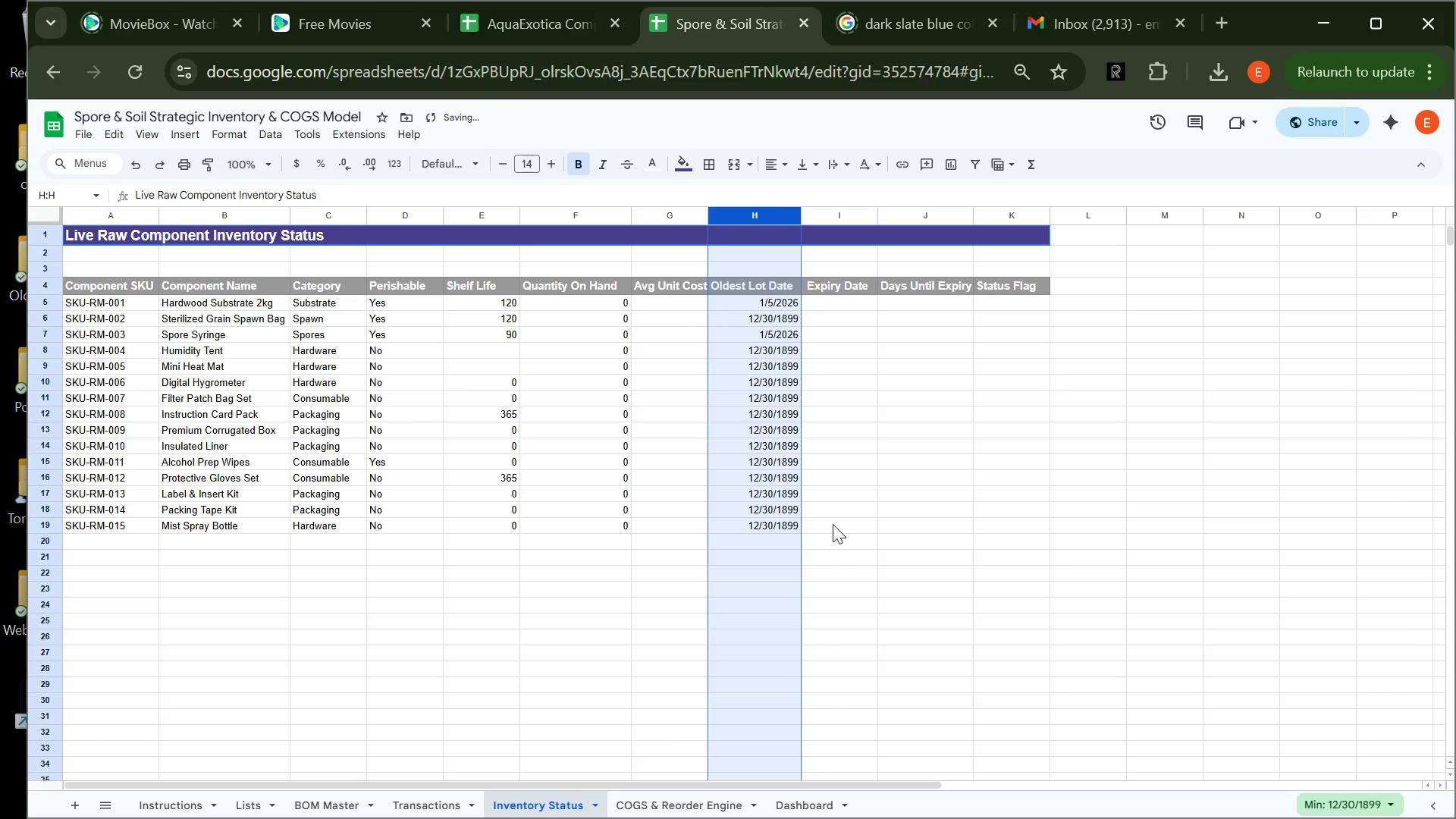 
left_click([816, 532])
 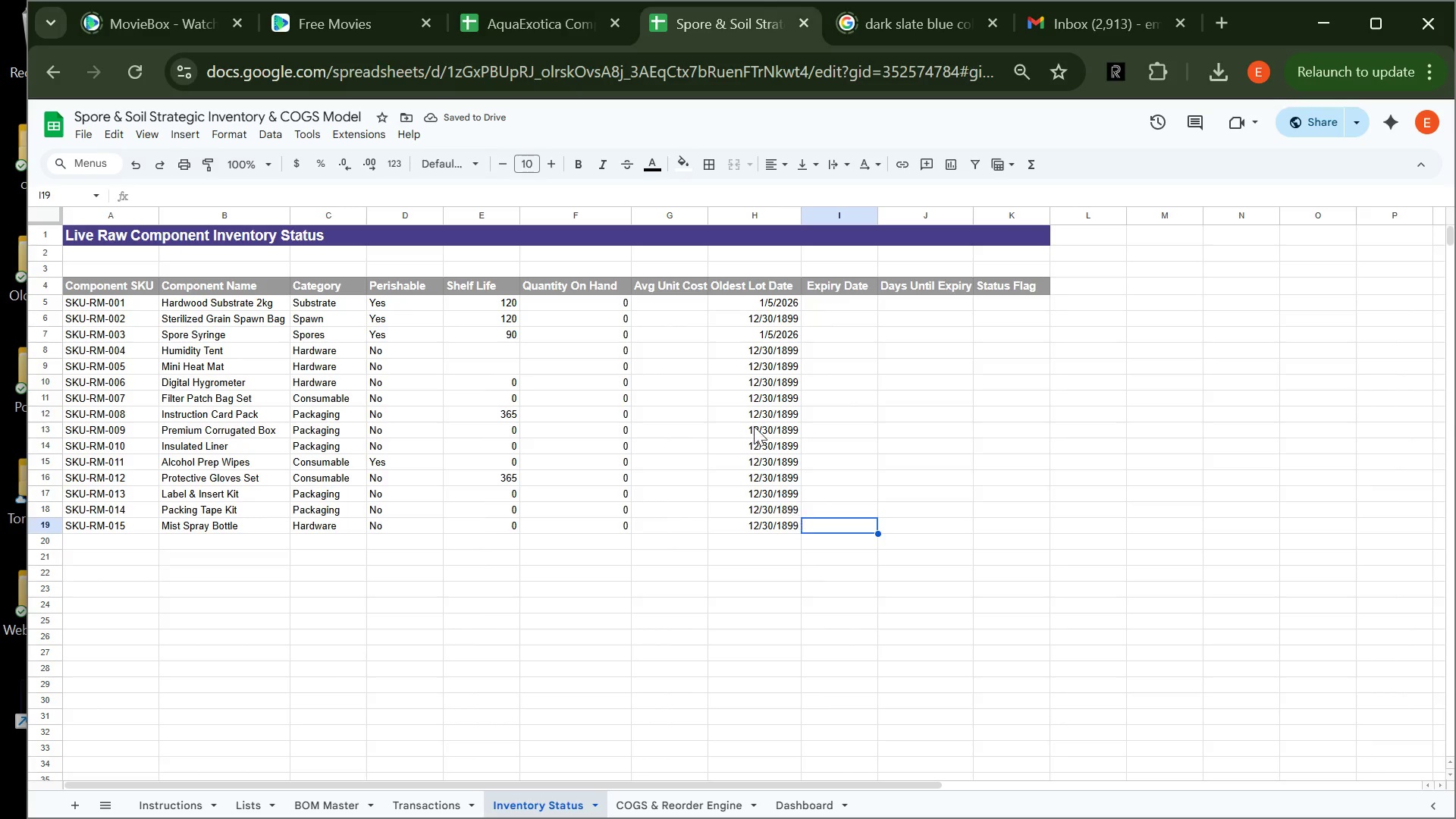 
left_click([785, 377])
 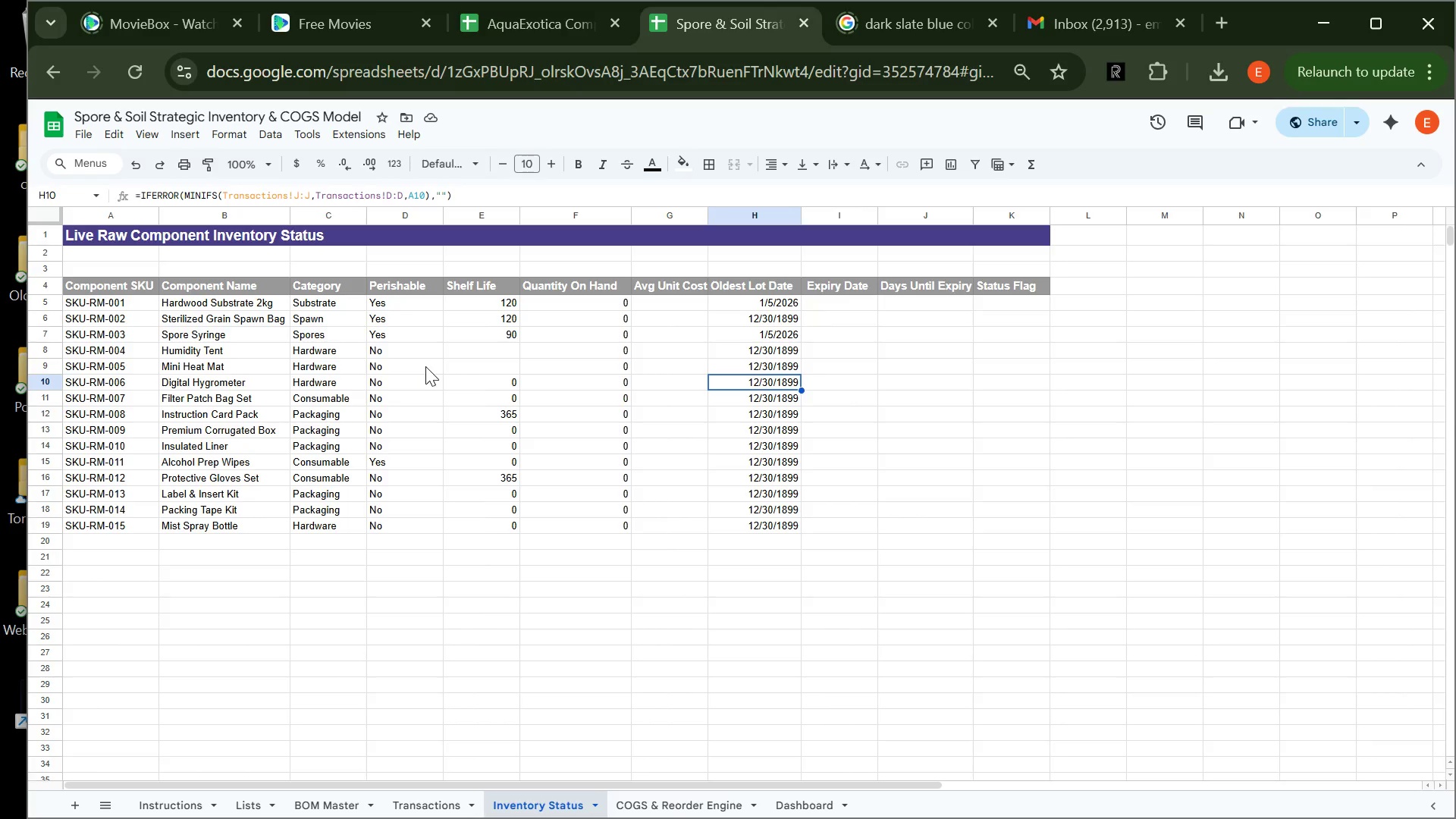 
wait(16.39)
 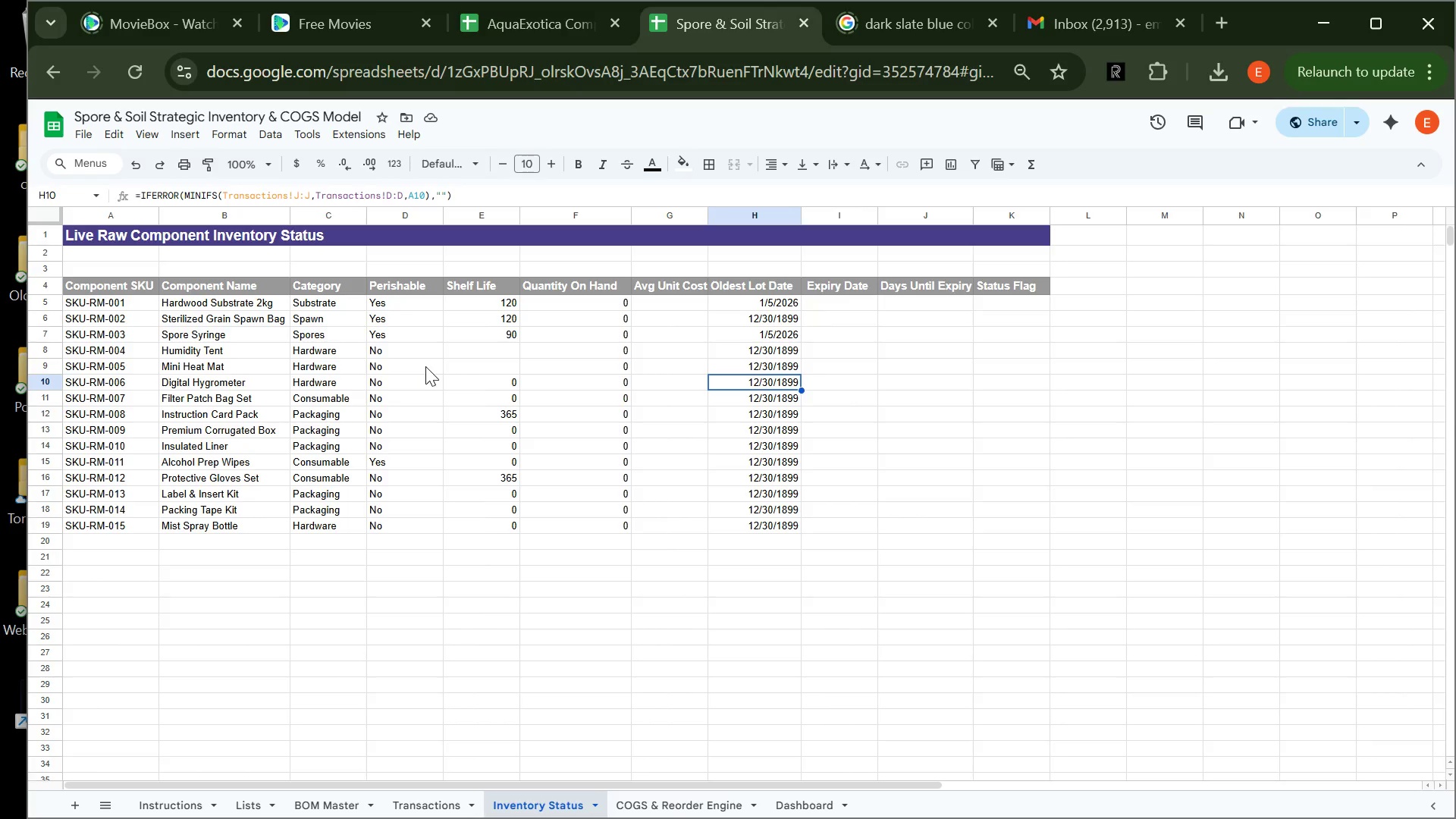 
left_click([430, 800])
 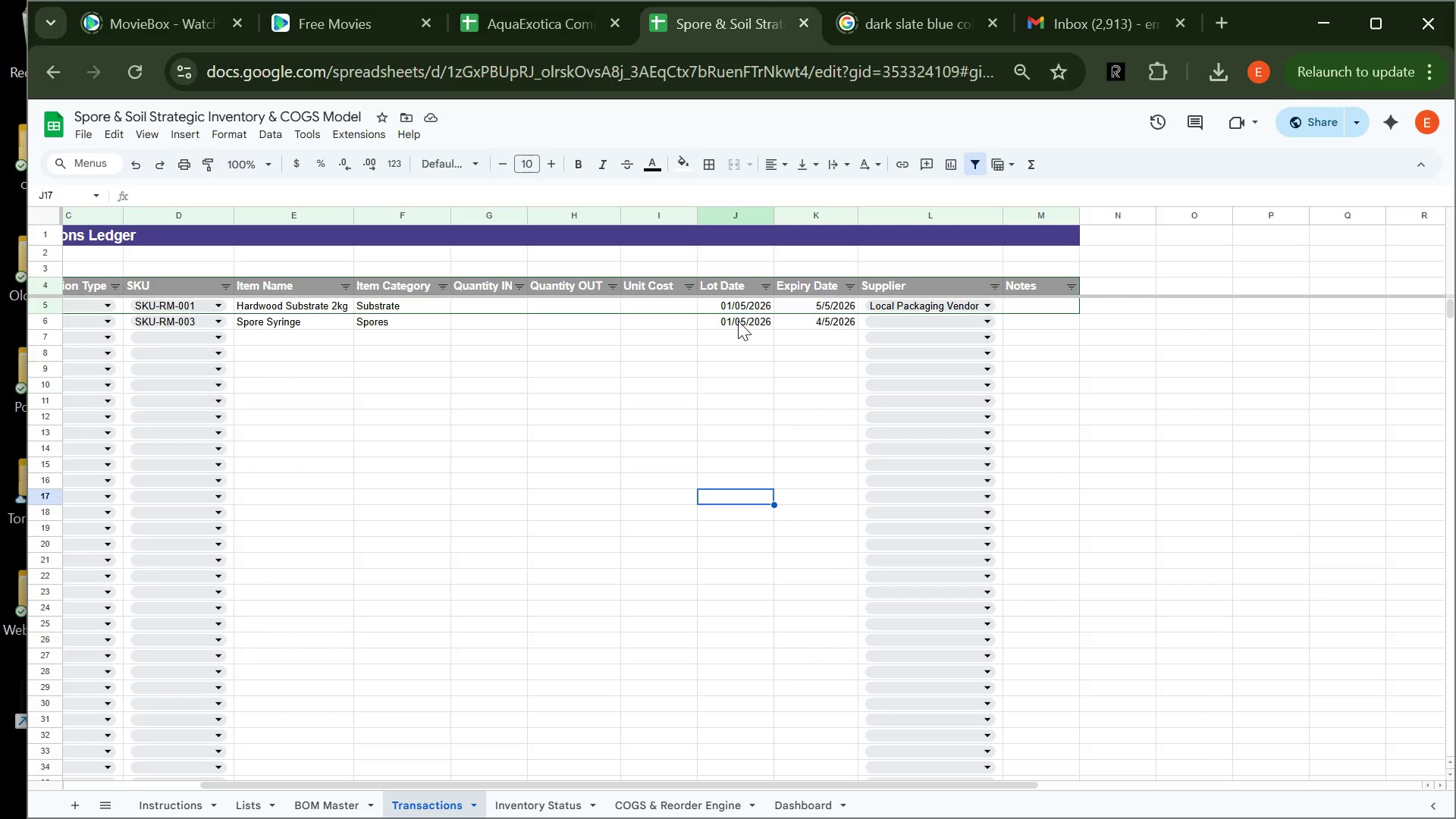 
wait(11.16)
 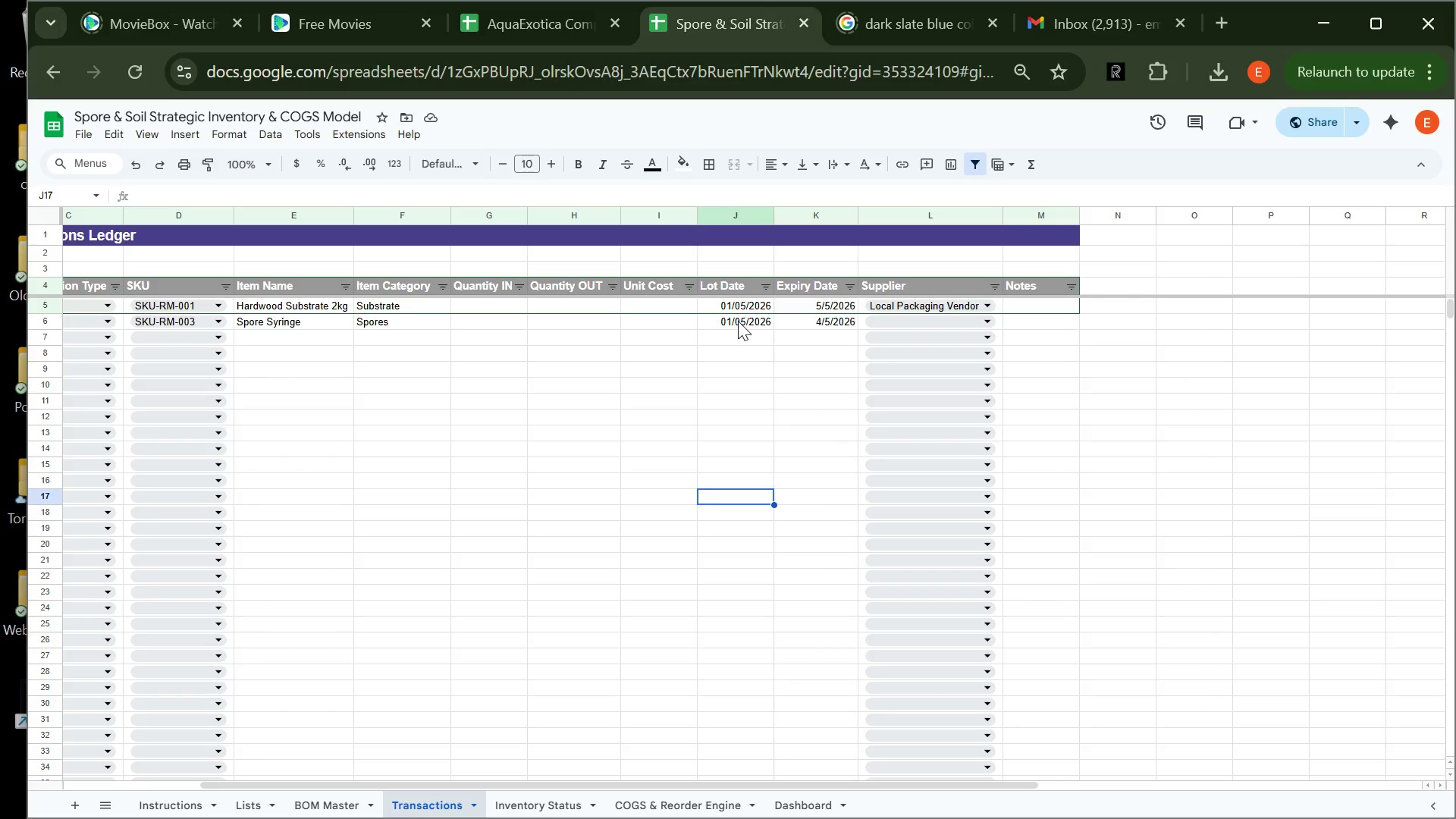 
left_click([517, 796])
 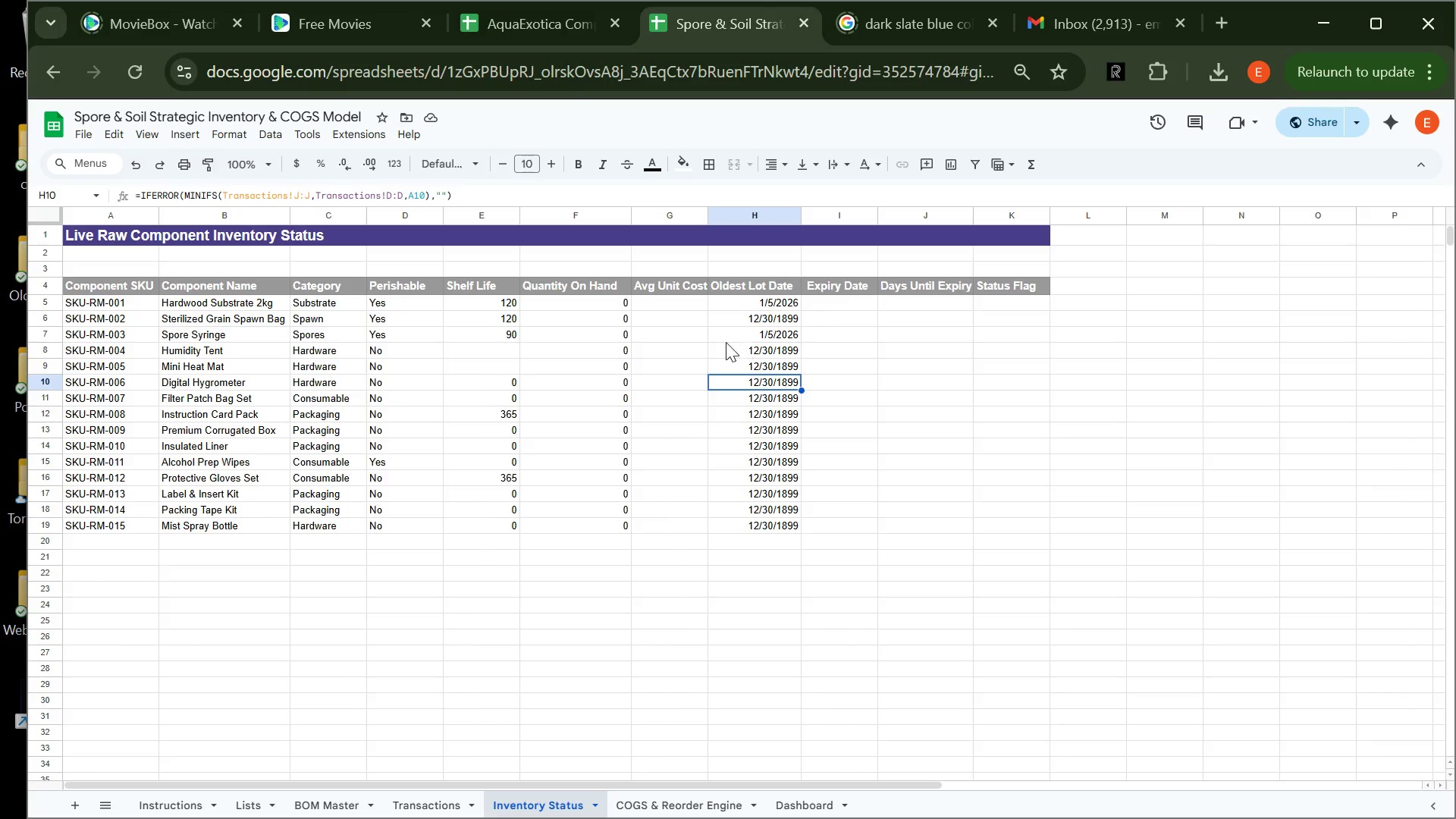 
wait(15.42)
 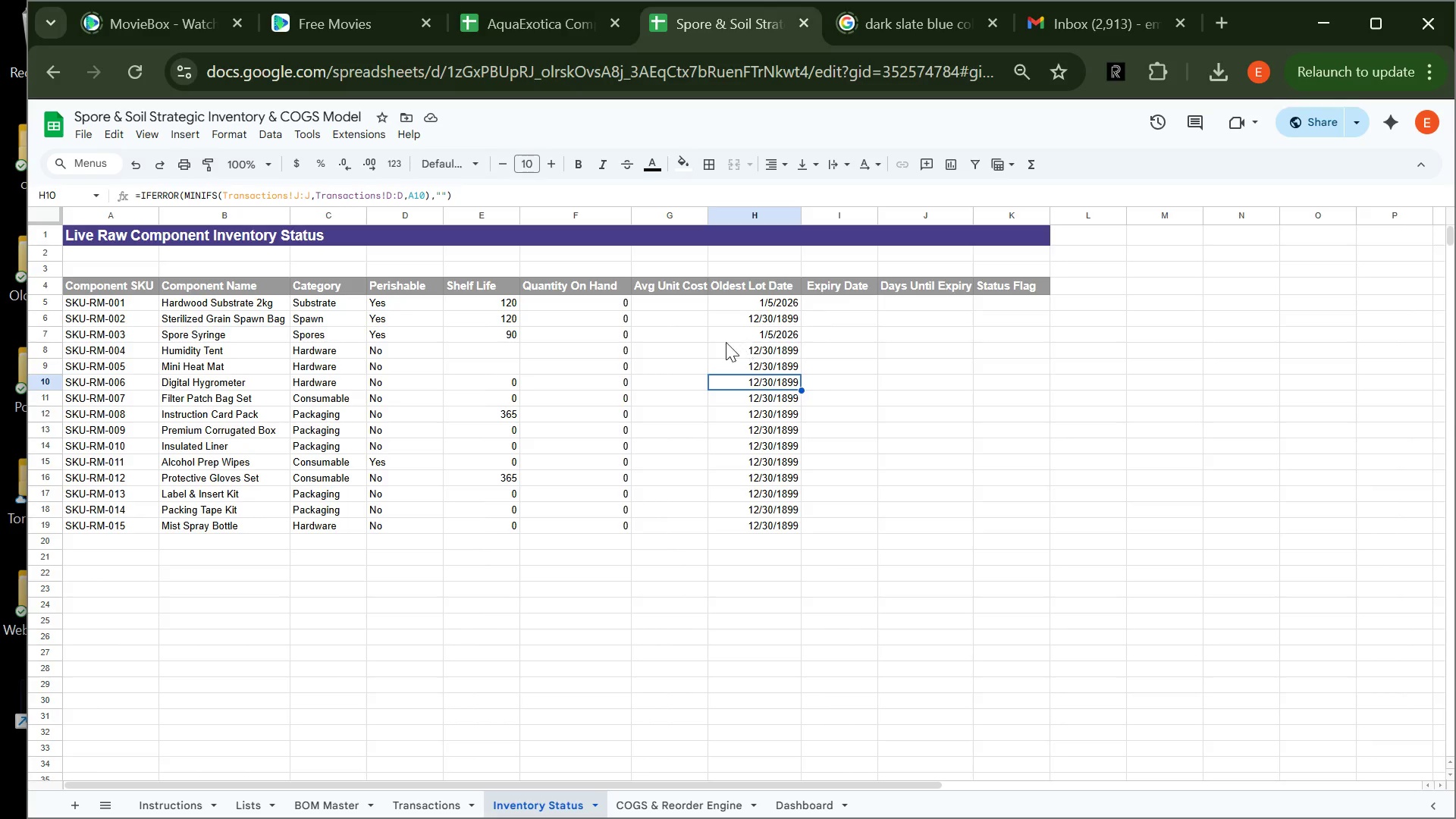 
left_click([425, 802])
 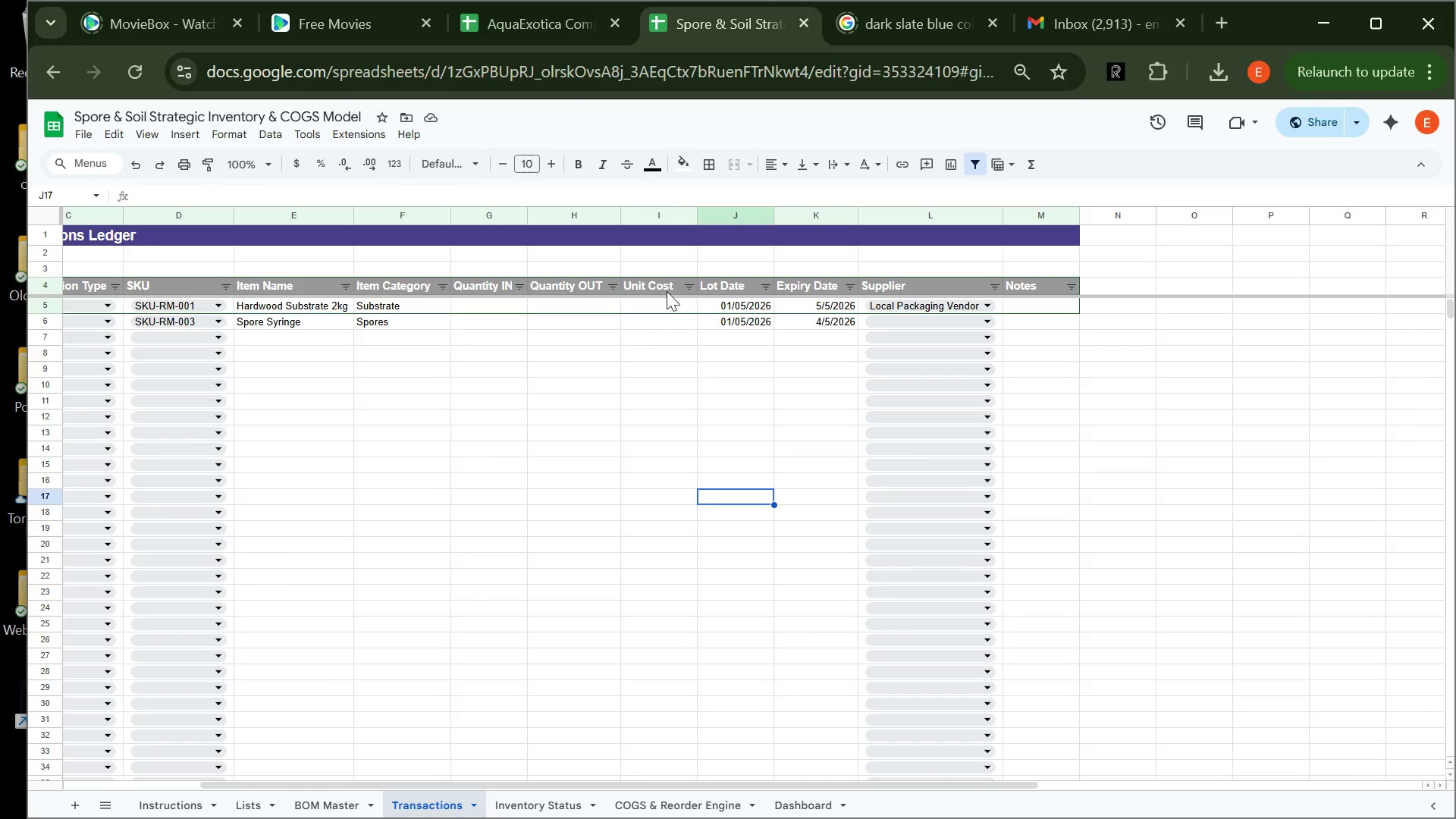 
left_click([552, 796])
 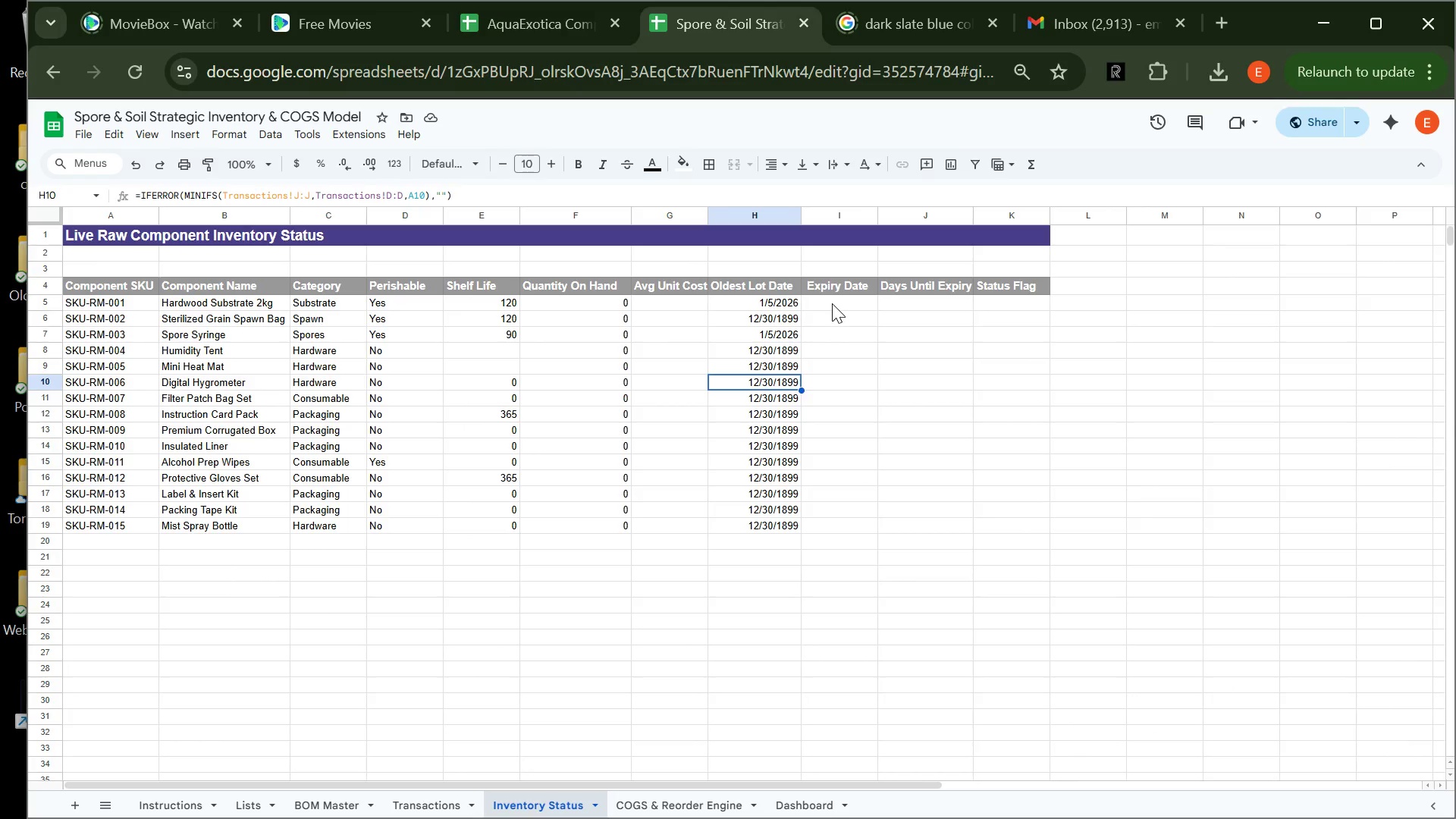 
left_click([832, 303])
 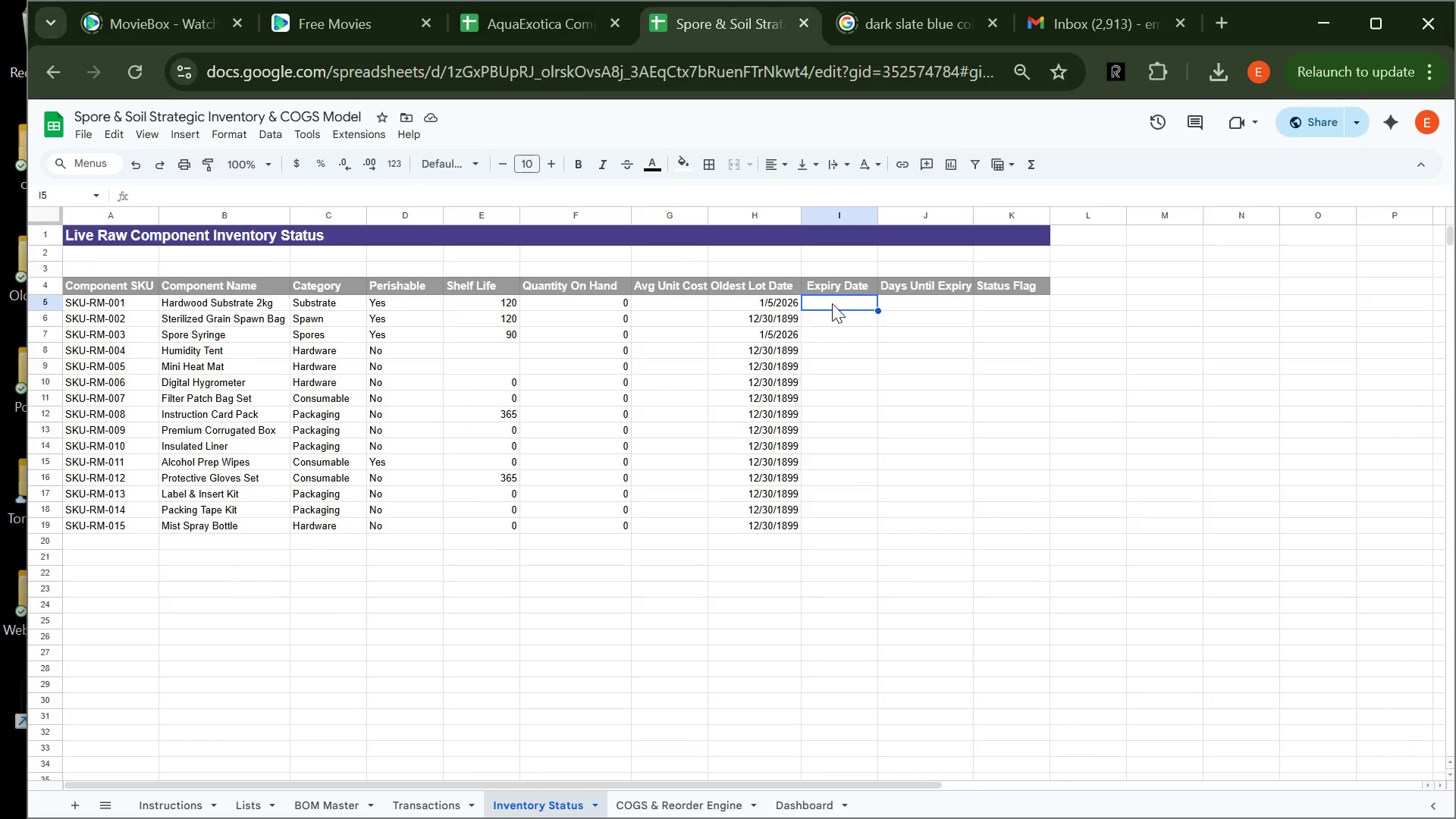 
type(=if)
key(Backspace)
key(Backspace)
type(IF(E5>0,H5)
 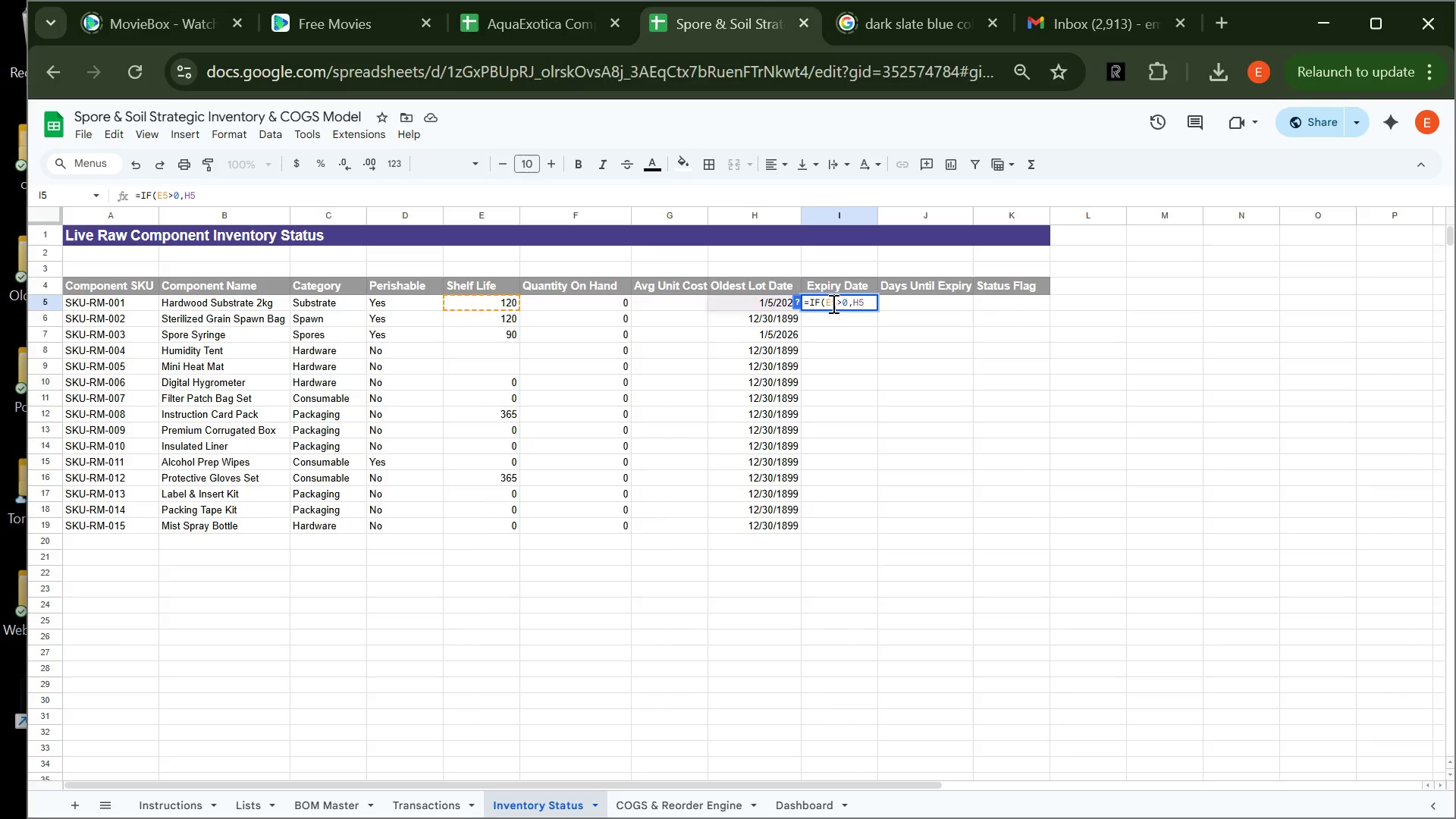 
type(+E5,)
 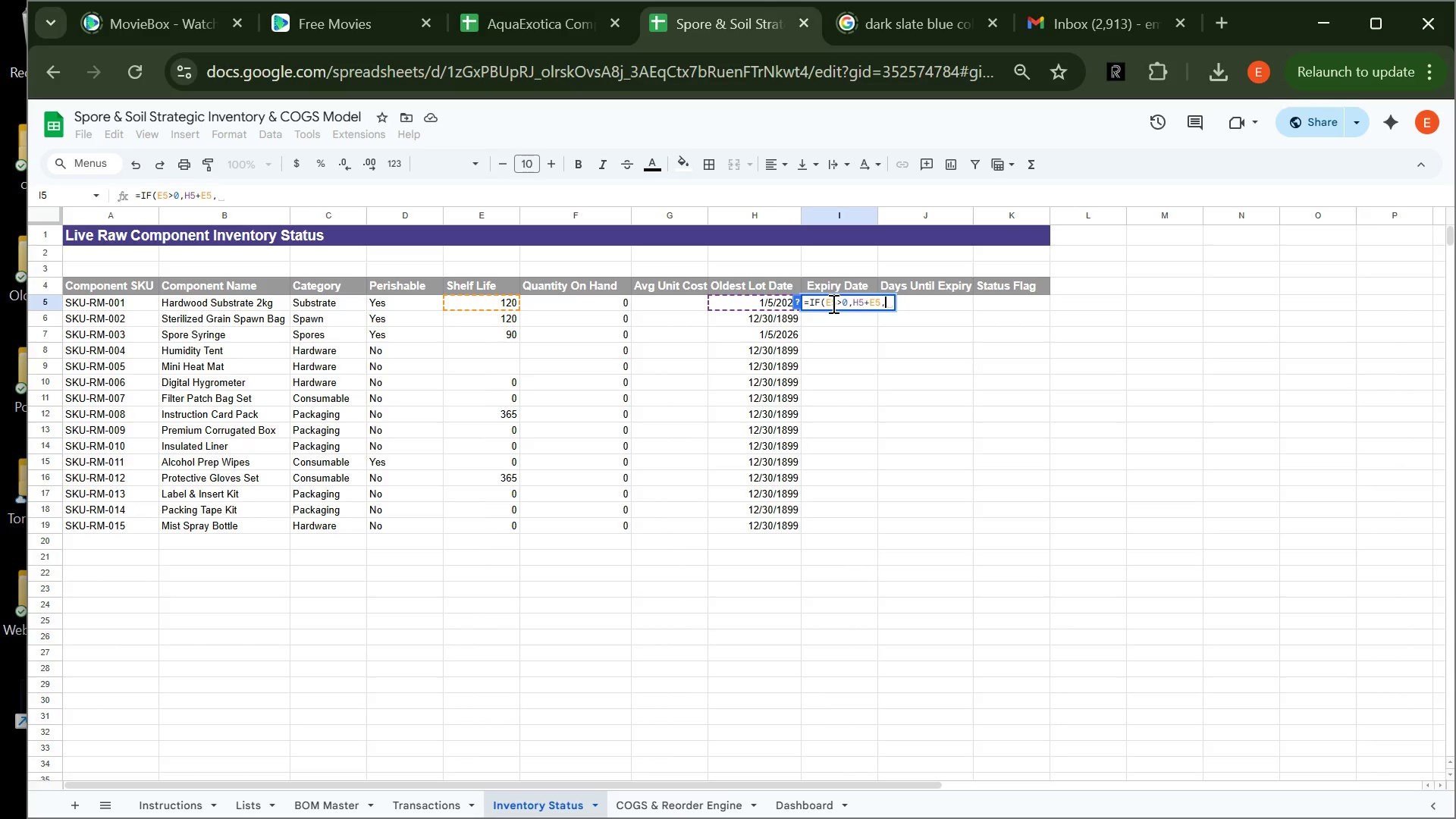 
key(Shift+Quote)
 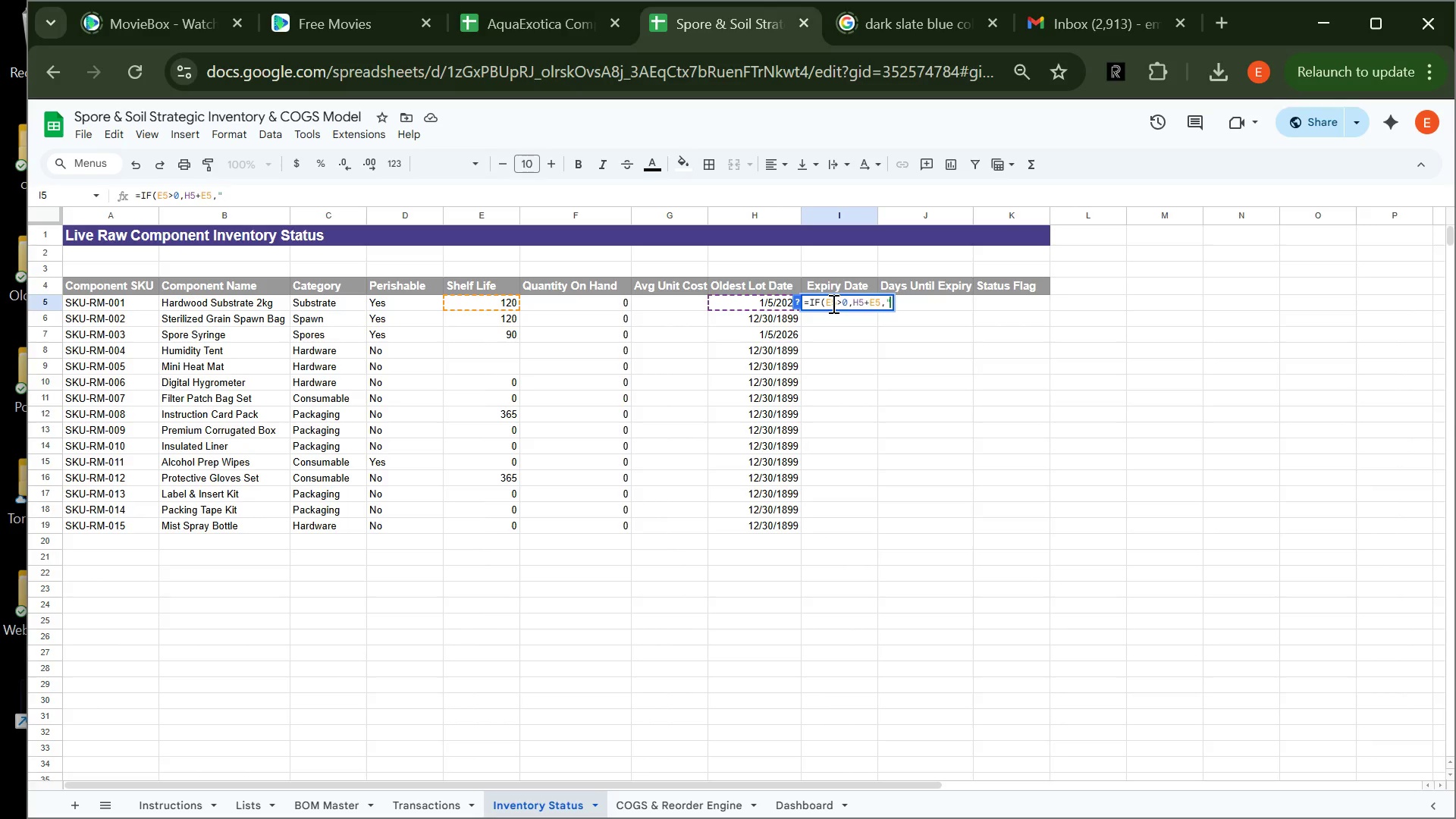 
key(Shift+Quote)
 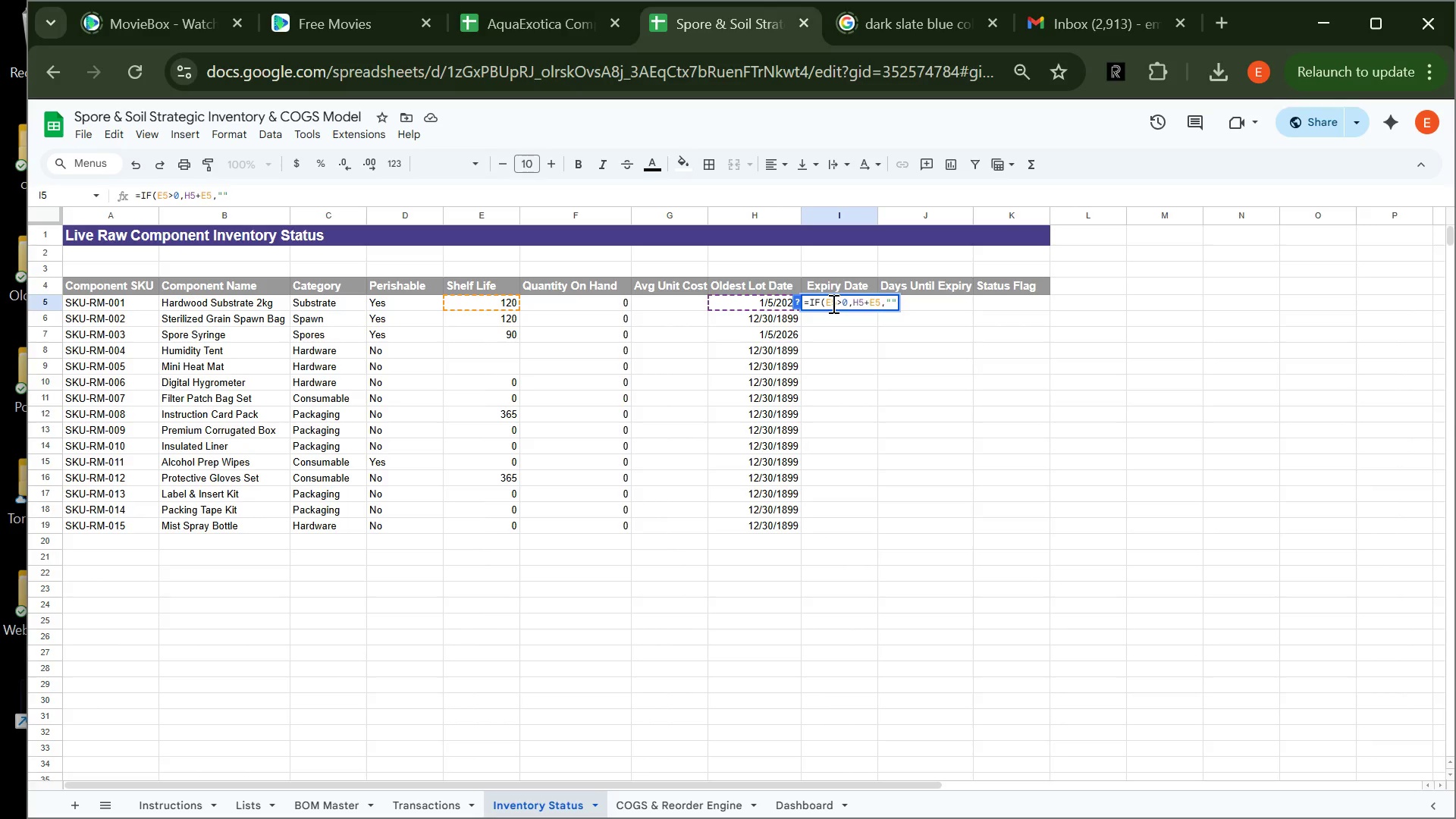 
key(Shift+0)
 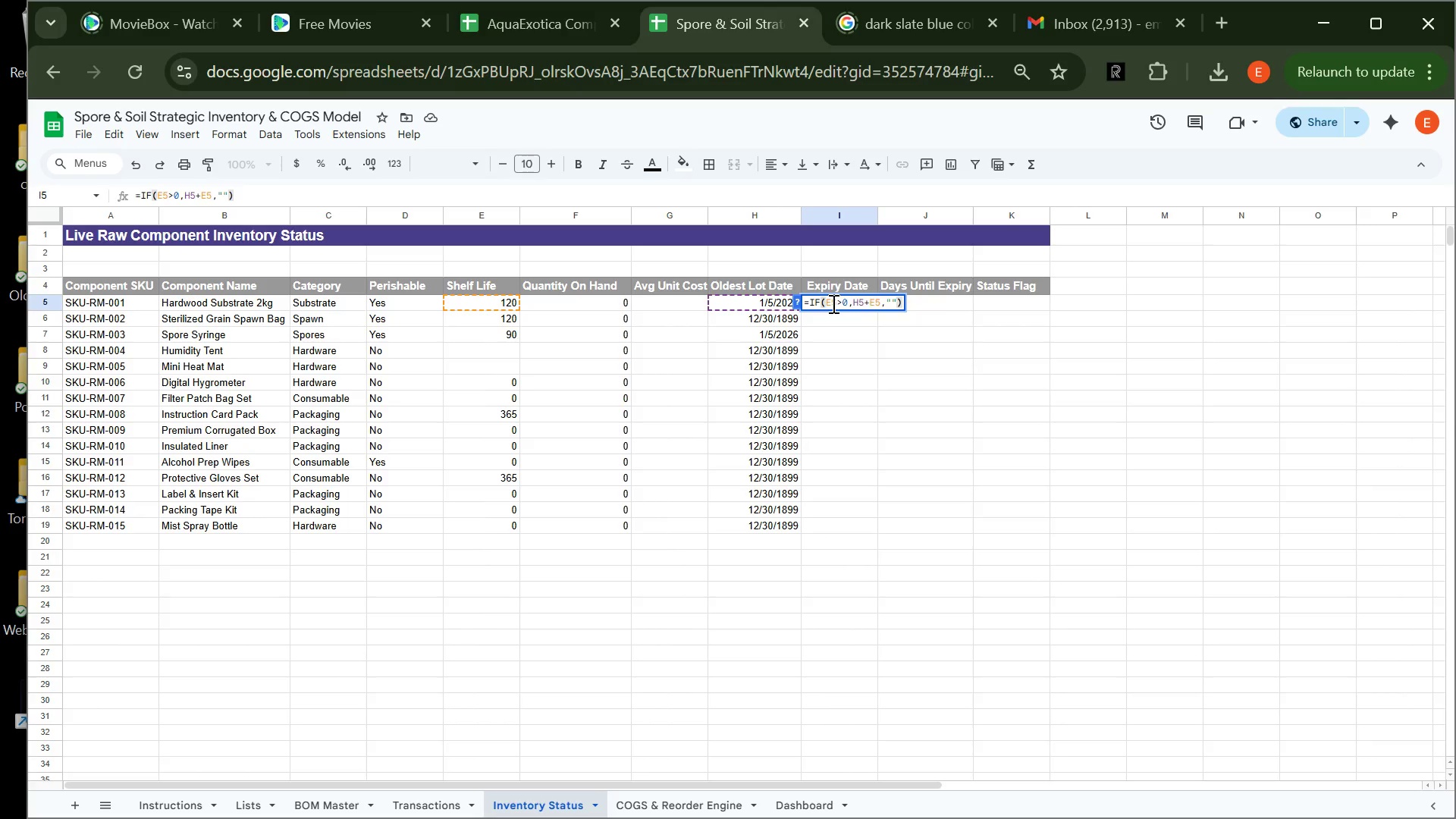 
key(Enter)
 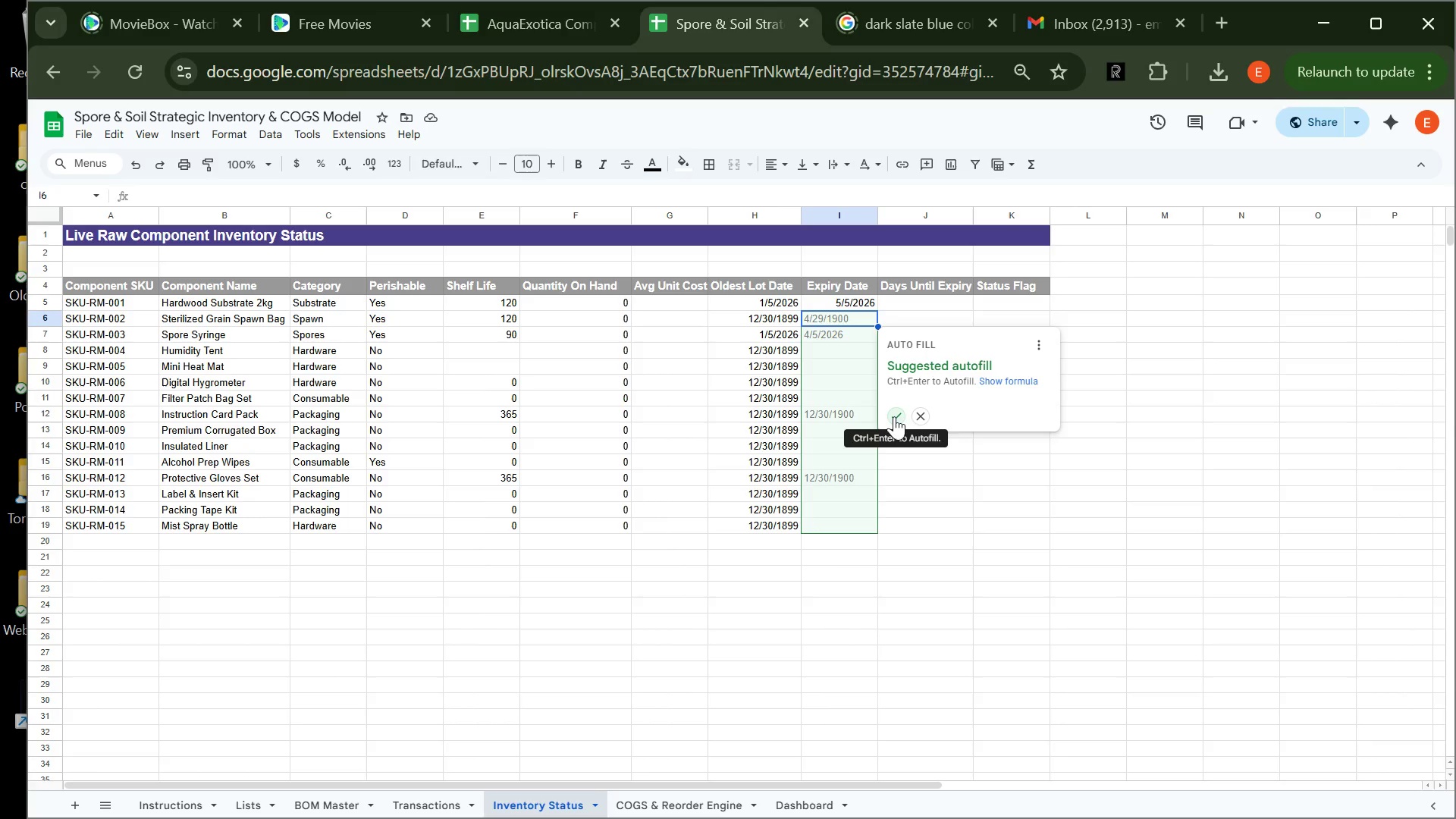 
wait(13.05)
 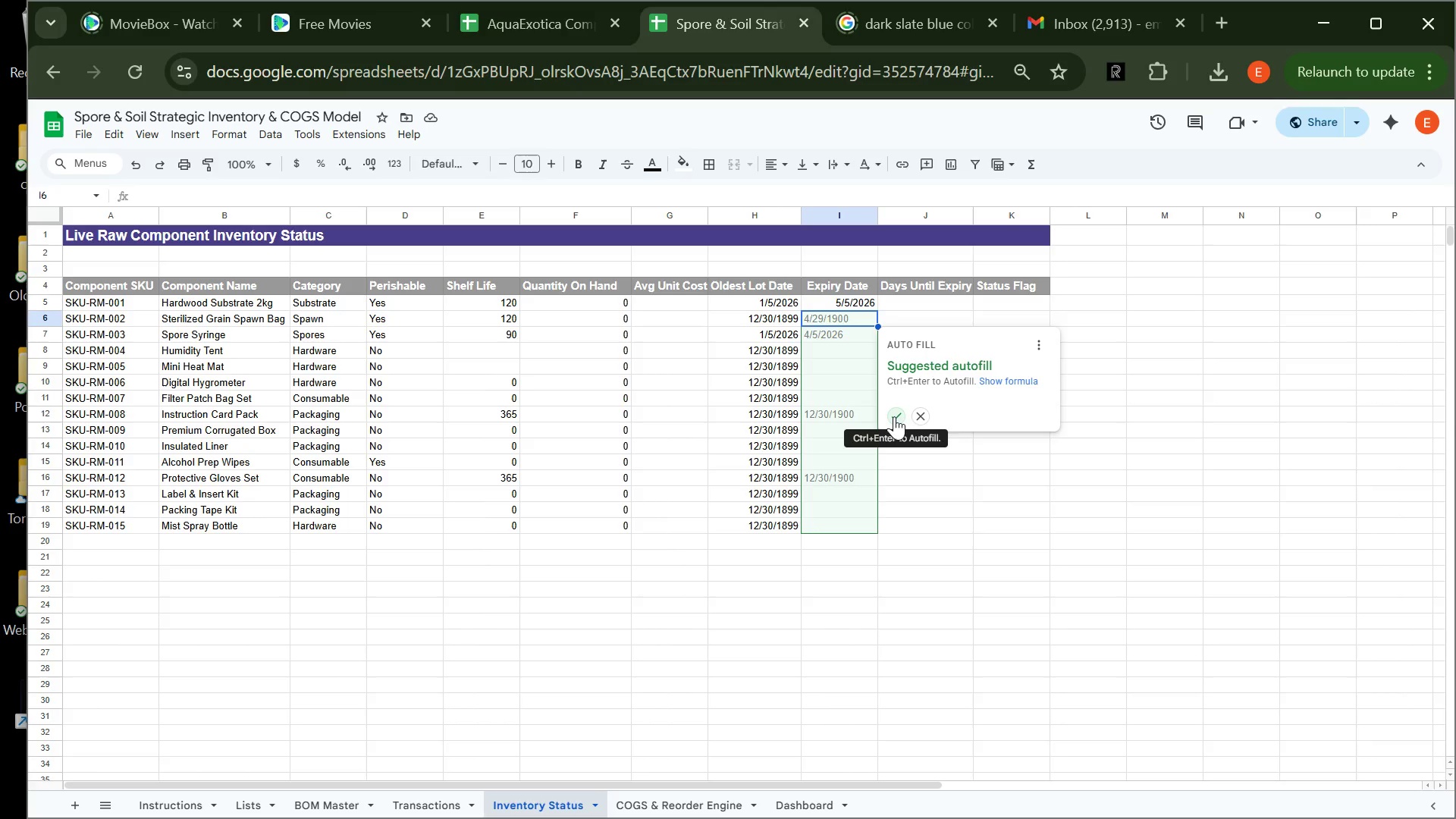 
left_click([894, 416])
 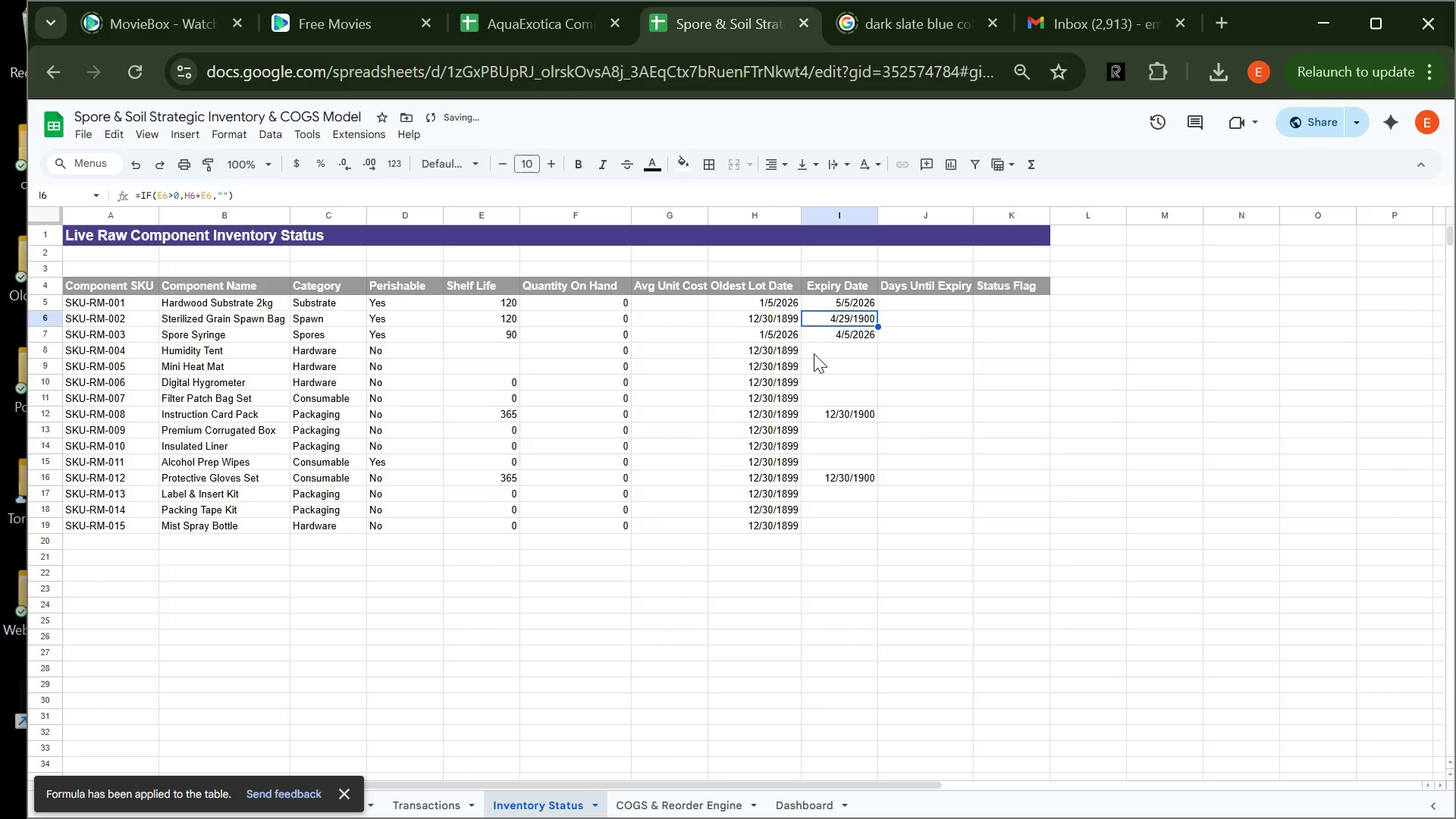 
left_click([817, 345])
 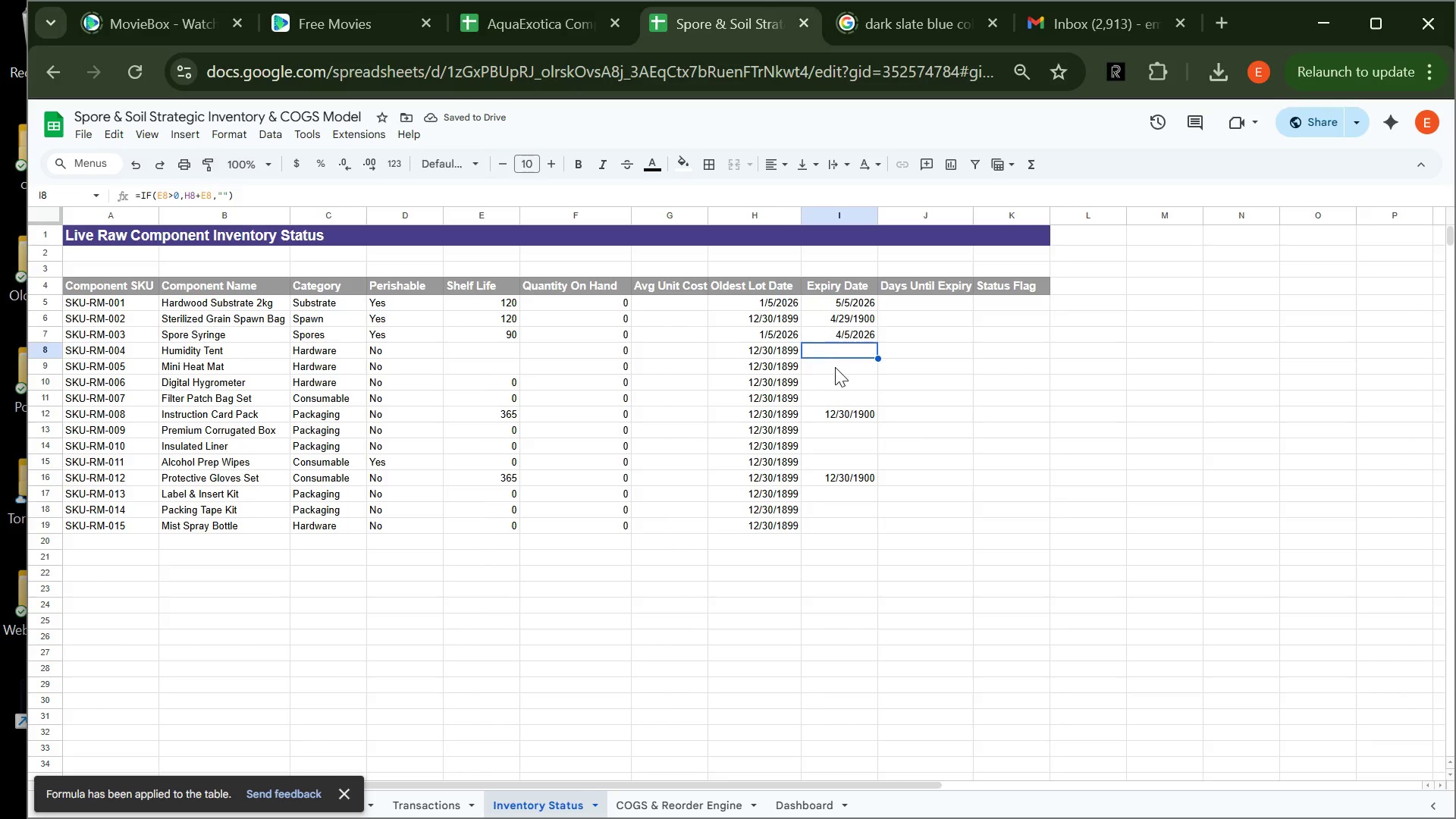 
left_click([839, 372])
 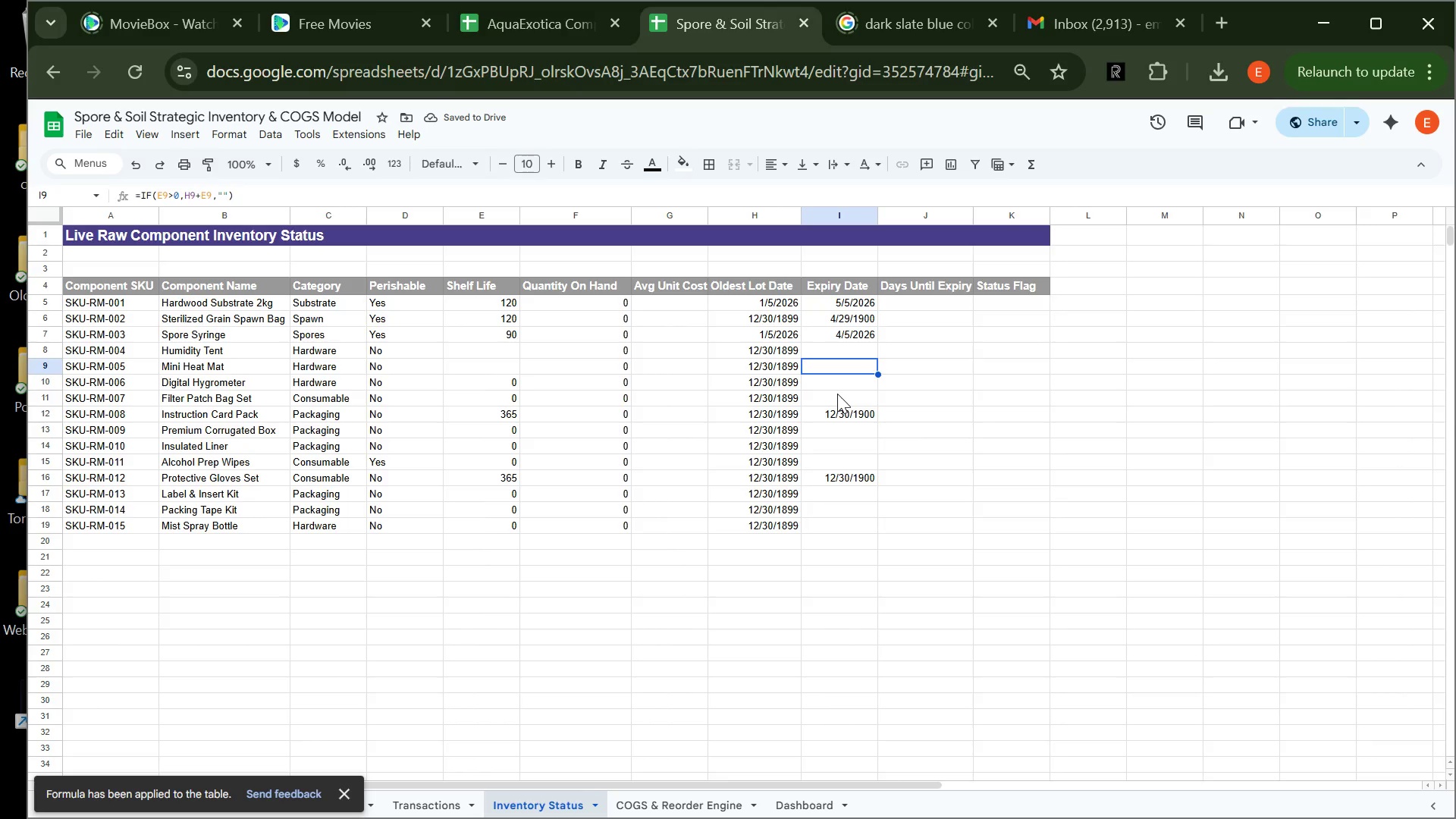 
left_click([837, 394])
 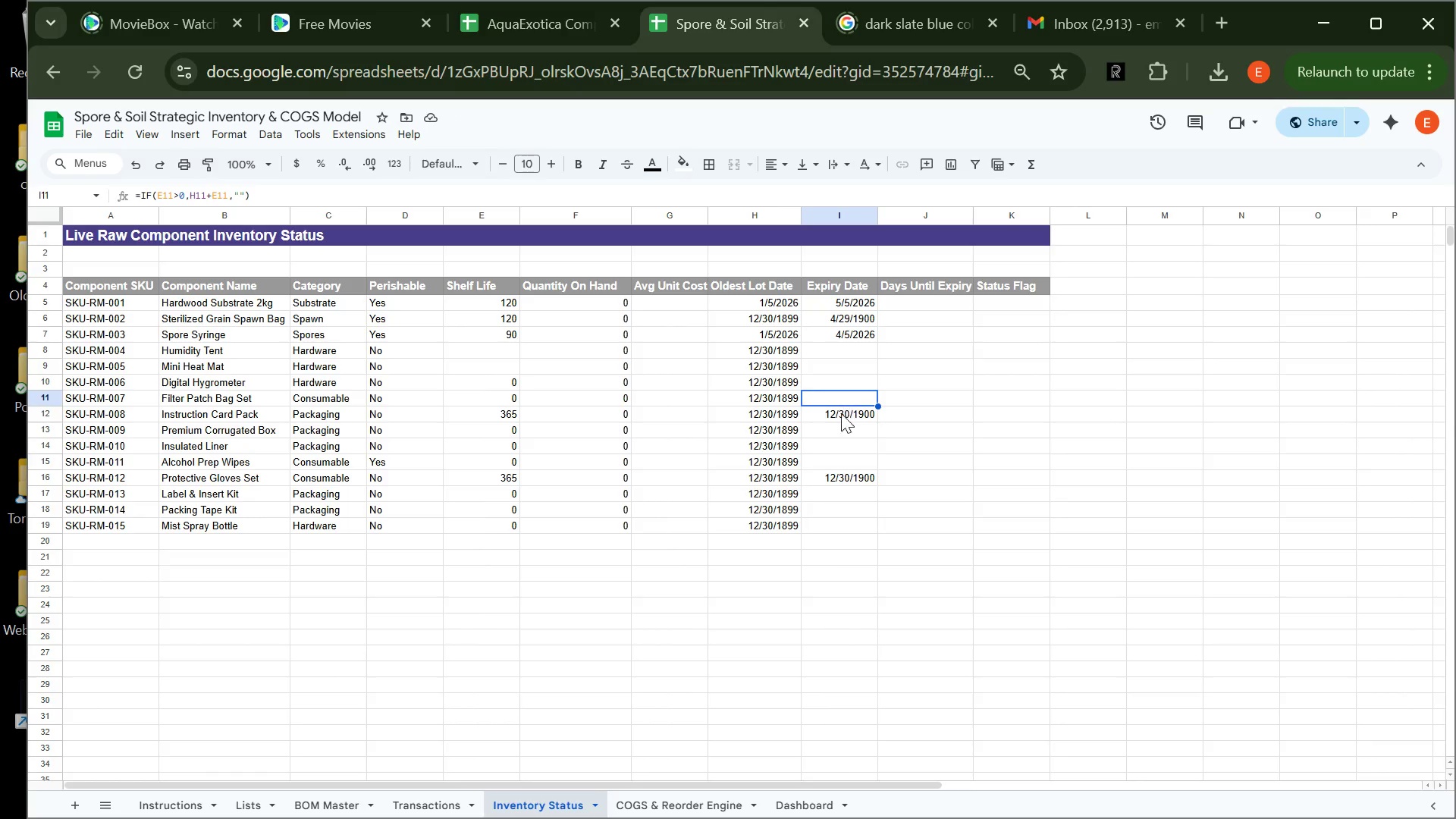 
left_click([837, 438])
 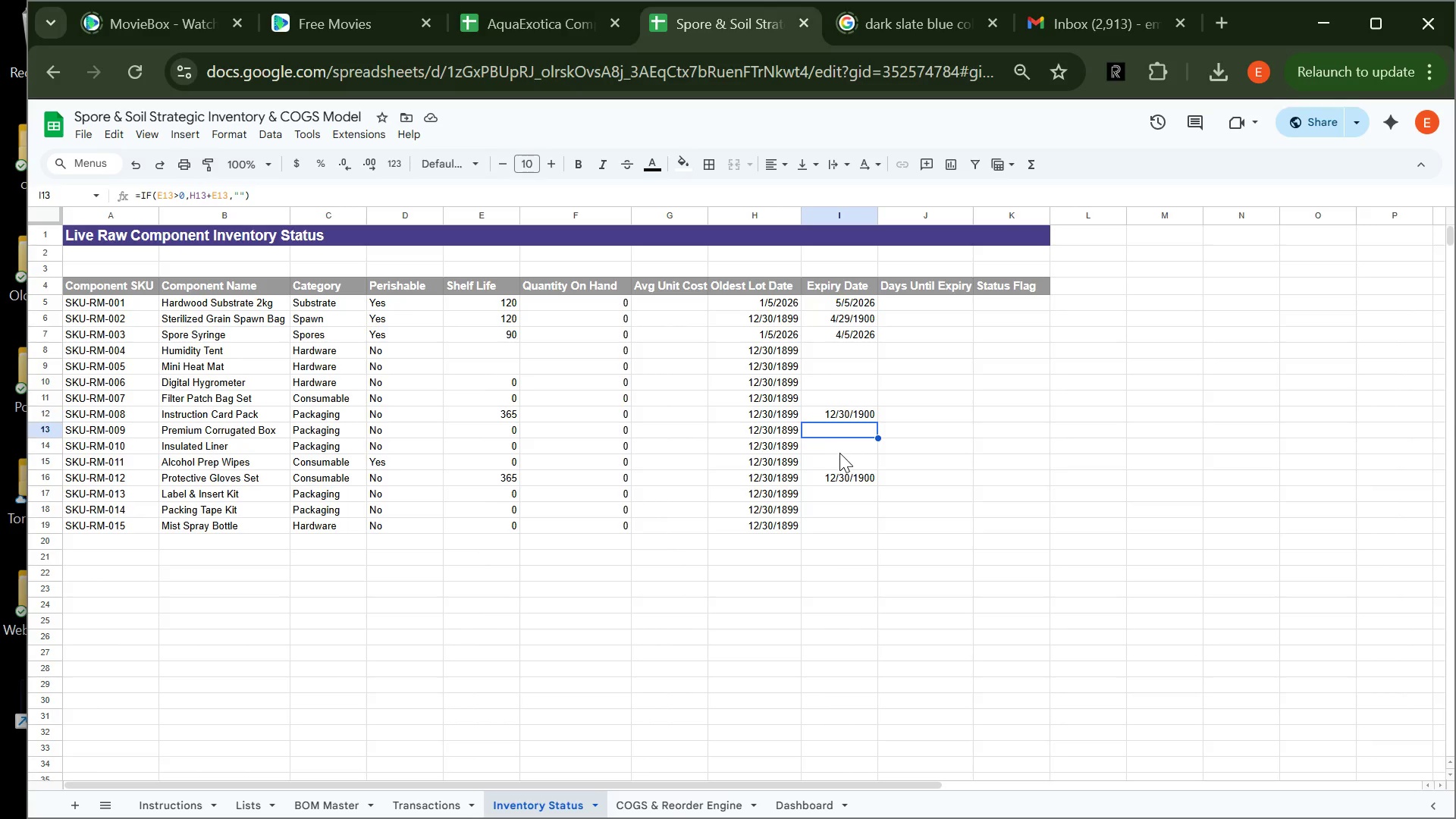 
left_click([839, 453])
 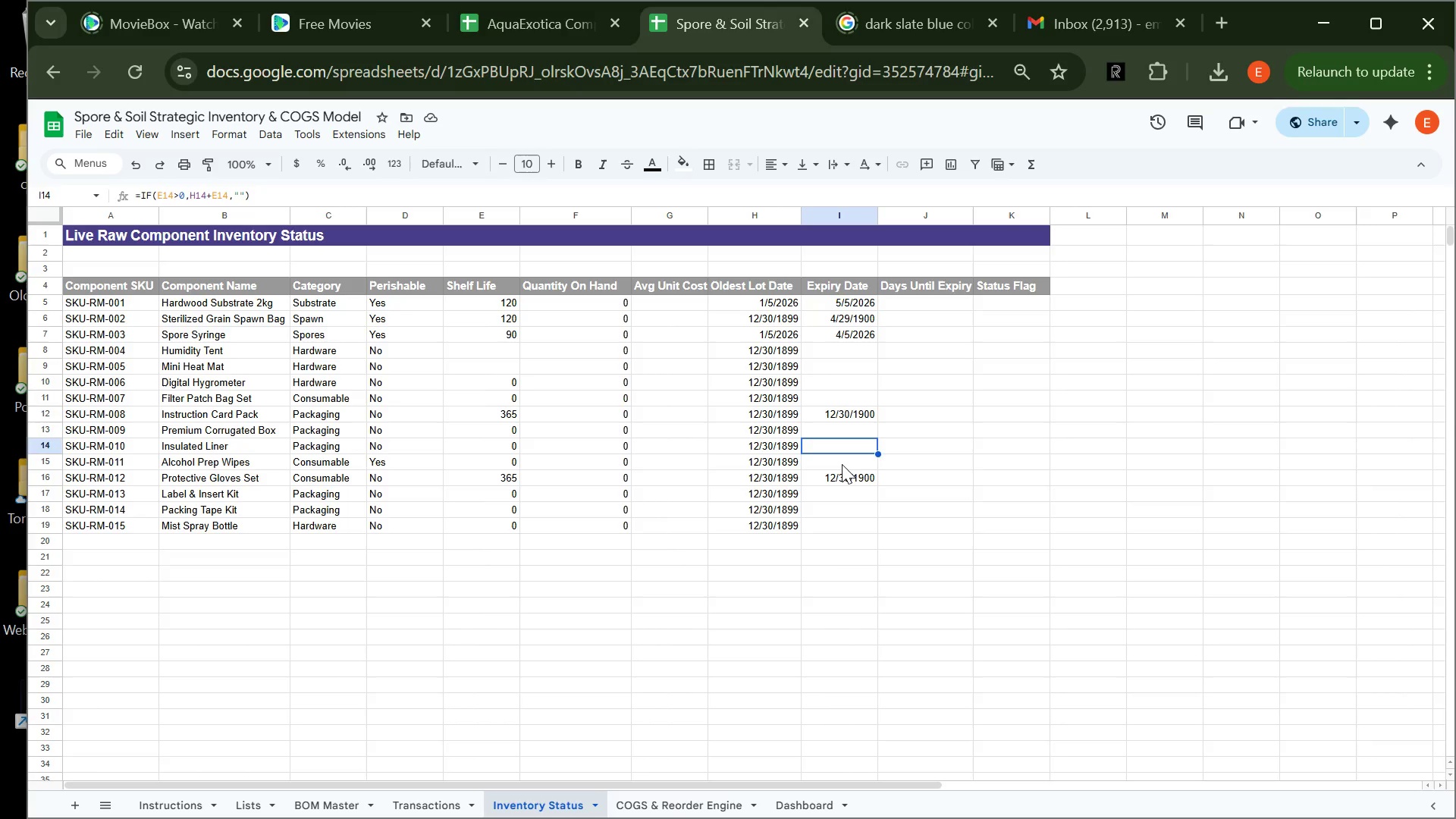 
left_click([842, 464])
 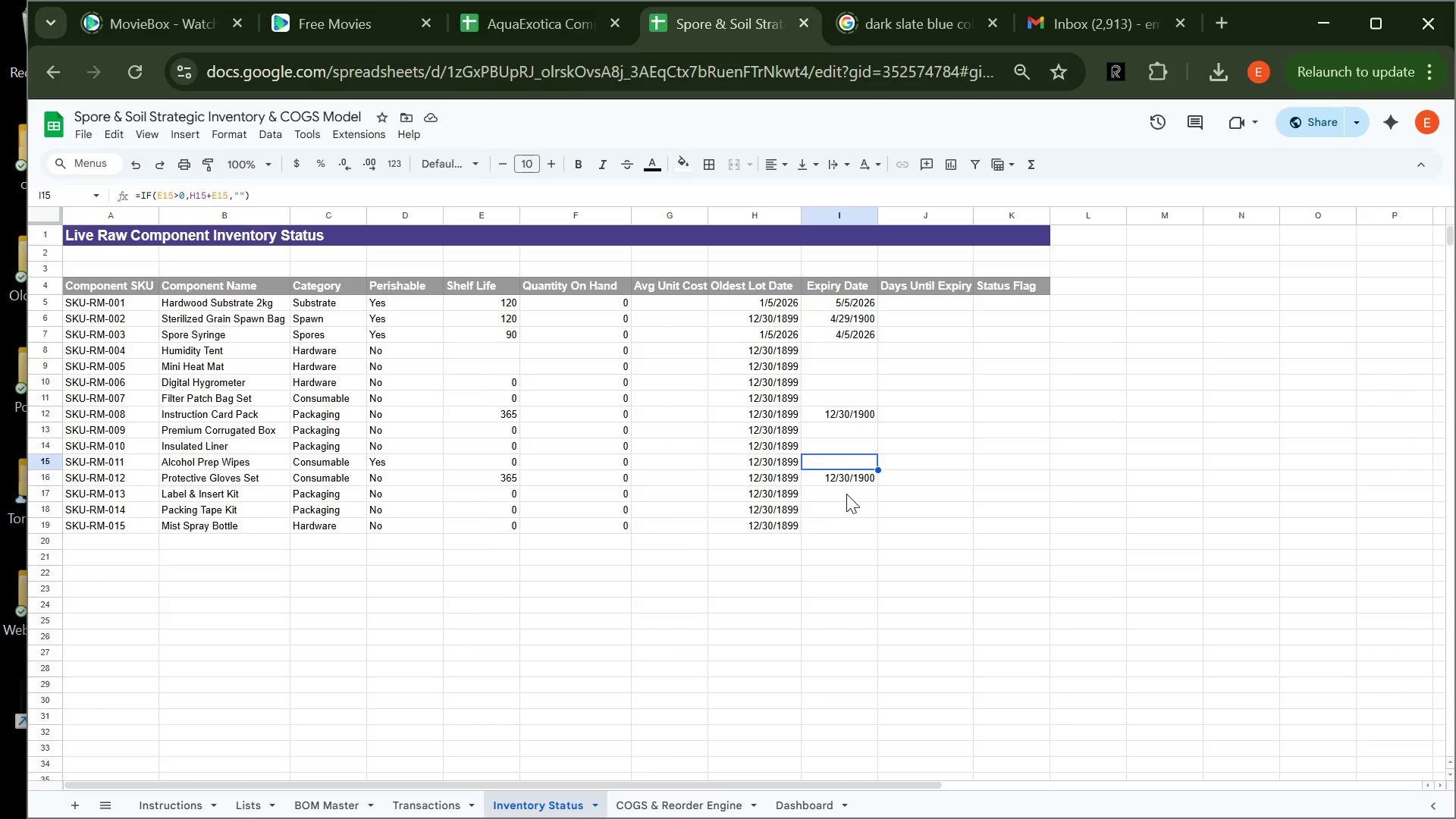 
left_click_drag(start_coordinate=[846, 494], to_coordinate=[836, 514])
 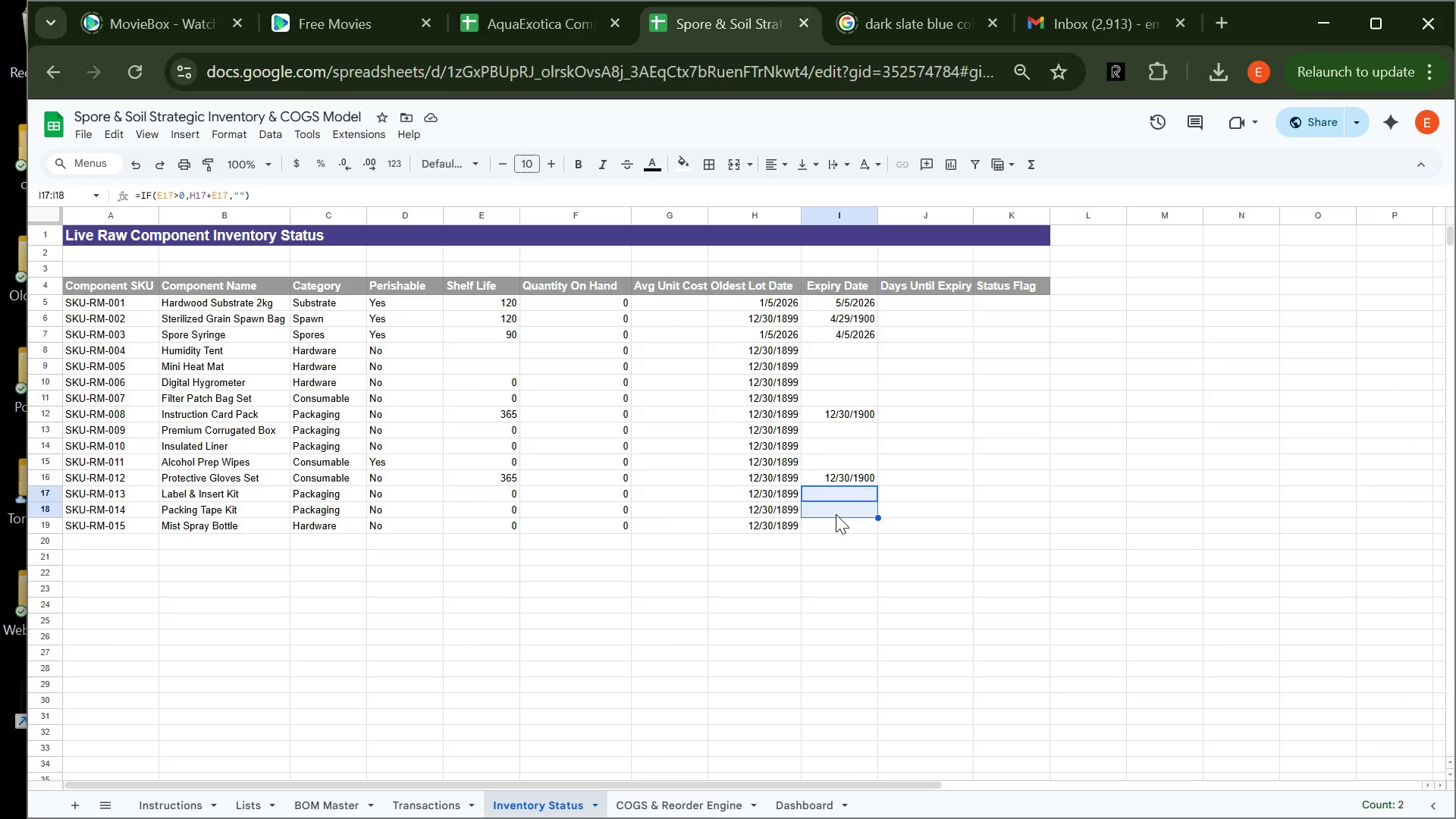 
left_click([836, 514])
 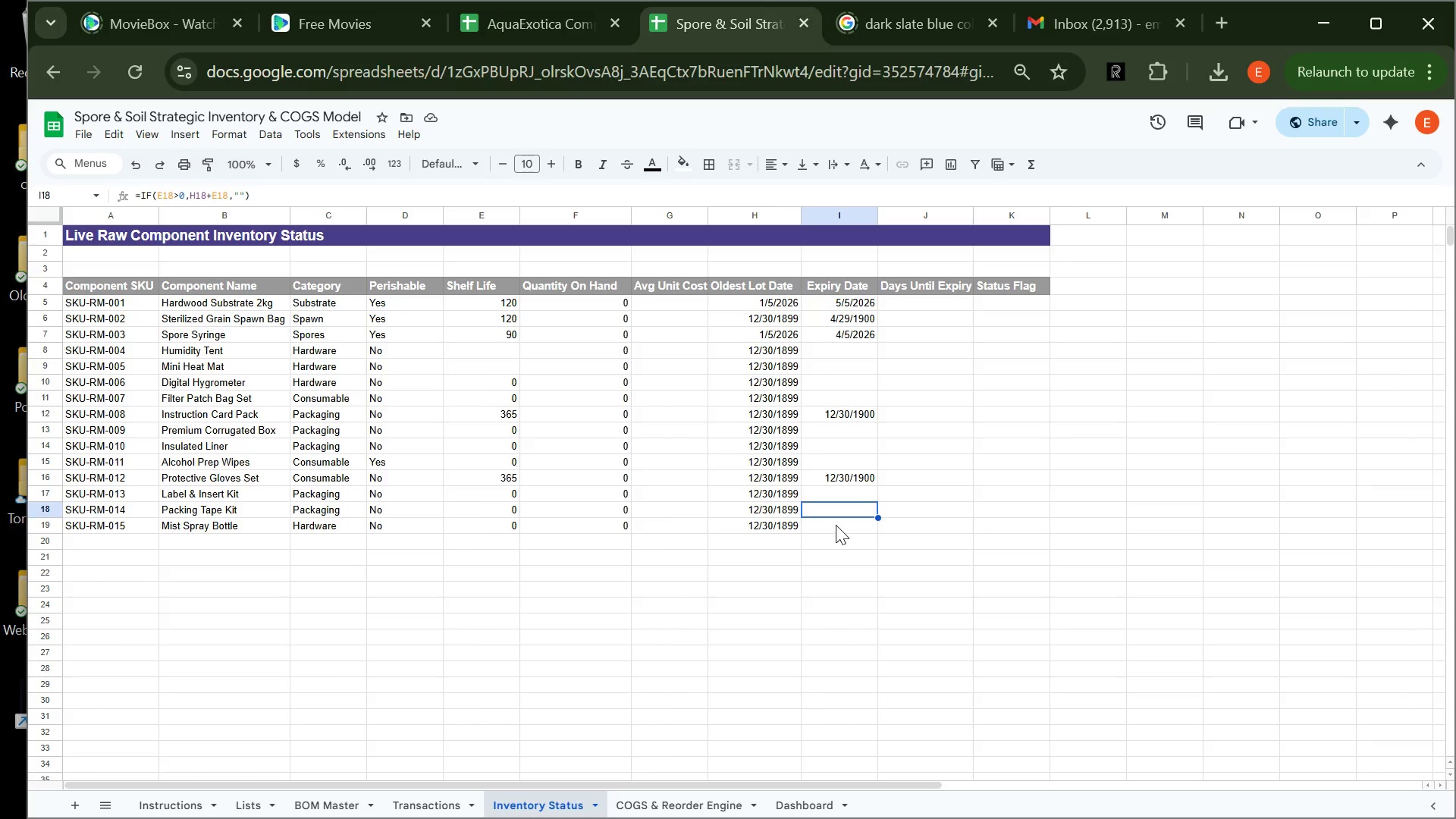 
left_click([836, 525])
 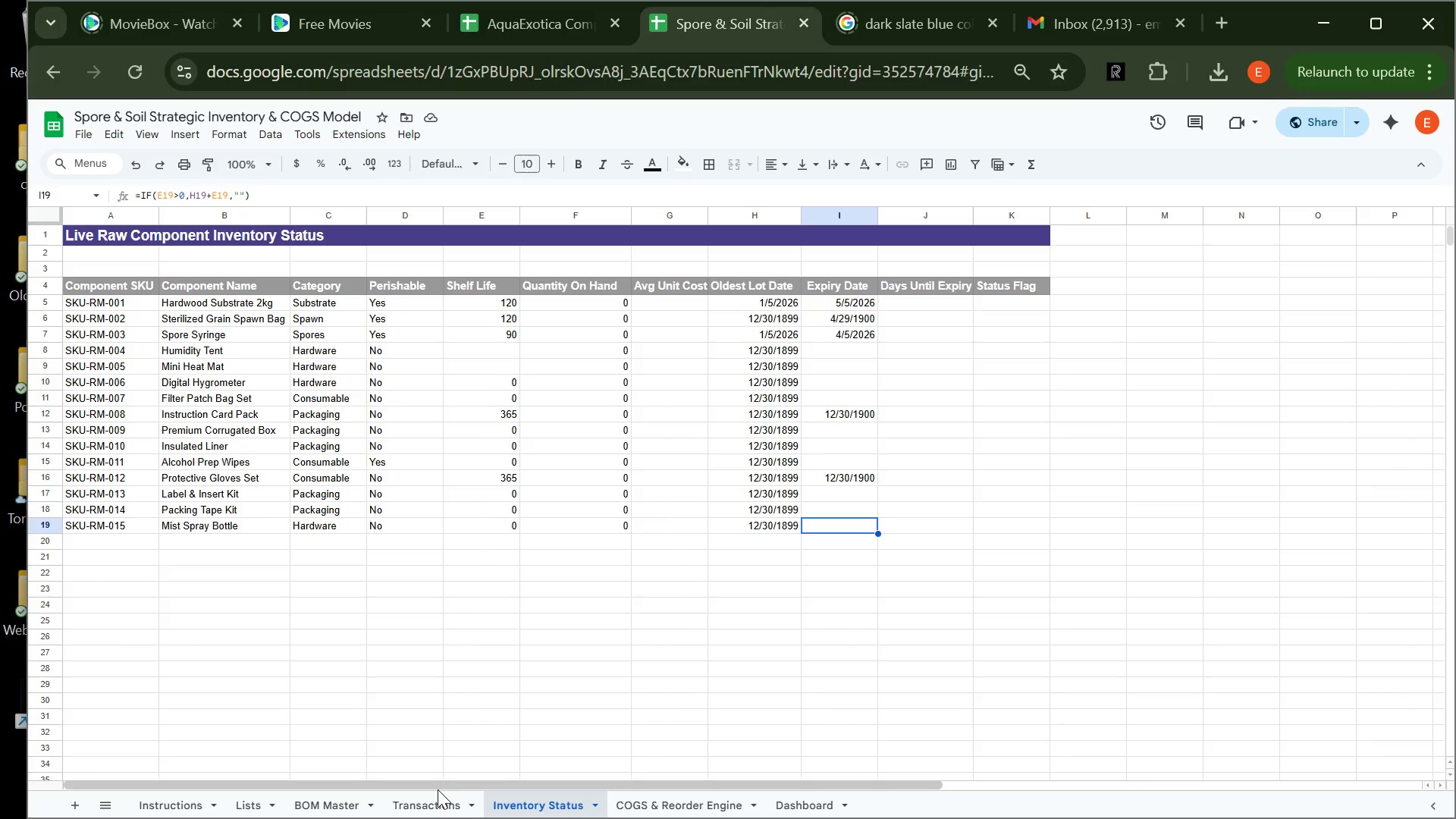 
left_click([427, 803])
 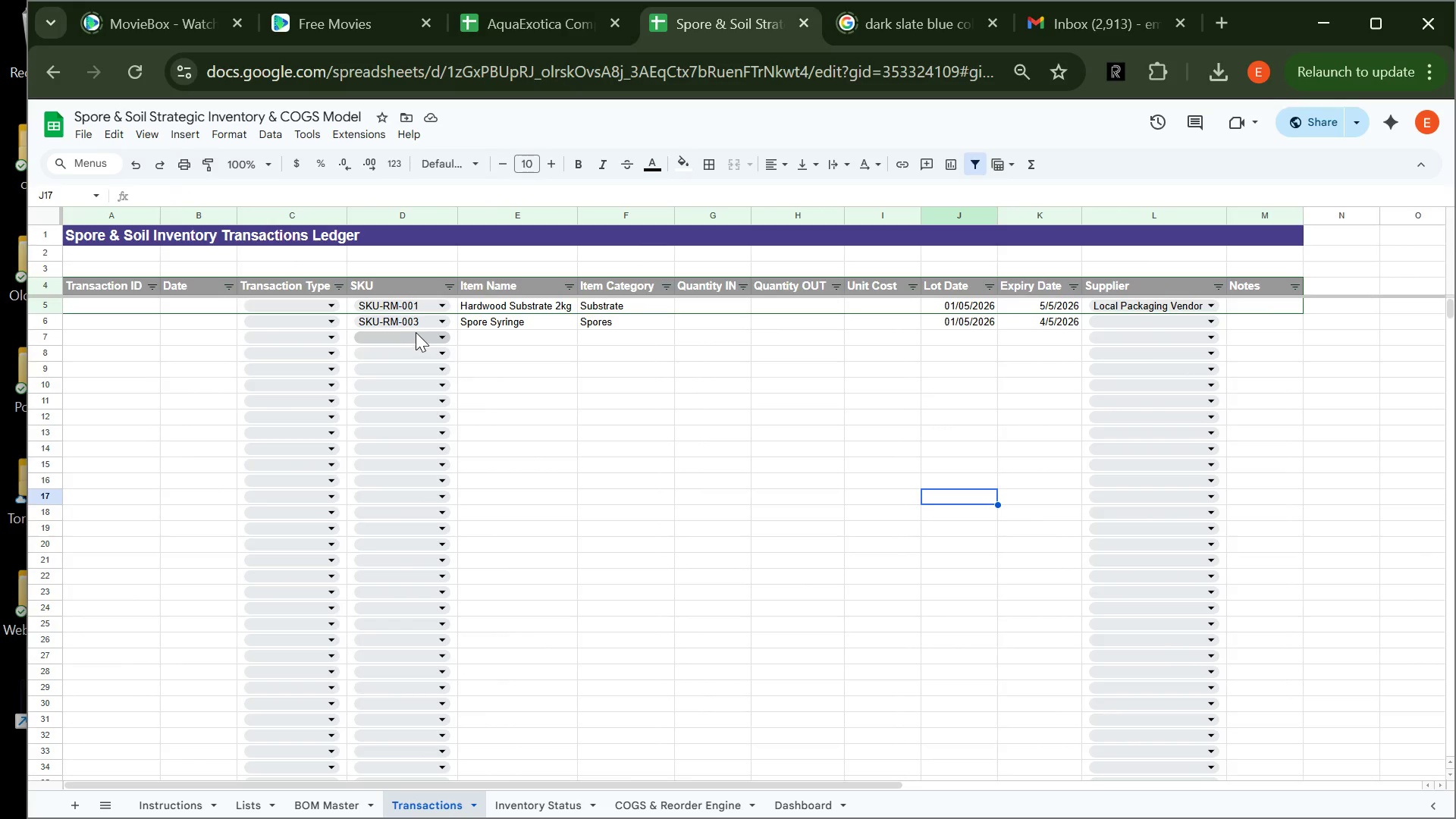 
left_click([423, 325])
 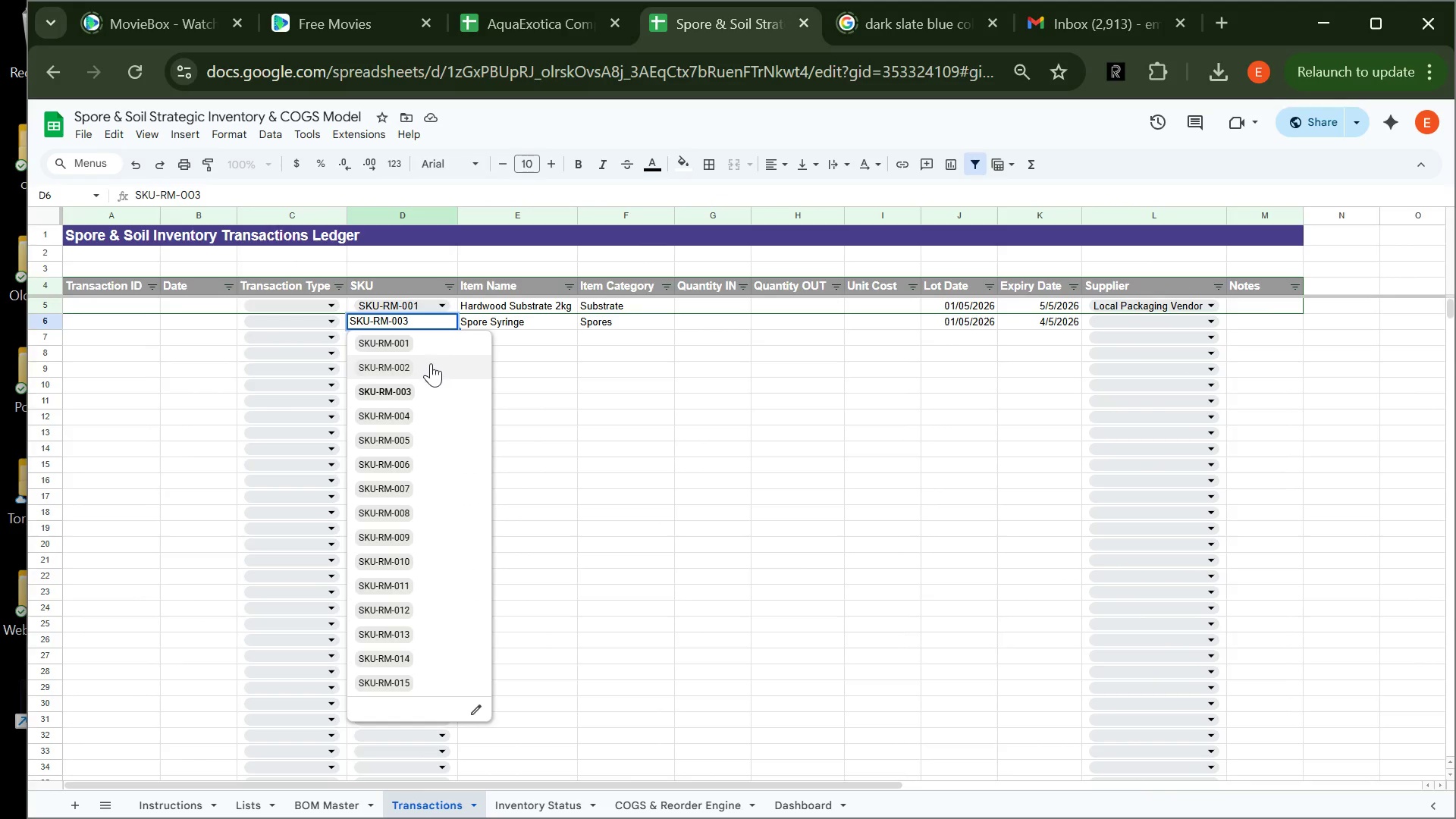 
left_click([431, 365])
 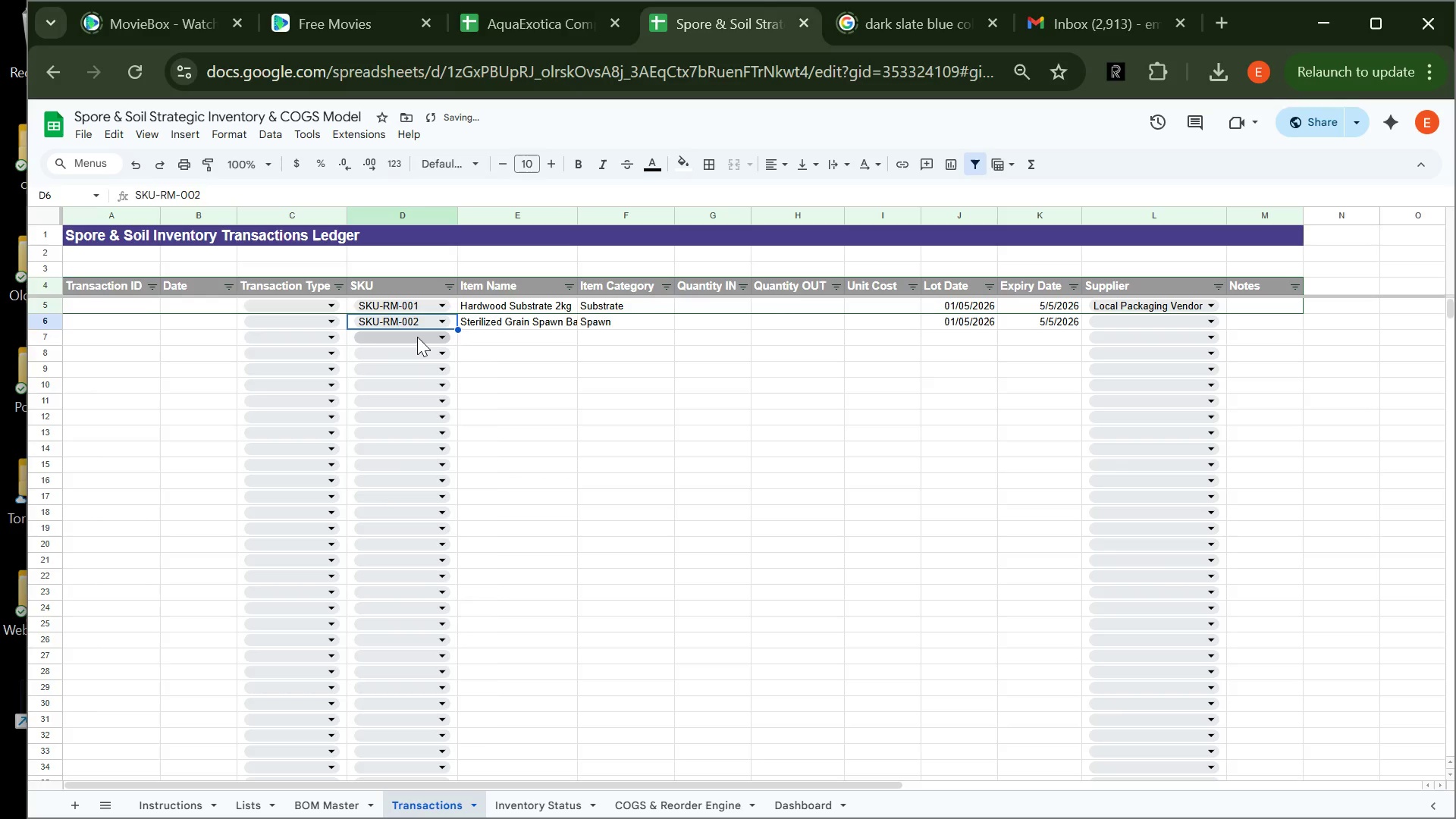 
left_click_drag(start_coordinate=[417, 337], to_coordinate=[435, 405])
 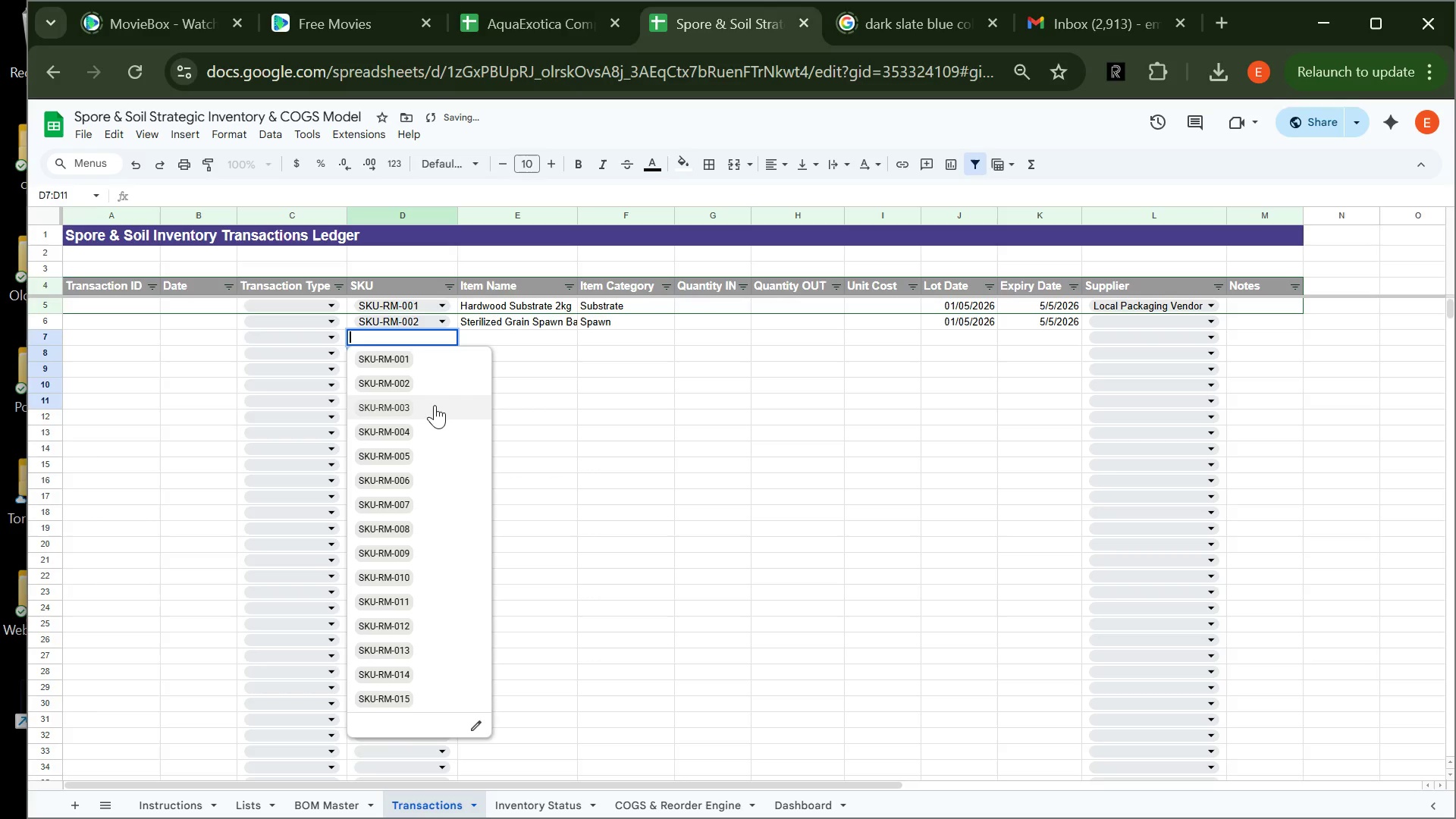 
left_click([435, 405])
 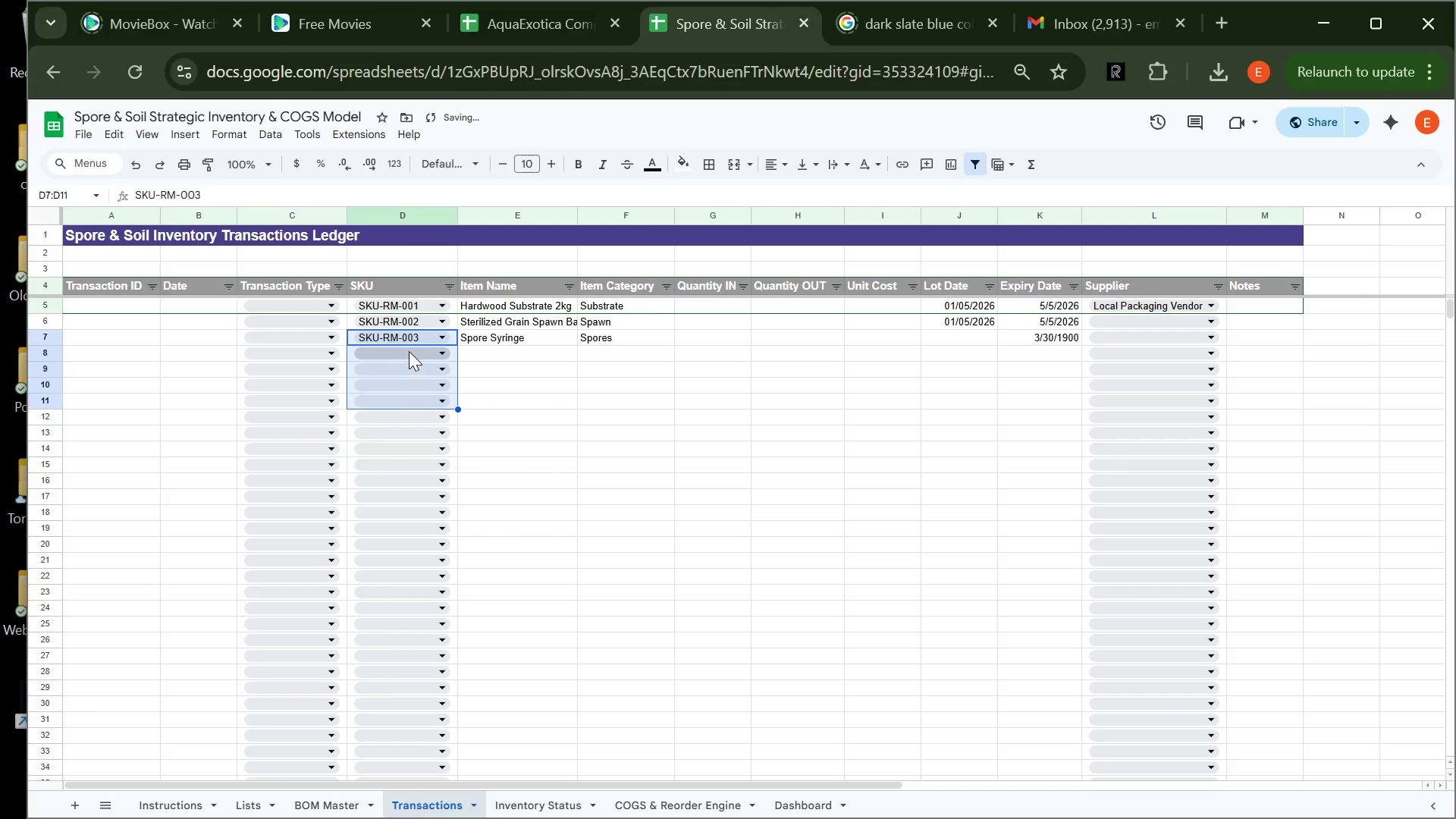 
left_click([409, 351])
 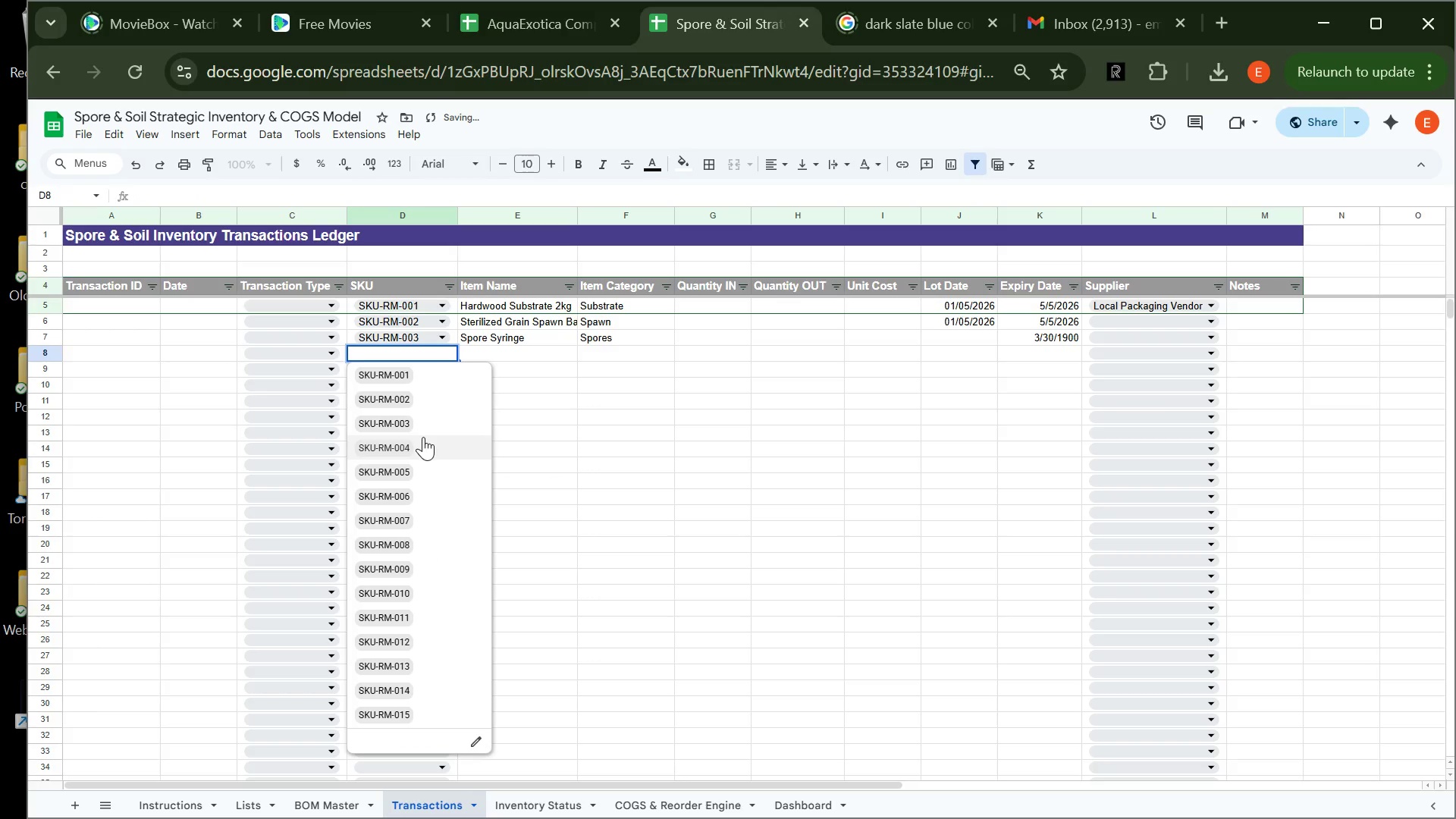 
left_click([425, 441])
 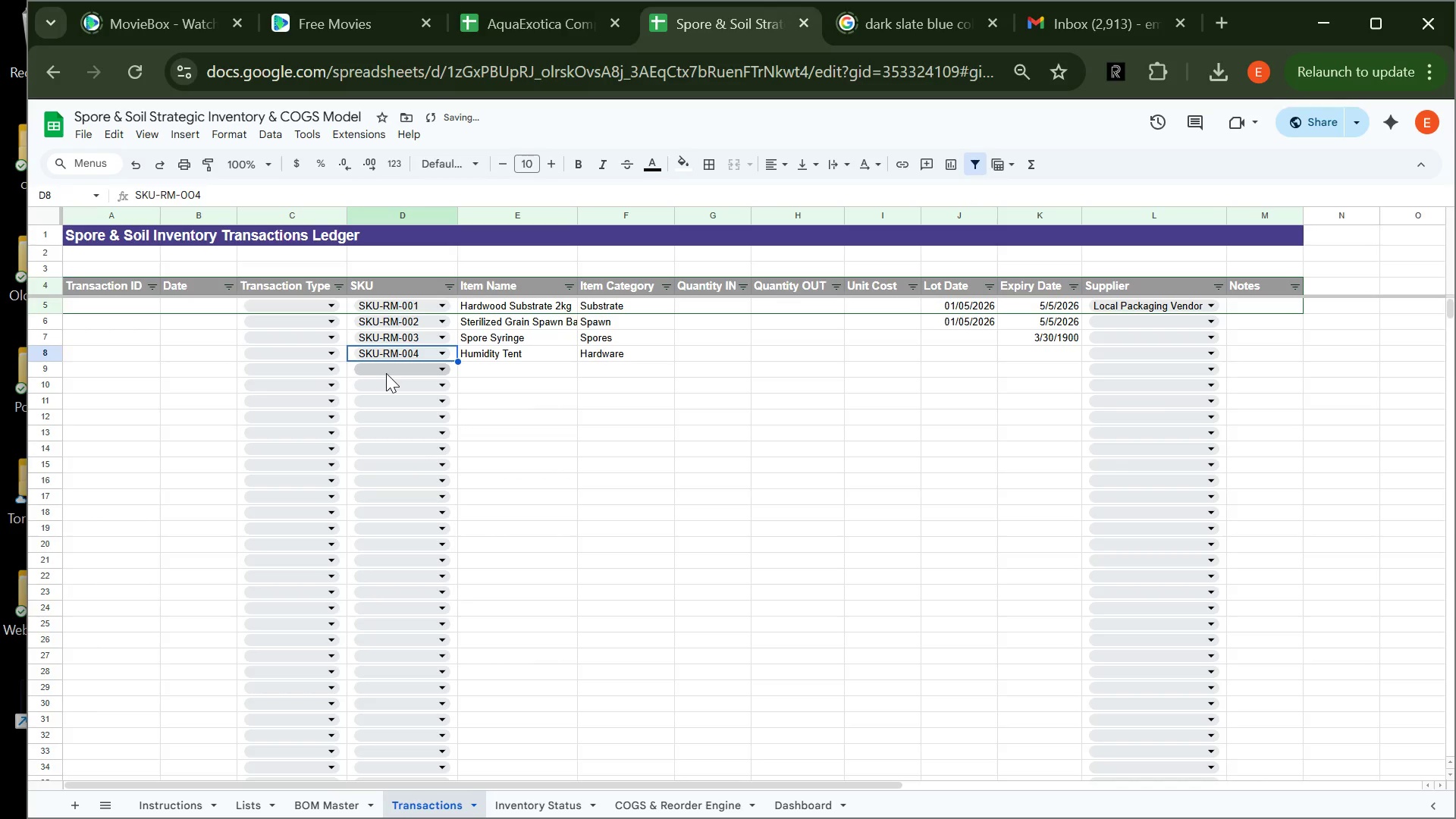 
left_click([388, 372])
 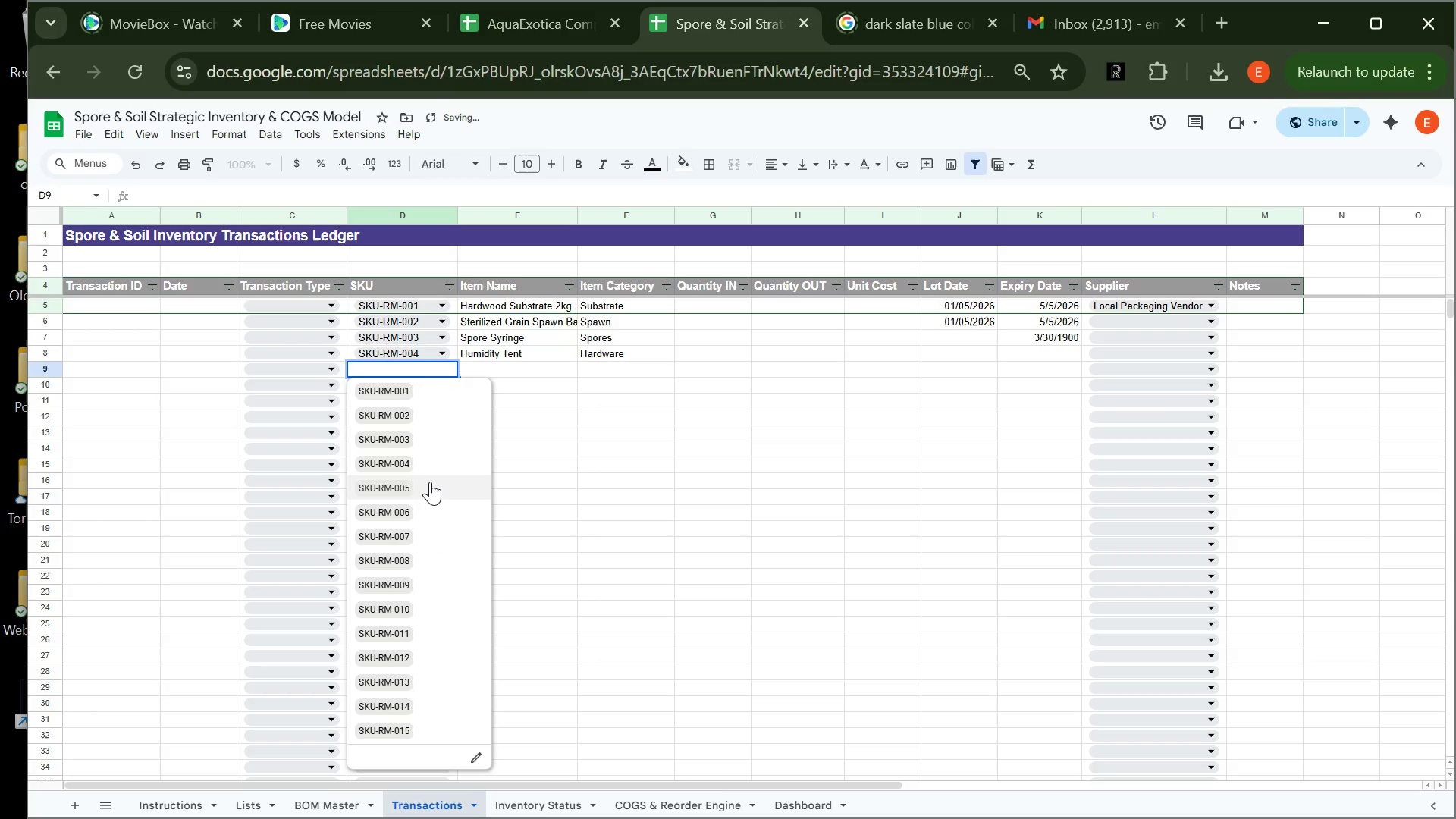 
left_click([430, 485])
 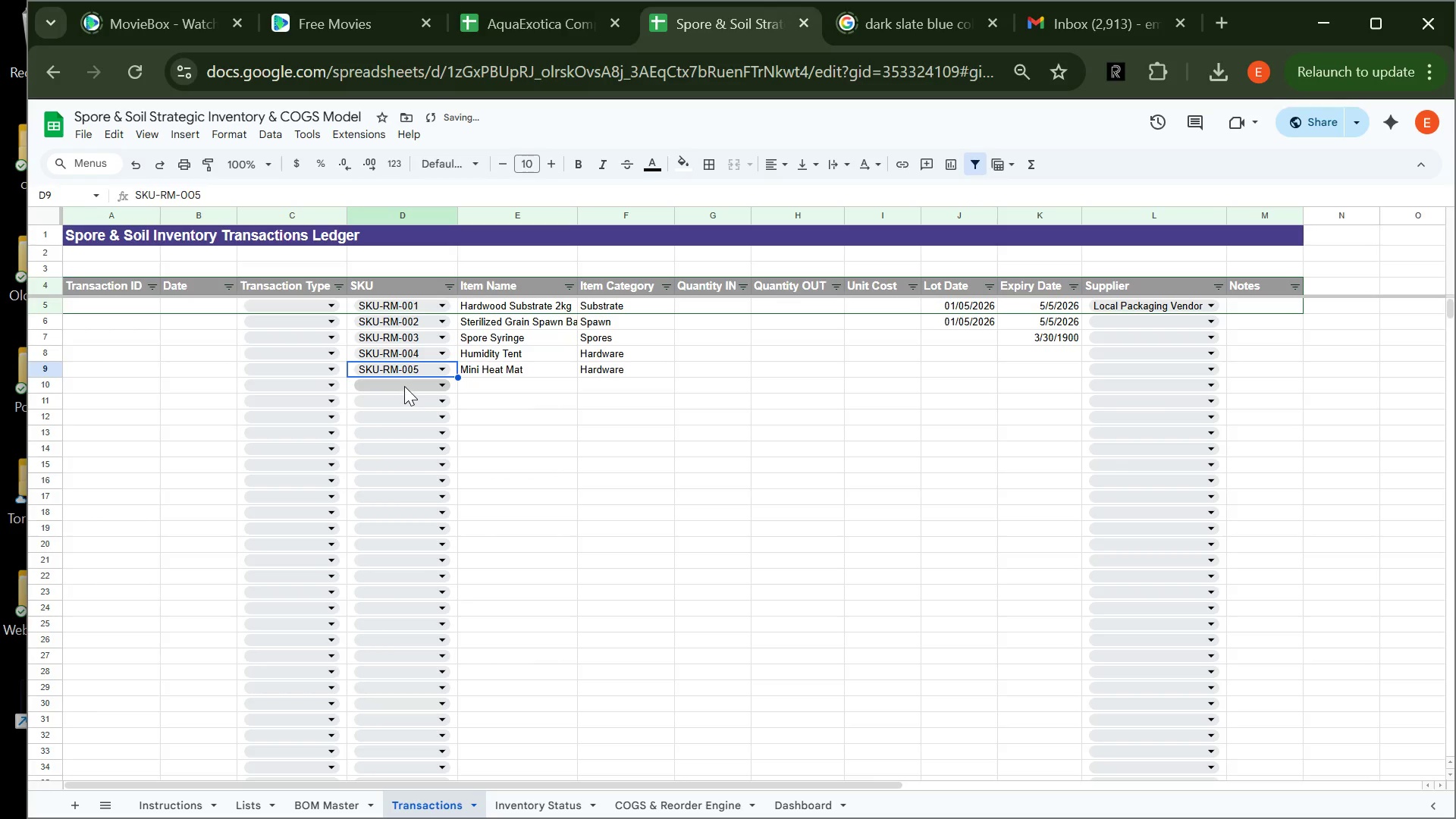 
left_click_drag(start_coordinate=[404, 384], to_coordinate=[428, 518])
 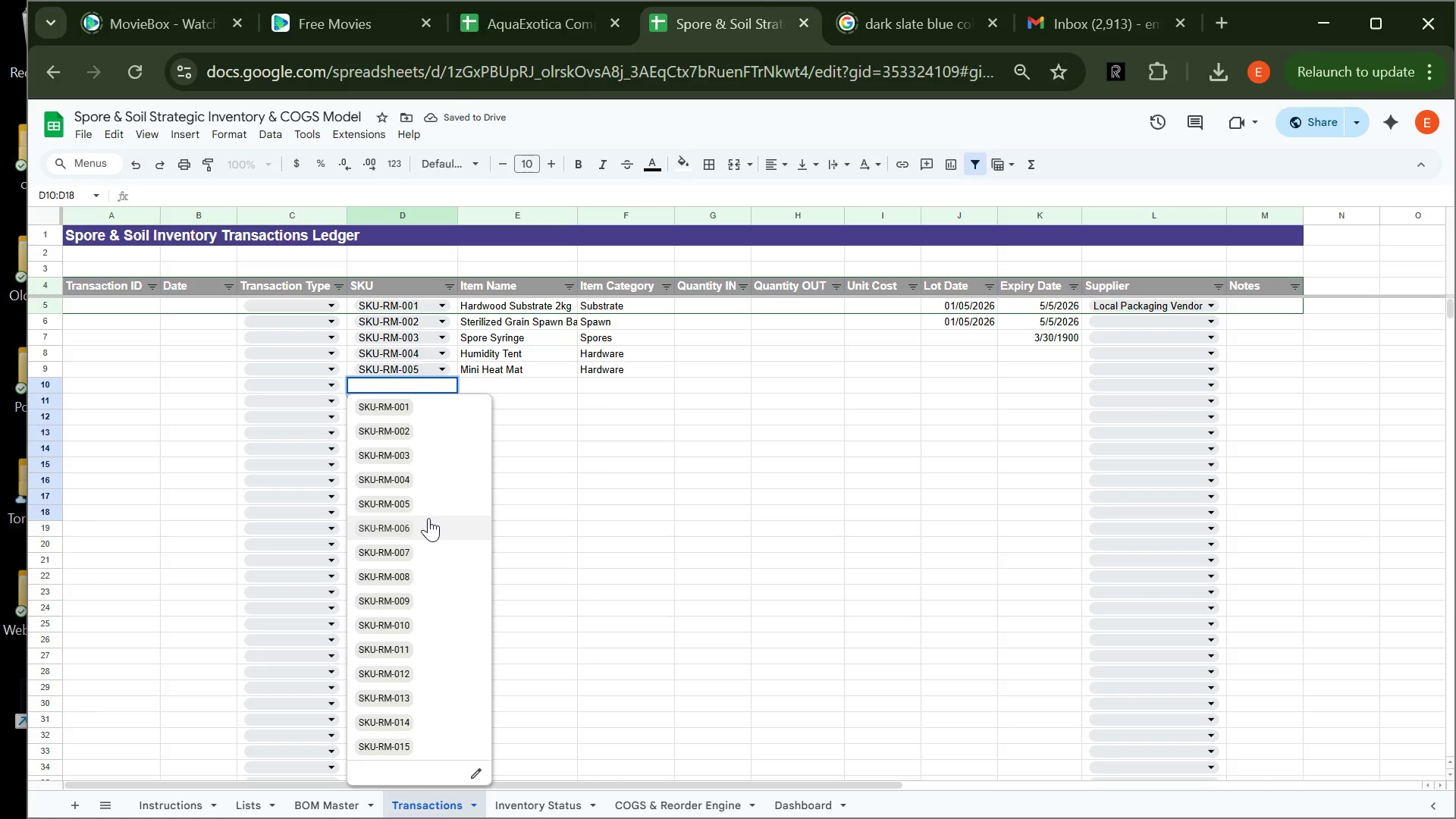 
left_click([428, 518])
 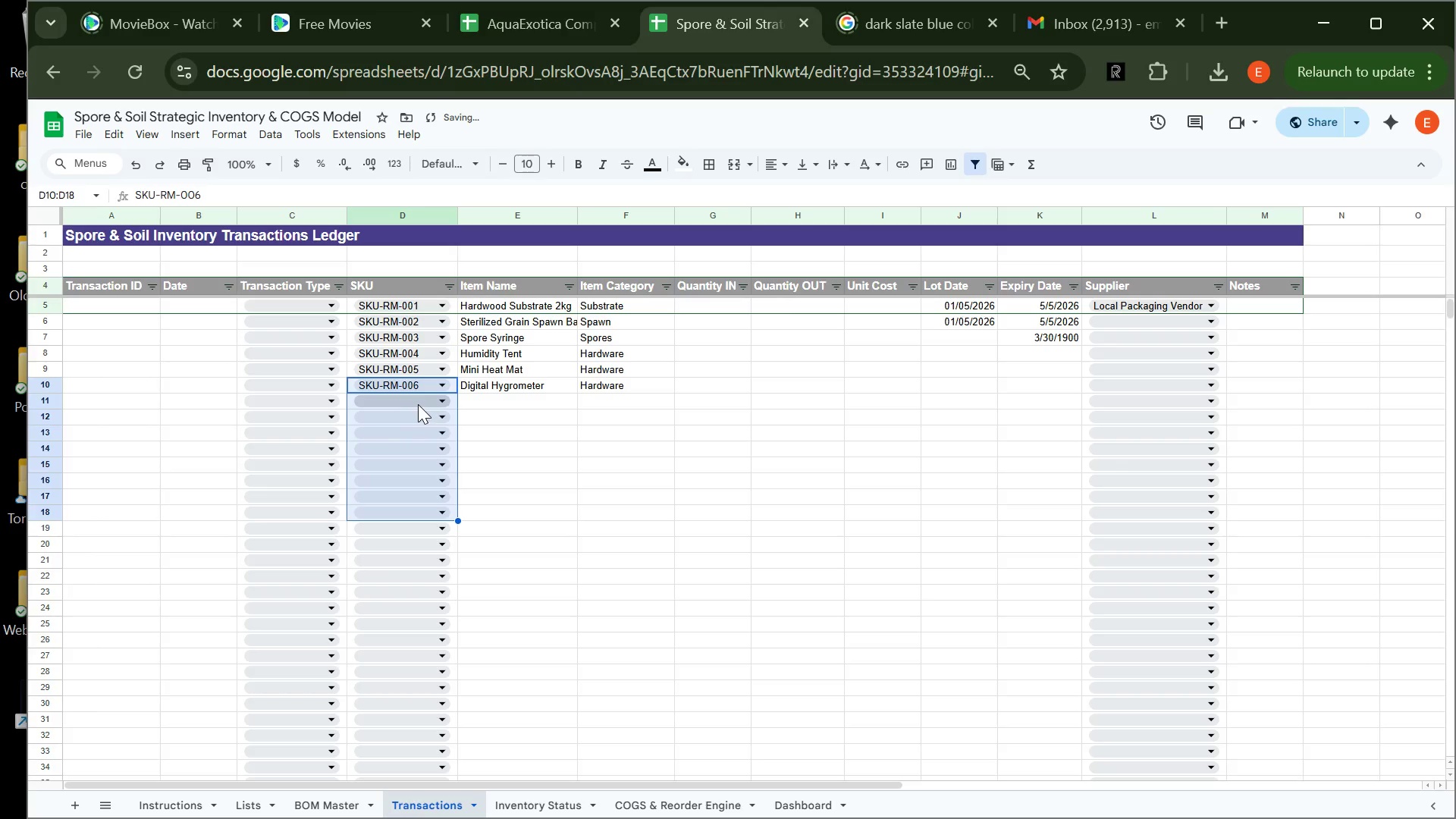 
left_click([418, 405])
 